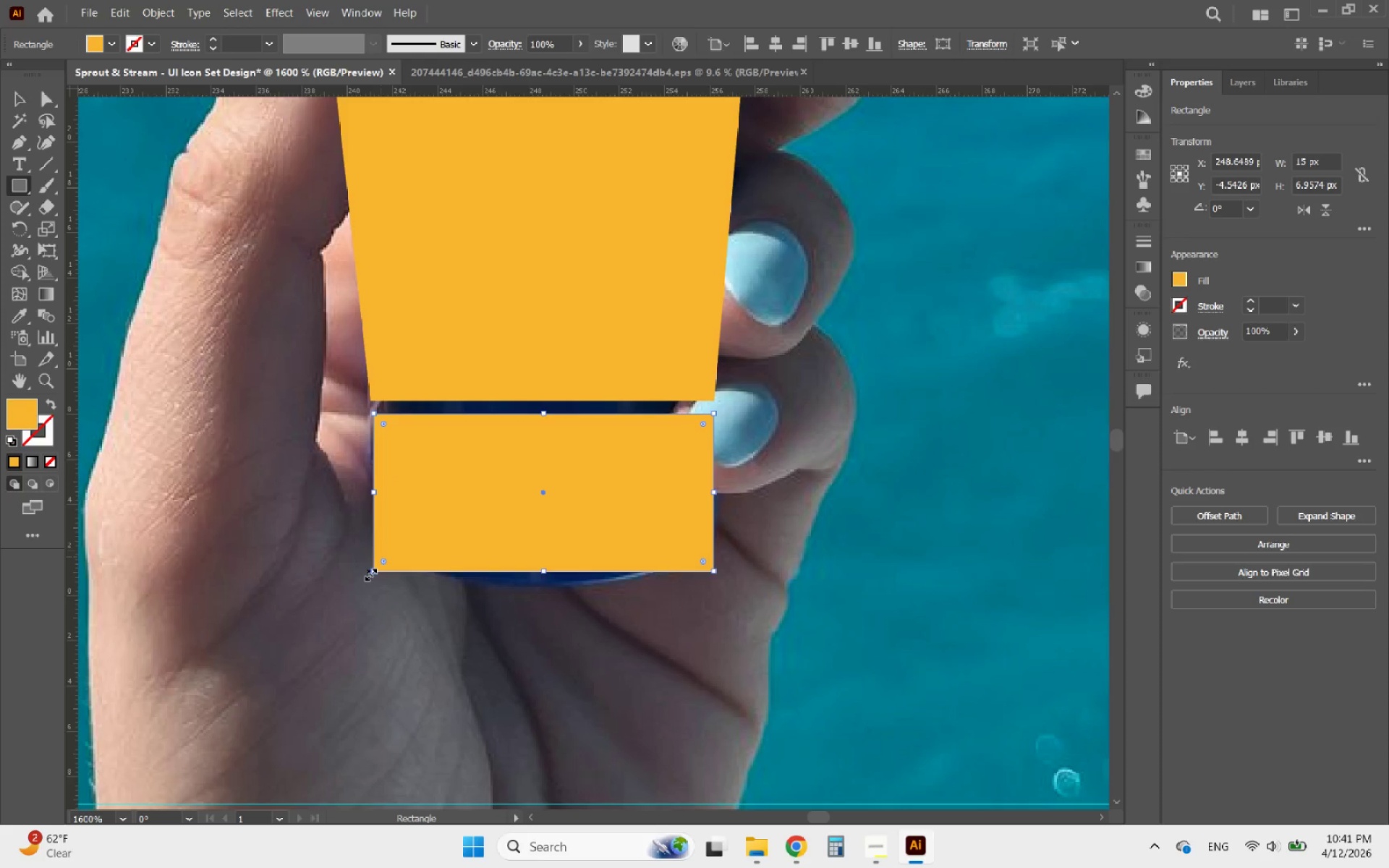 
hold_key(key=AltLeft, duration=1.59)
scroll: coordinate [547, 576], scroll_direction: down, amount: 4.0
 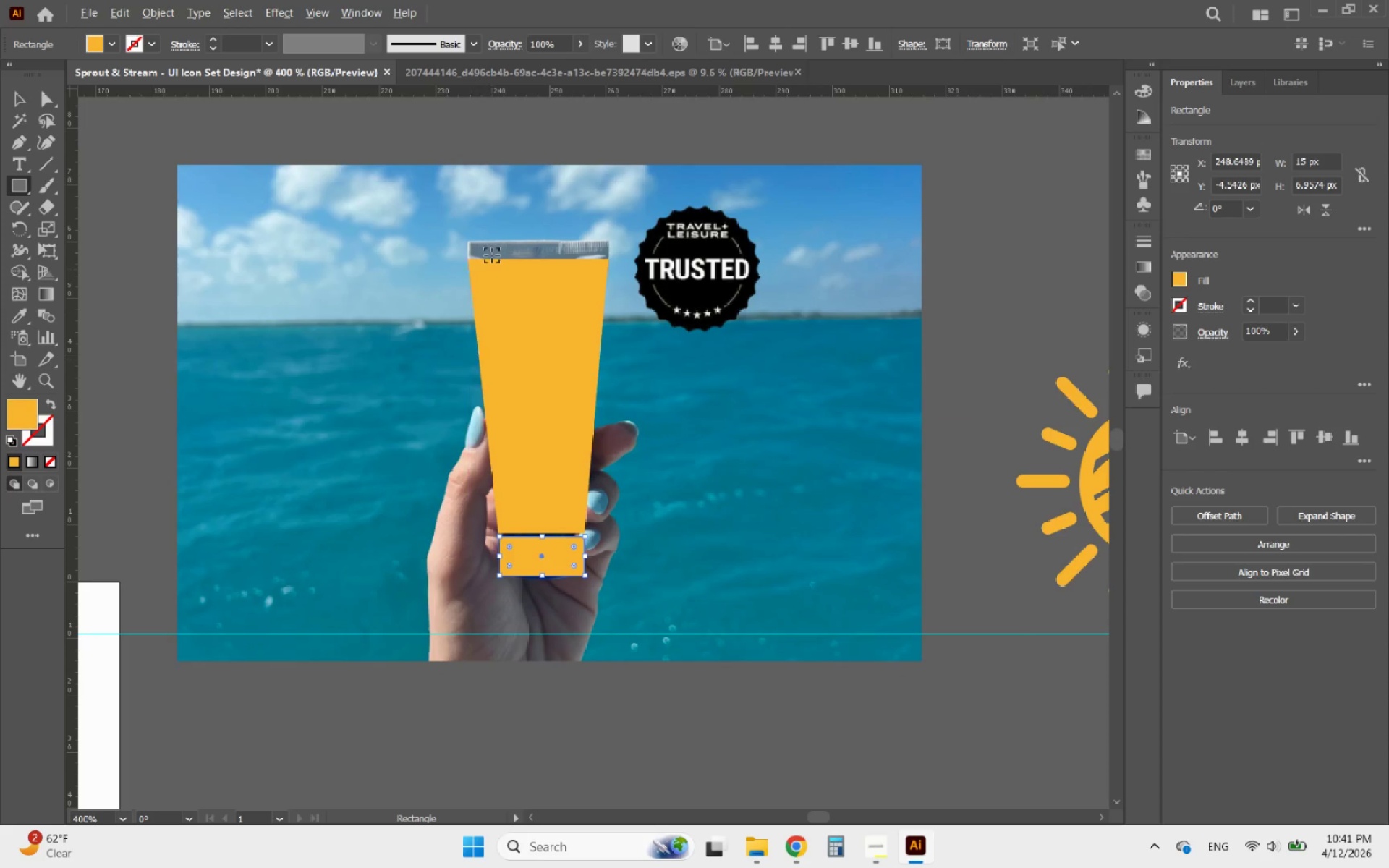 
scroll: coordinate [527, 239], scroll_direction: up, amount: 3.0
 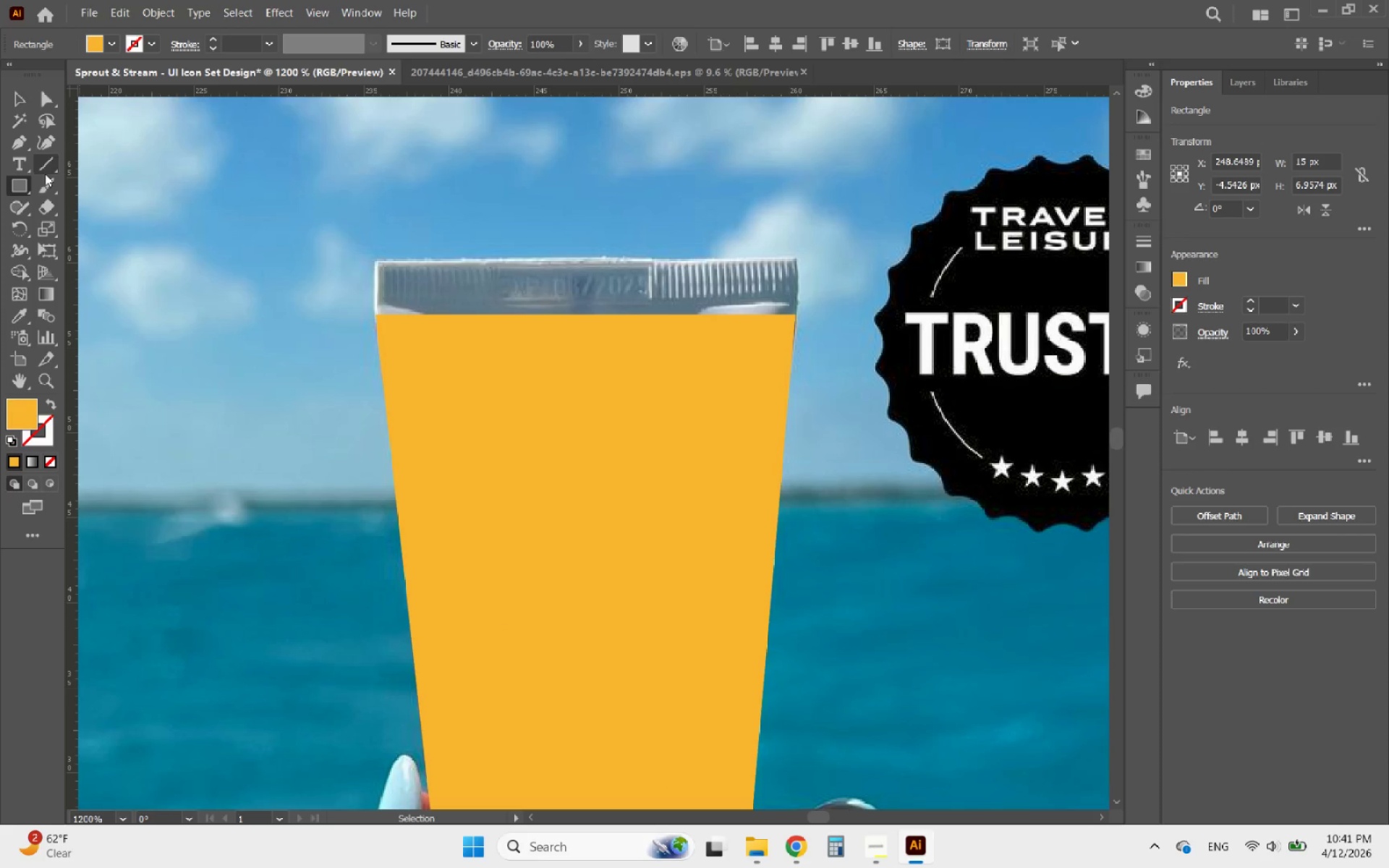 
left_click([8, 184])
 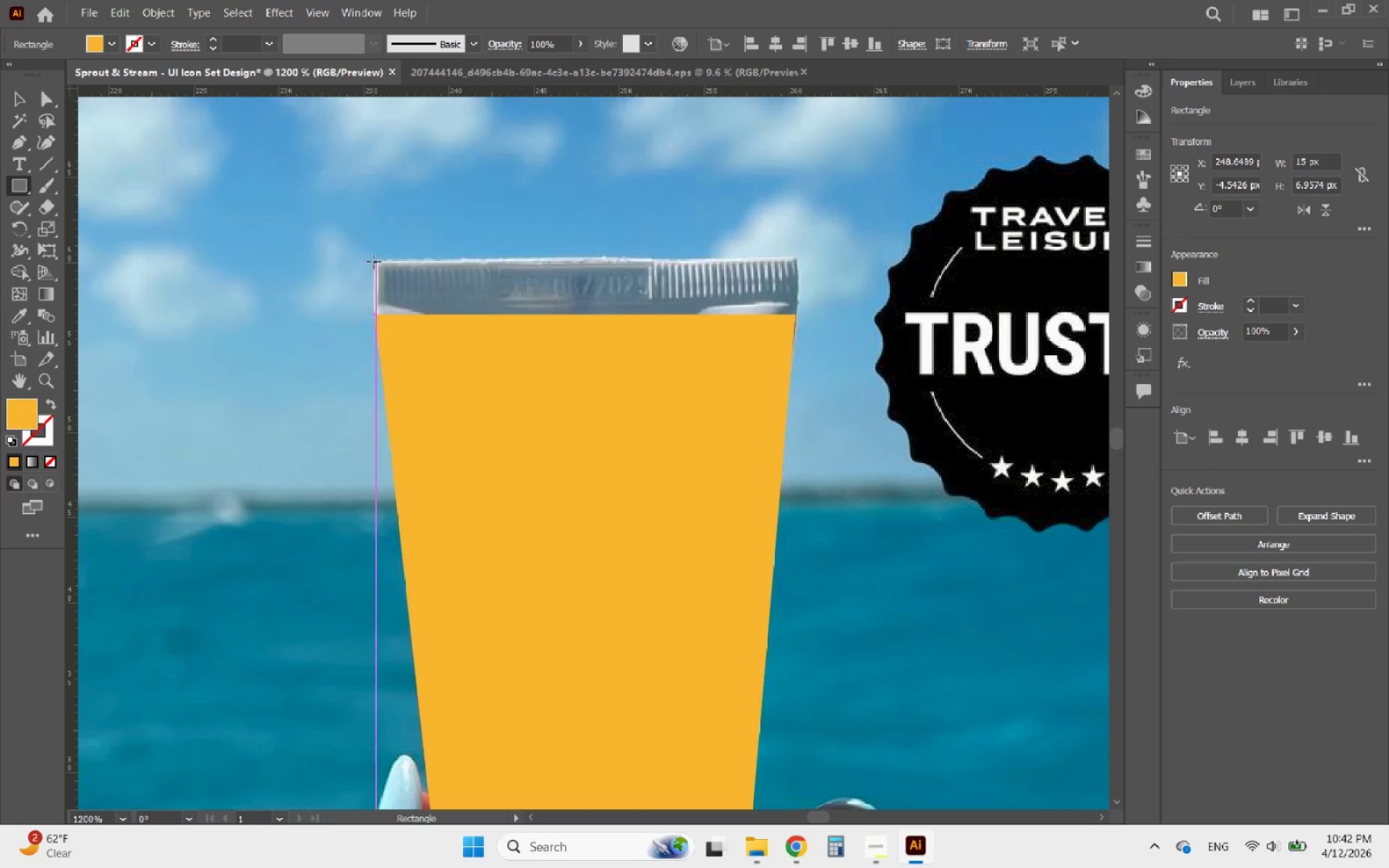 
left_click_drag(start_coordinate=[374, 262], to_coordinate=[796, 303])
 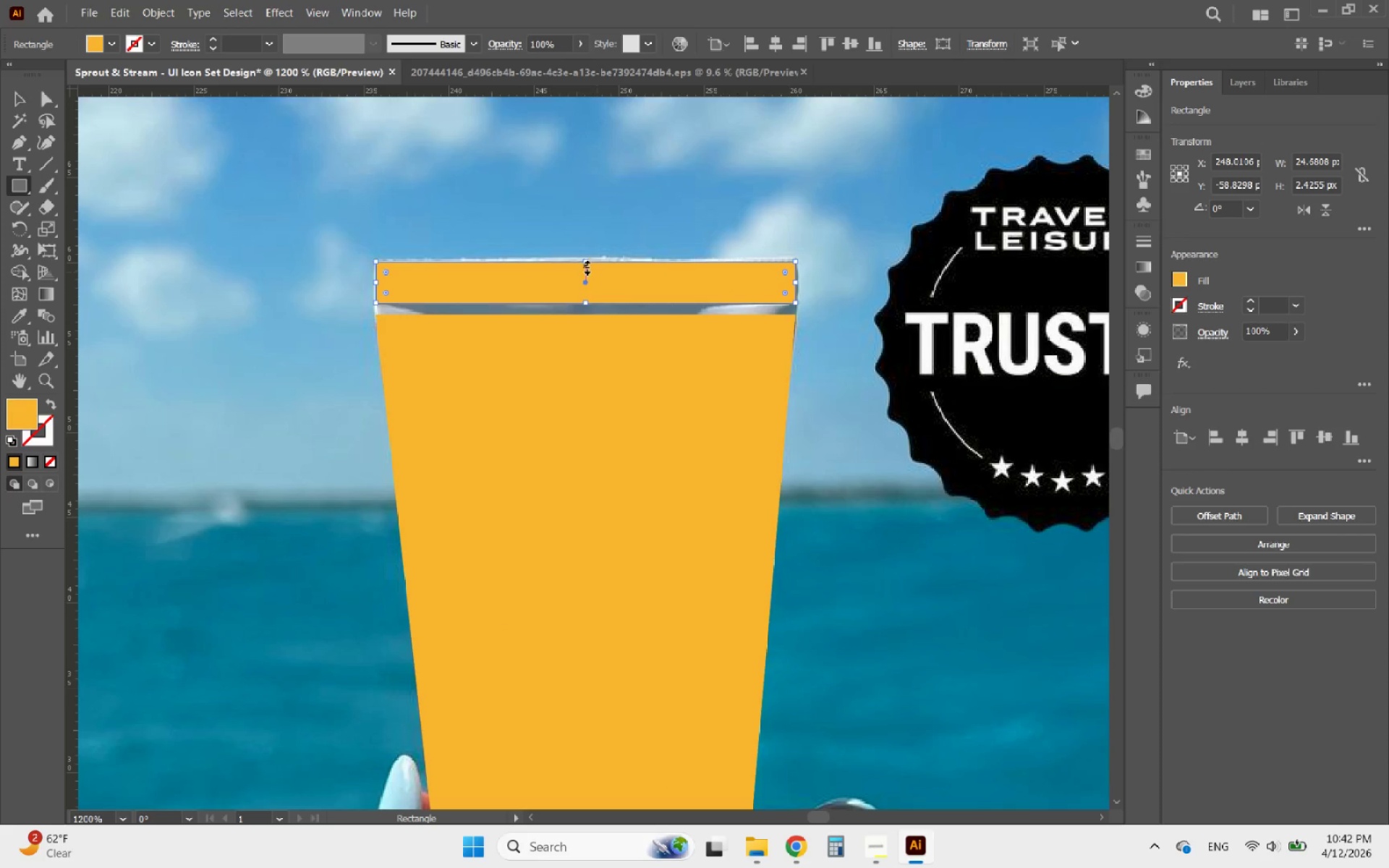 
left_click_drag(start_coordinate=[585, 262], to_coordinate=[585, 255])
 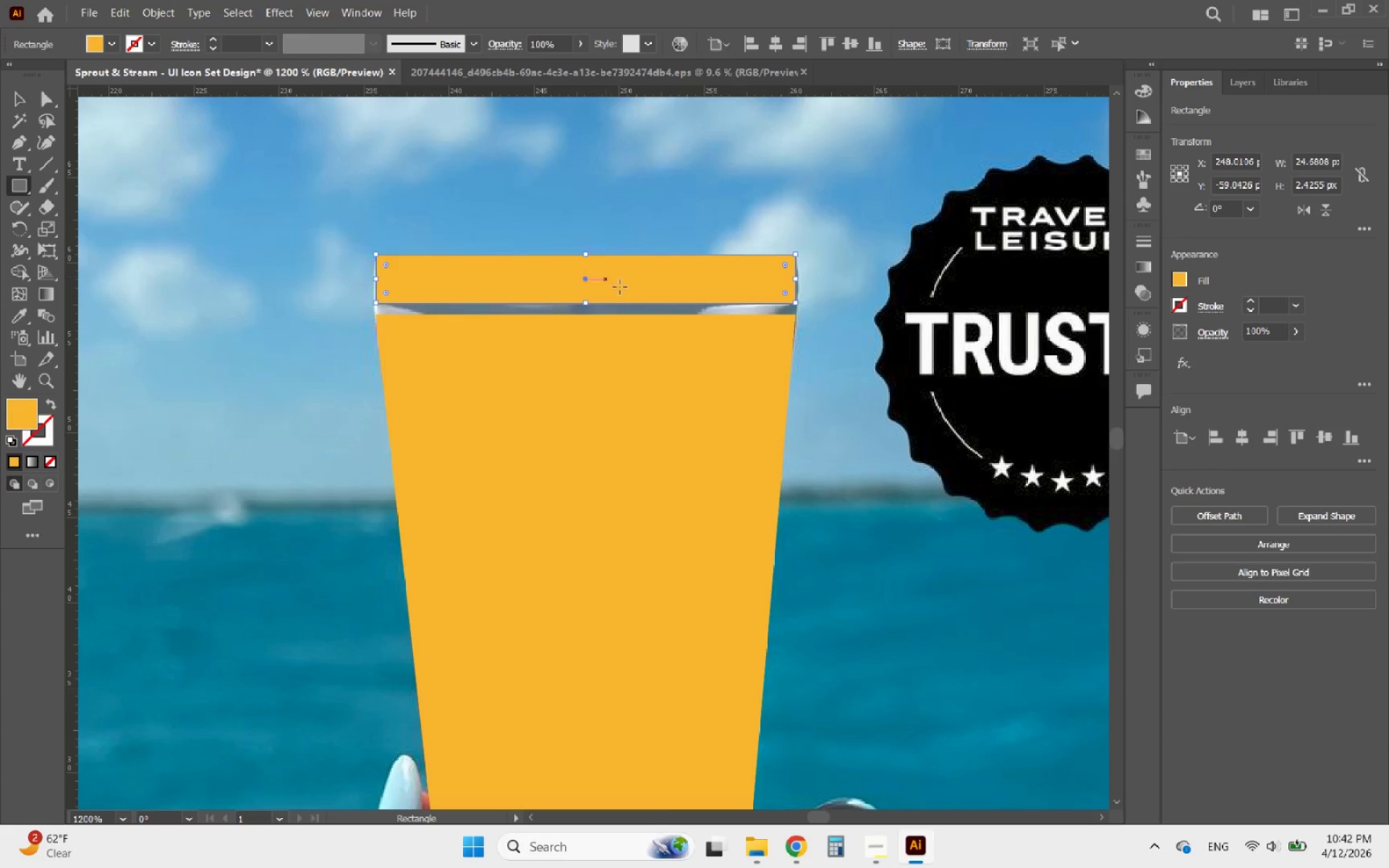 
hold_key(key=AltLeft, duration=0.34)
scroll: coordinate [639, 294], scroll_direction: down, amount: 3.0
 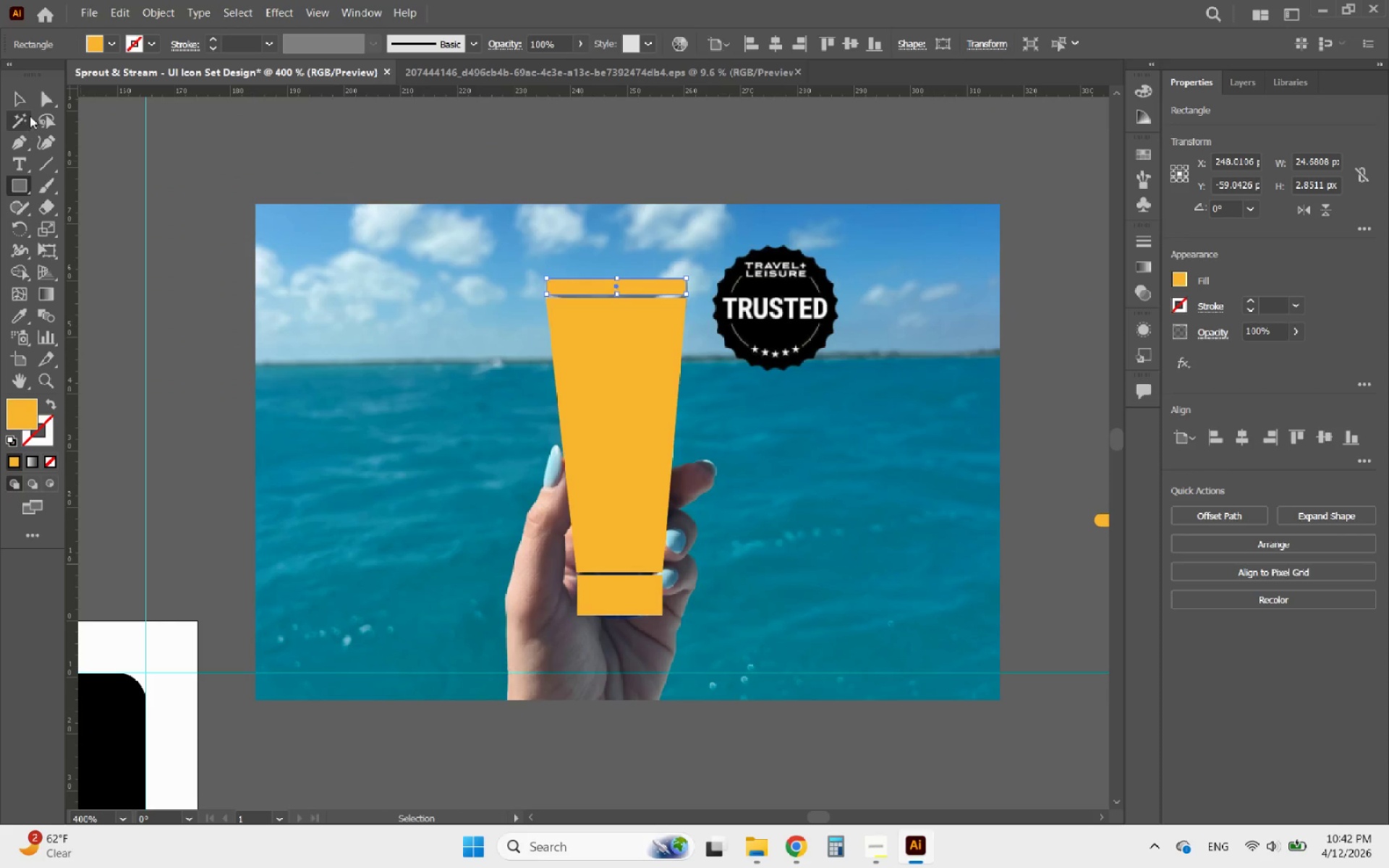 
left_click([17, 97])
 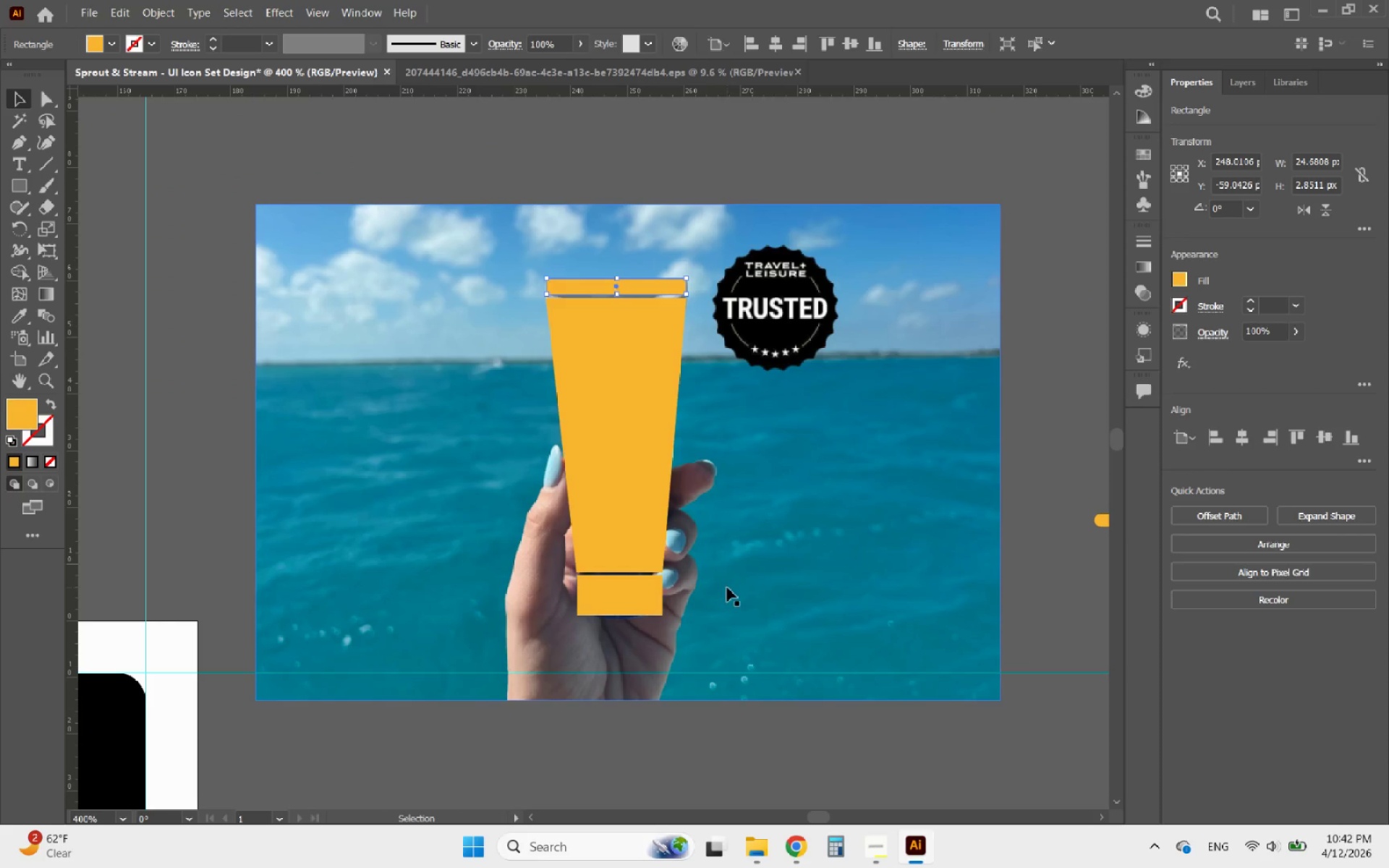 
left_click([730, 587])
 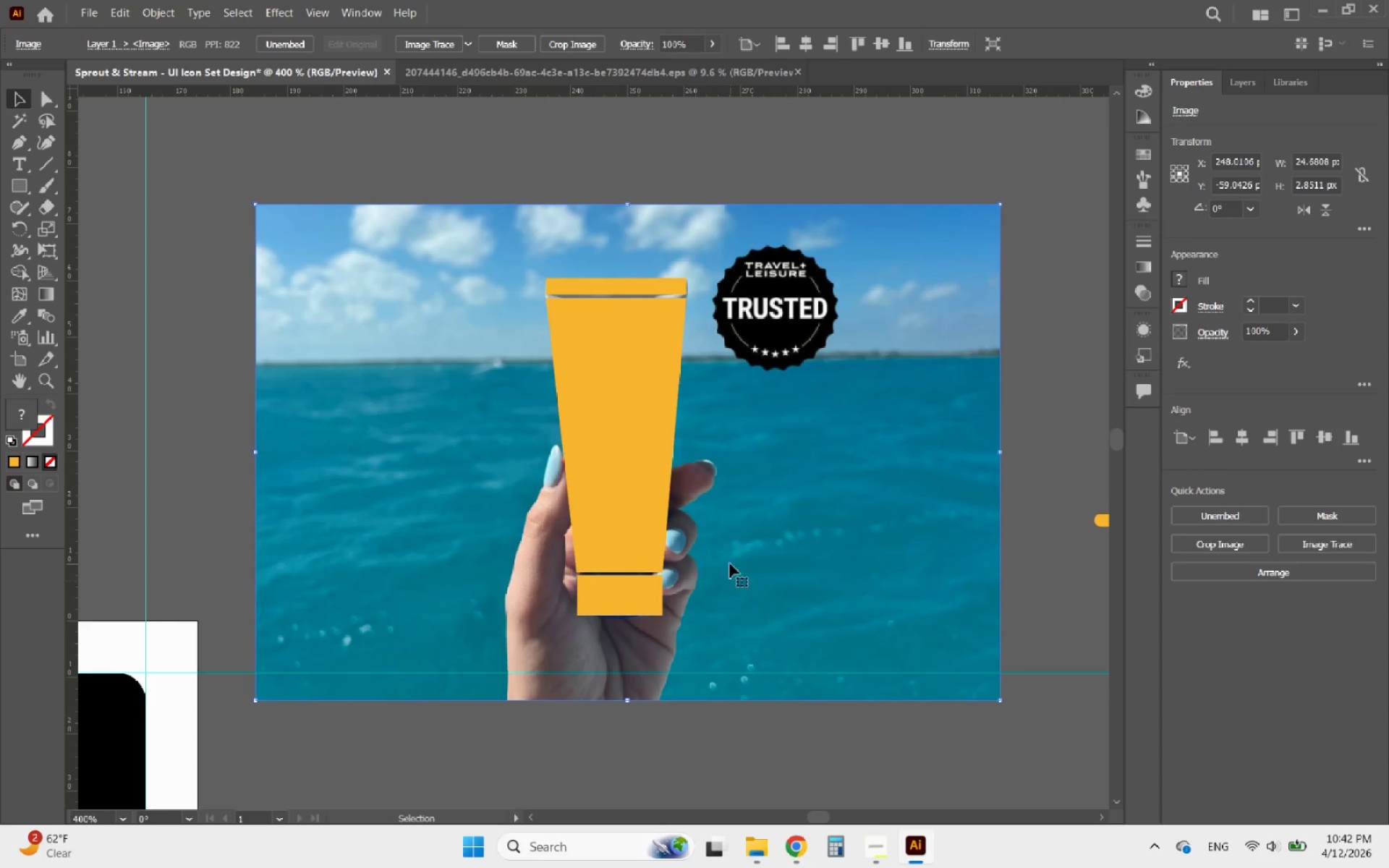 
hold_key(key=AltLeft, duration=1.61)
scroll: coordinate [780, 426], scroll_direction: down, amount: 3.0
 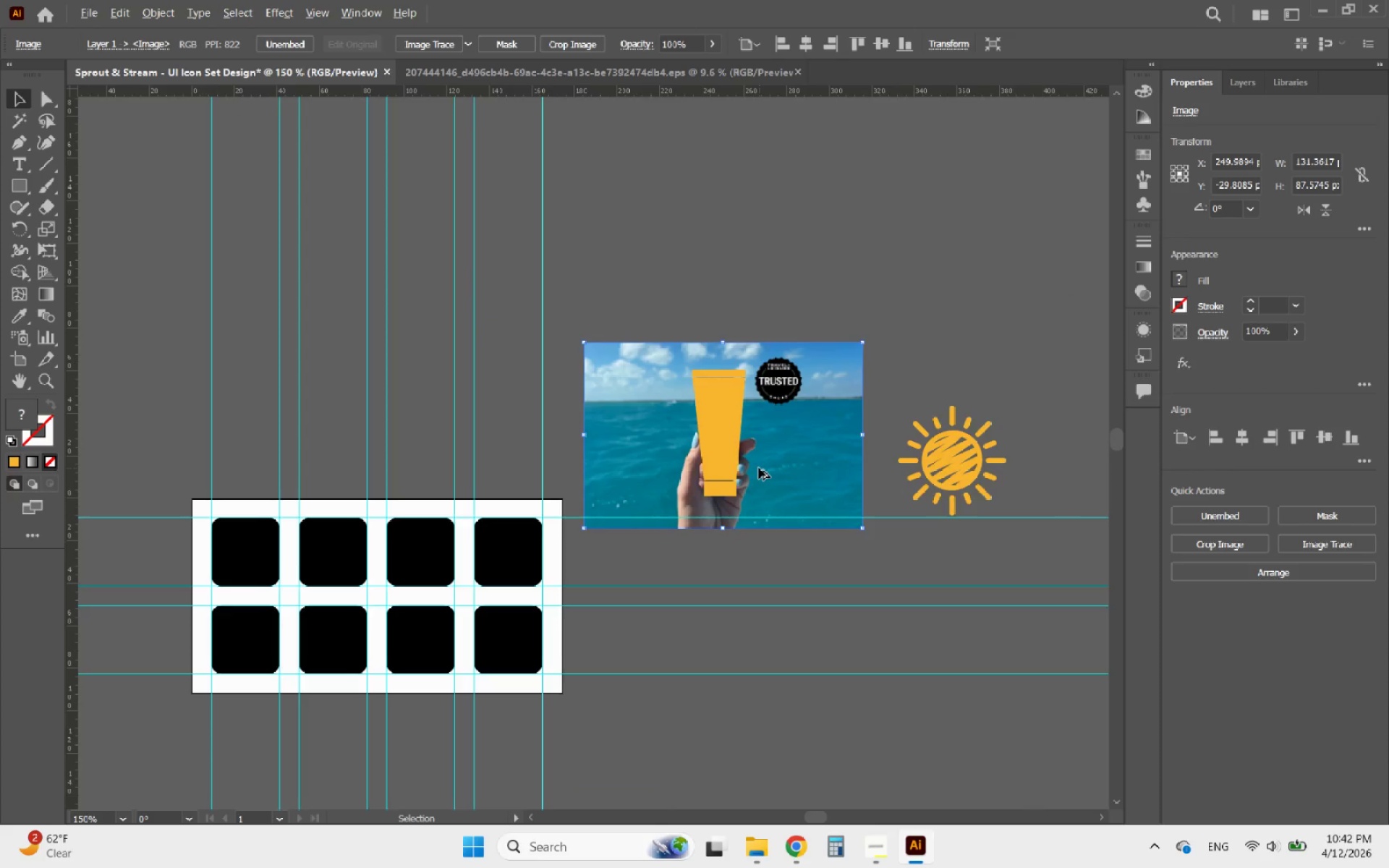 
scroll: coordinate [759, 468], scroll_direction: up, amount: 2.0
 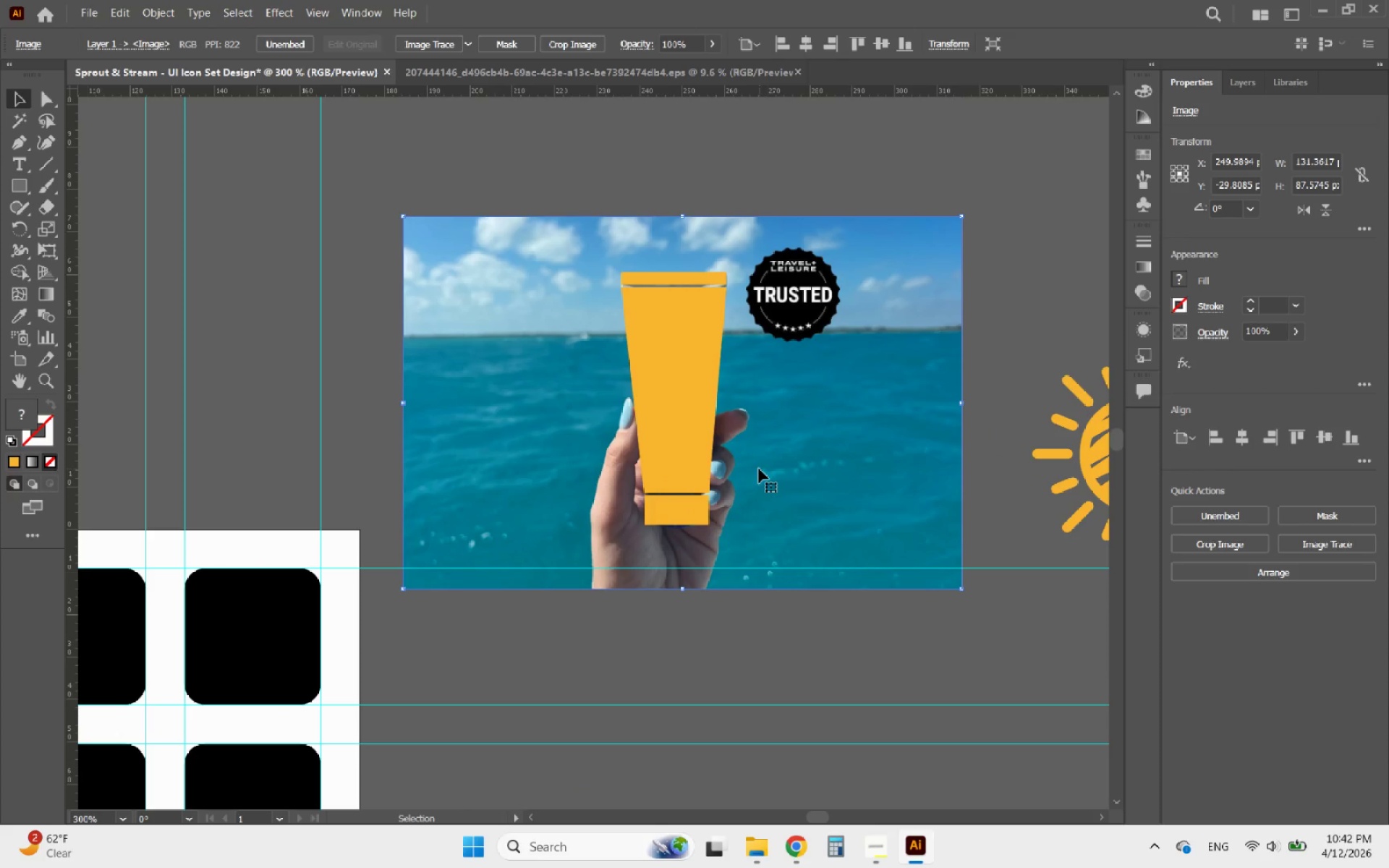 
key(Delete)
 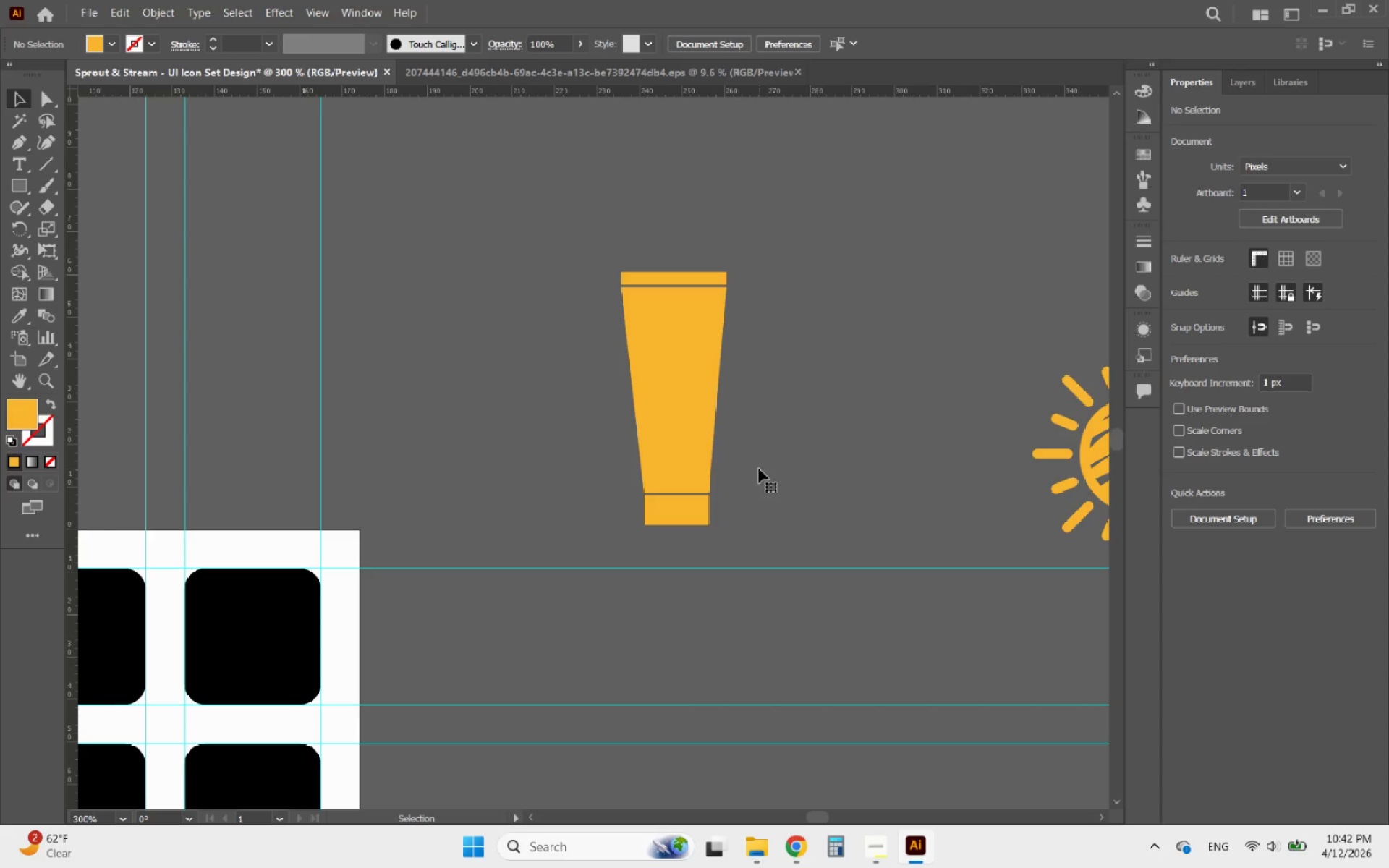 
hold_key(key=AltLeft, duration=0.52)
scroll: coordinate [589, 409], scroll_direction: down, amount: 2.0
 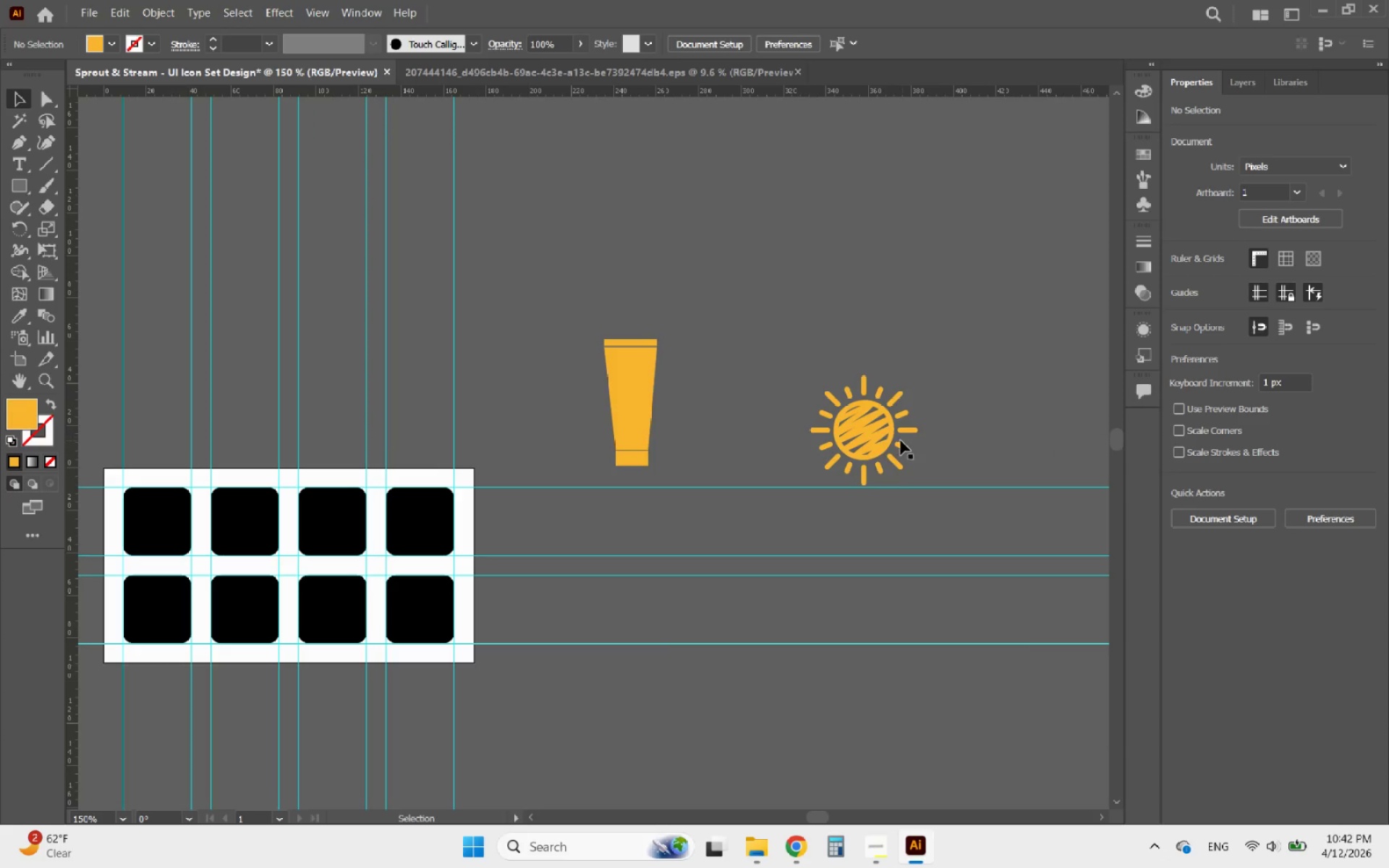 
left_click([857, 438])
 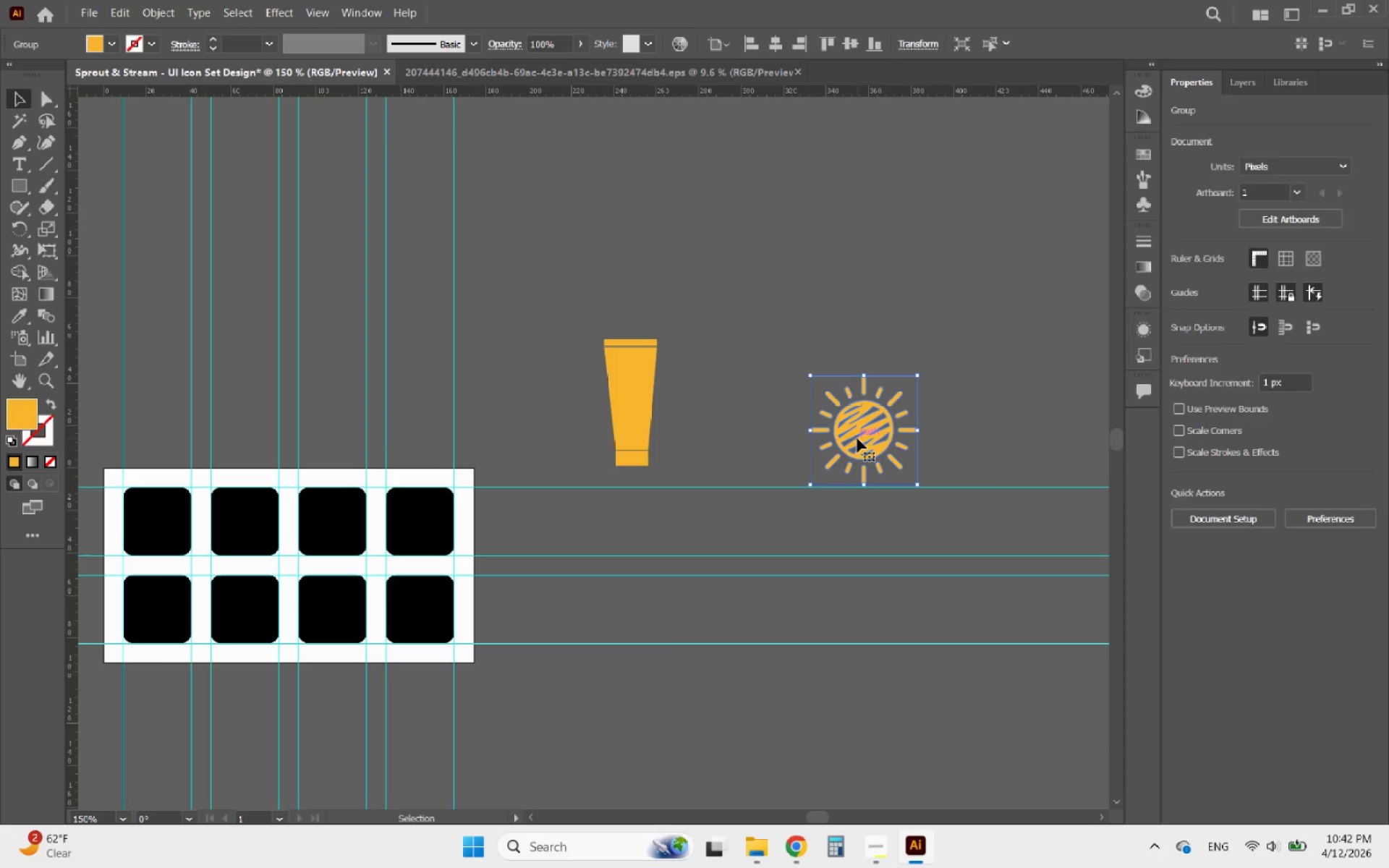 
hold_key(key=AltLeft, duration=0.52)
scroll: coordinate [877, 433], scroll_direction: up, amount: 3.0
 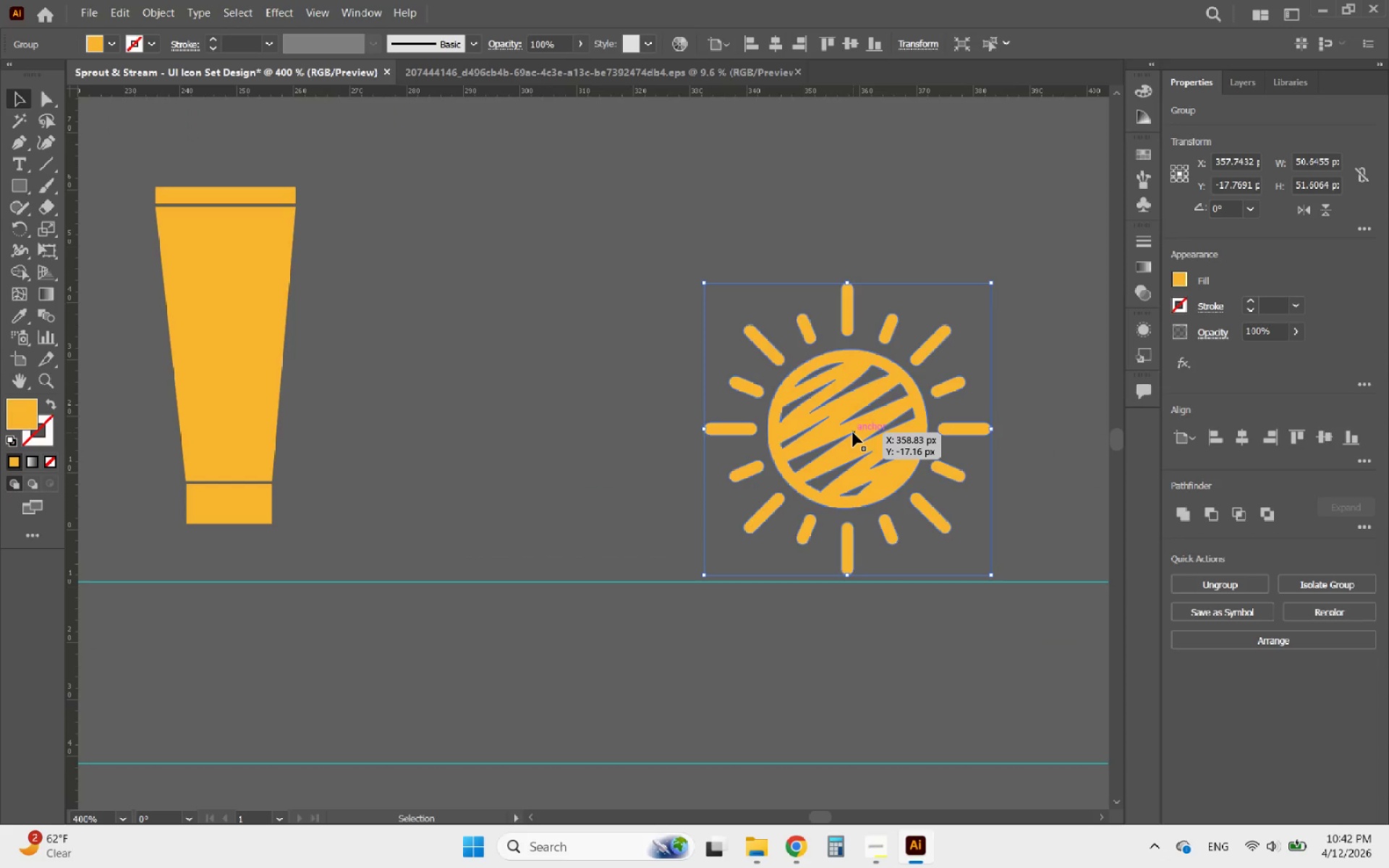 
left_click_drag(start_coordinate=[853, 433], to_coordinate=[256, 354])
 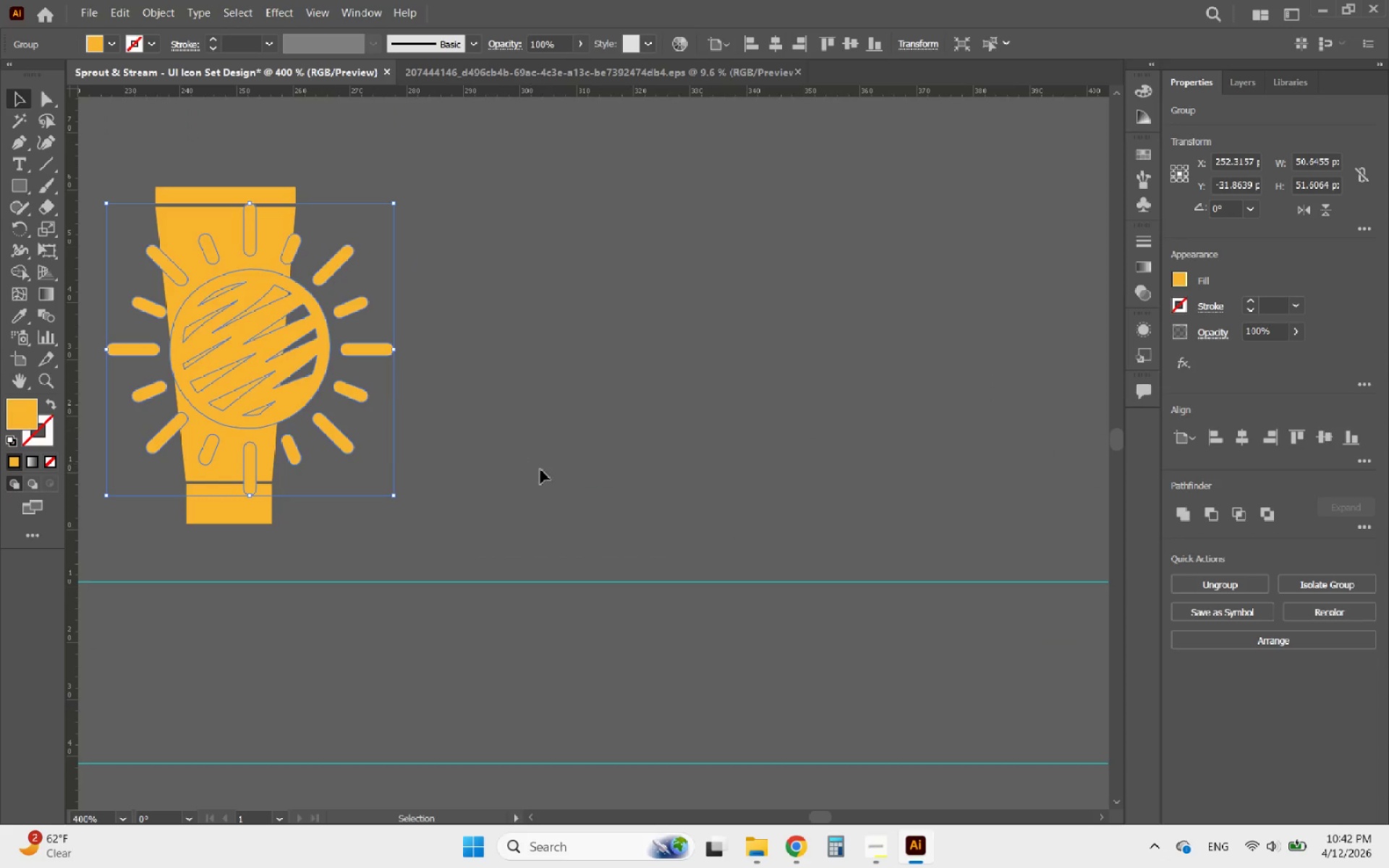 
hold_key(key=AltLeft, duration=0.97)
scroll: coordinate [378, 445], scroll_direction: up, amount: 1.0
 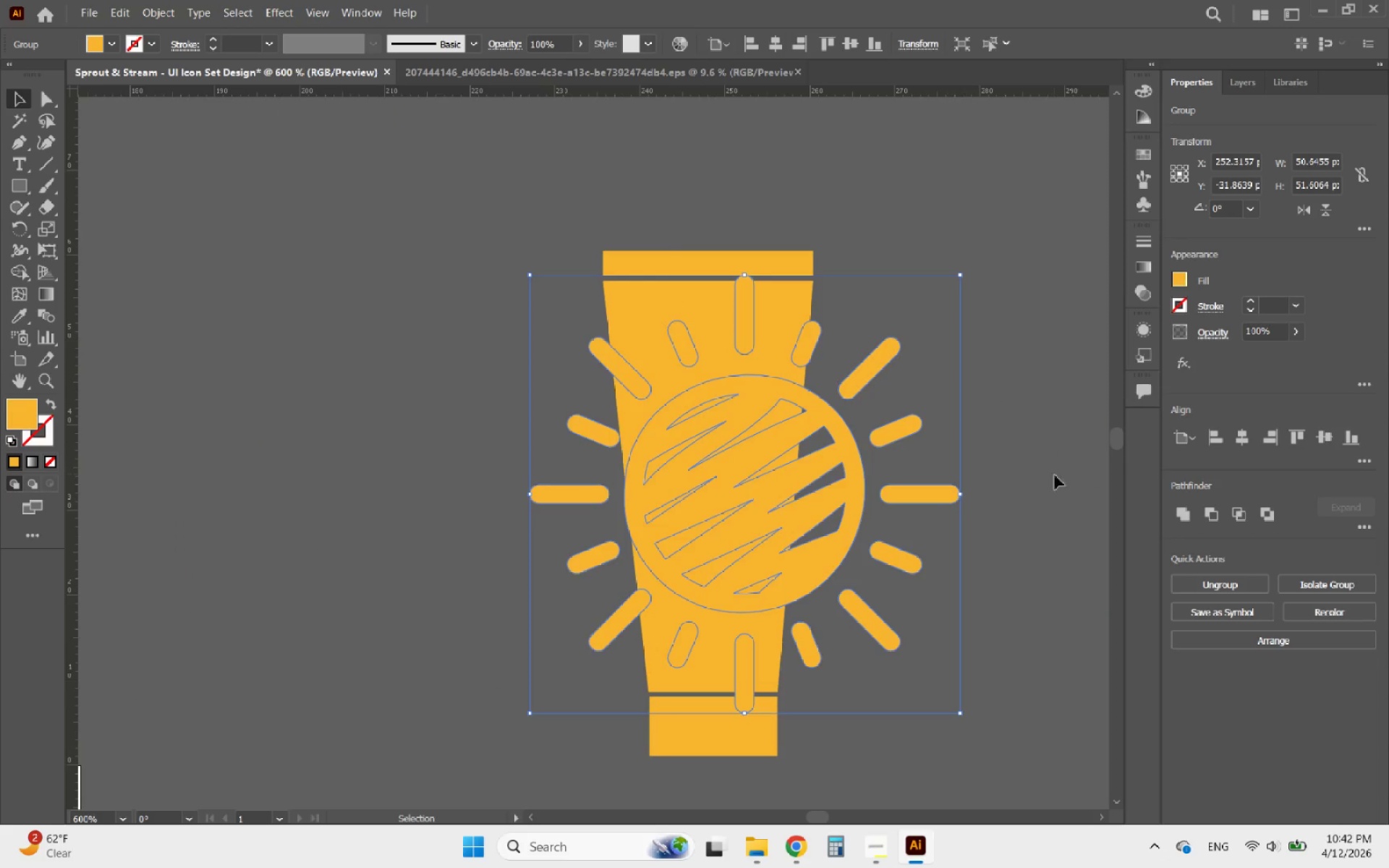 
hold_key(key=ShiftLeft, duration=1.92)
left_click_drag(start_coordinate=[961, 498], to_coordinate=[880, 493])
 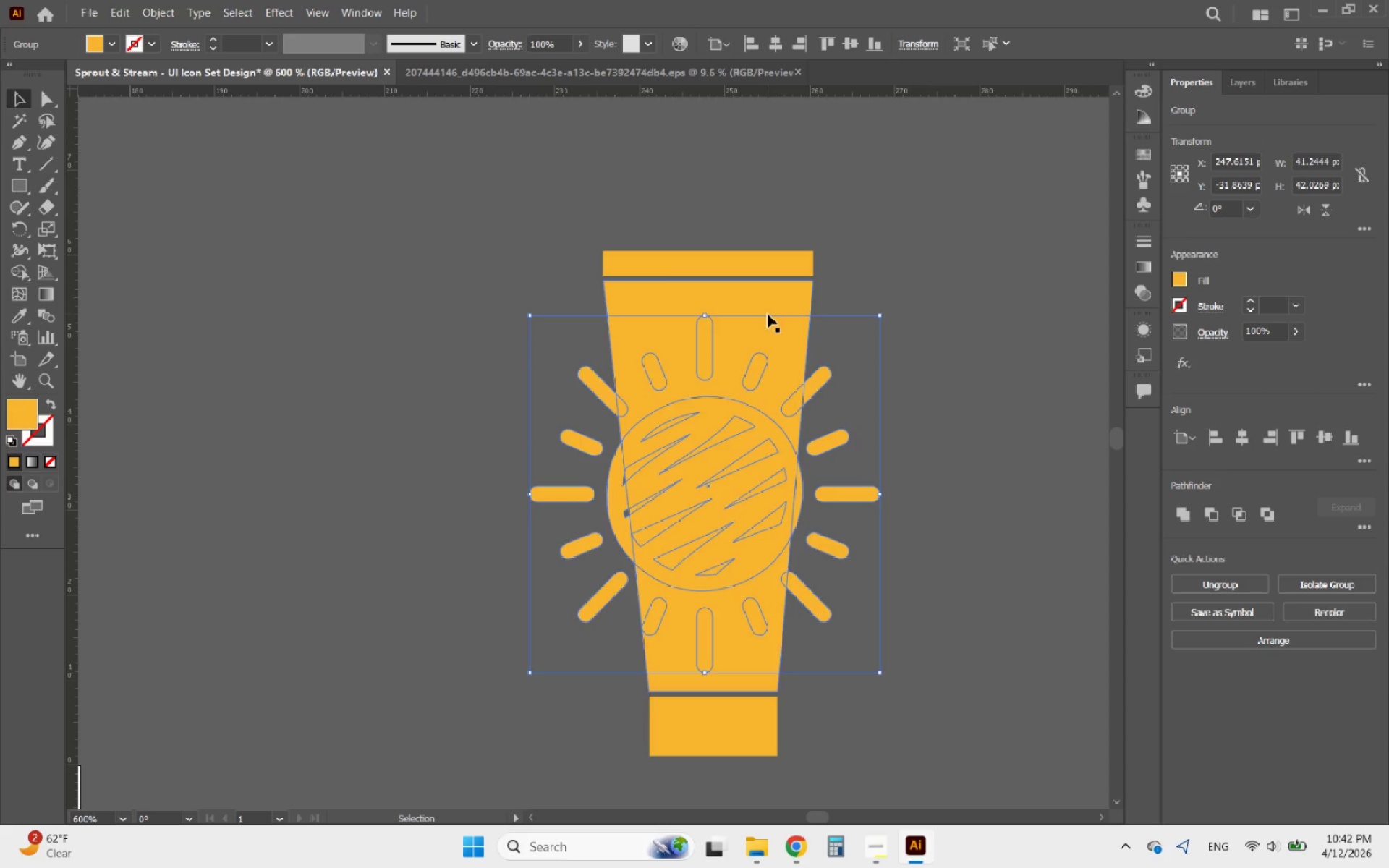 
left_click([751, 304])
 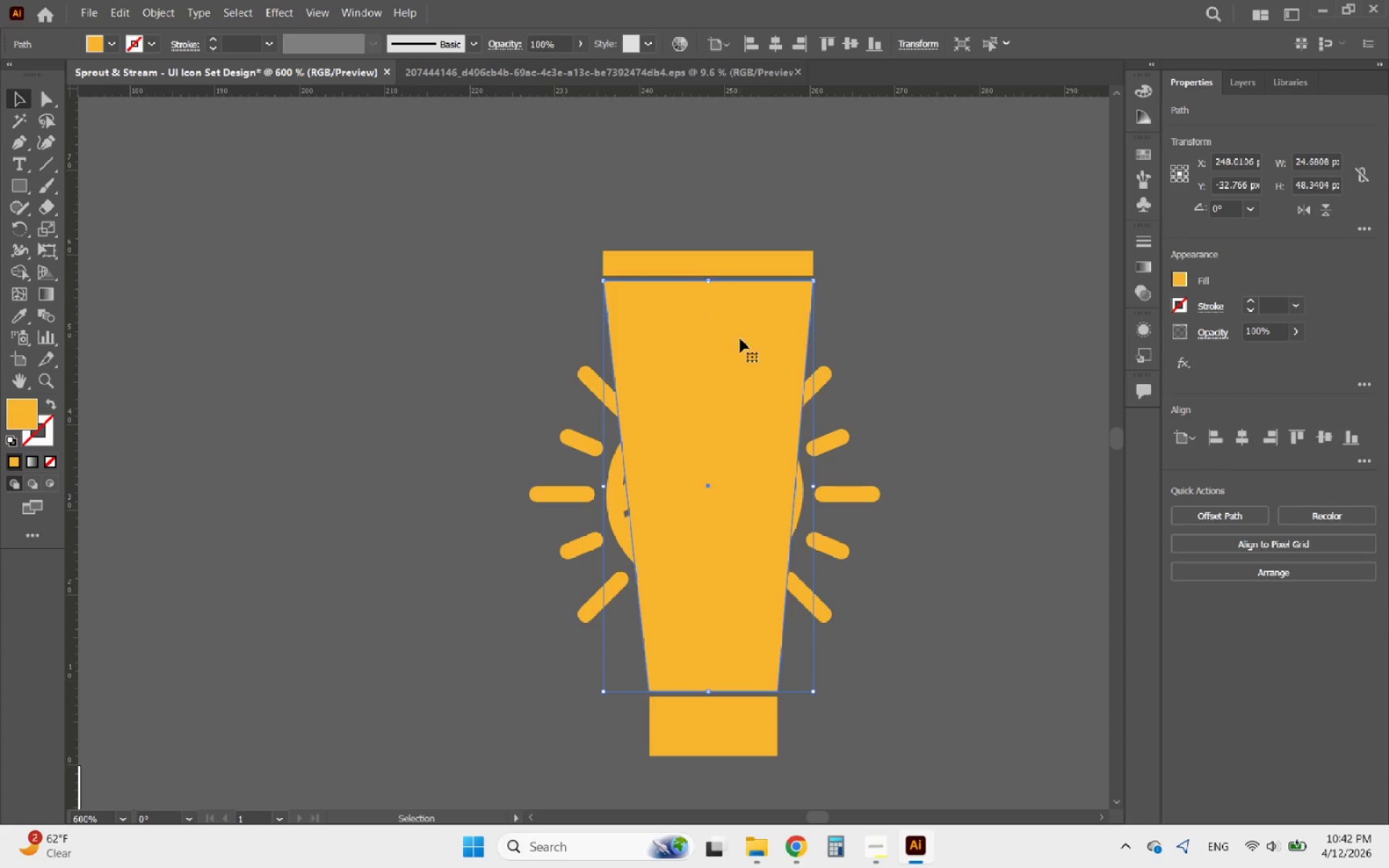 
hold_key(key=ShiftLeft, duration=1.27)
left_click([571, 495])
 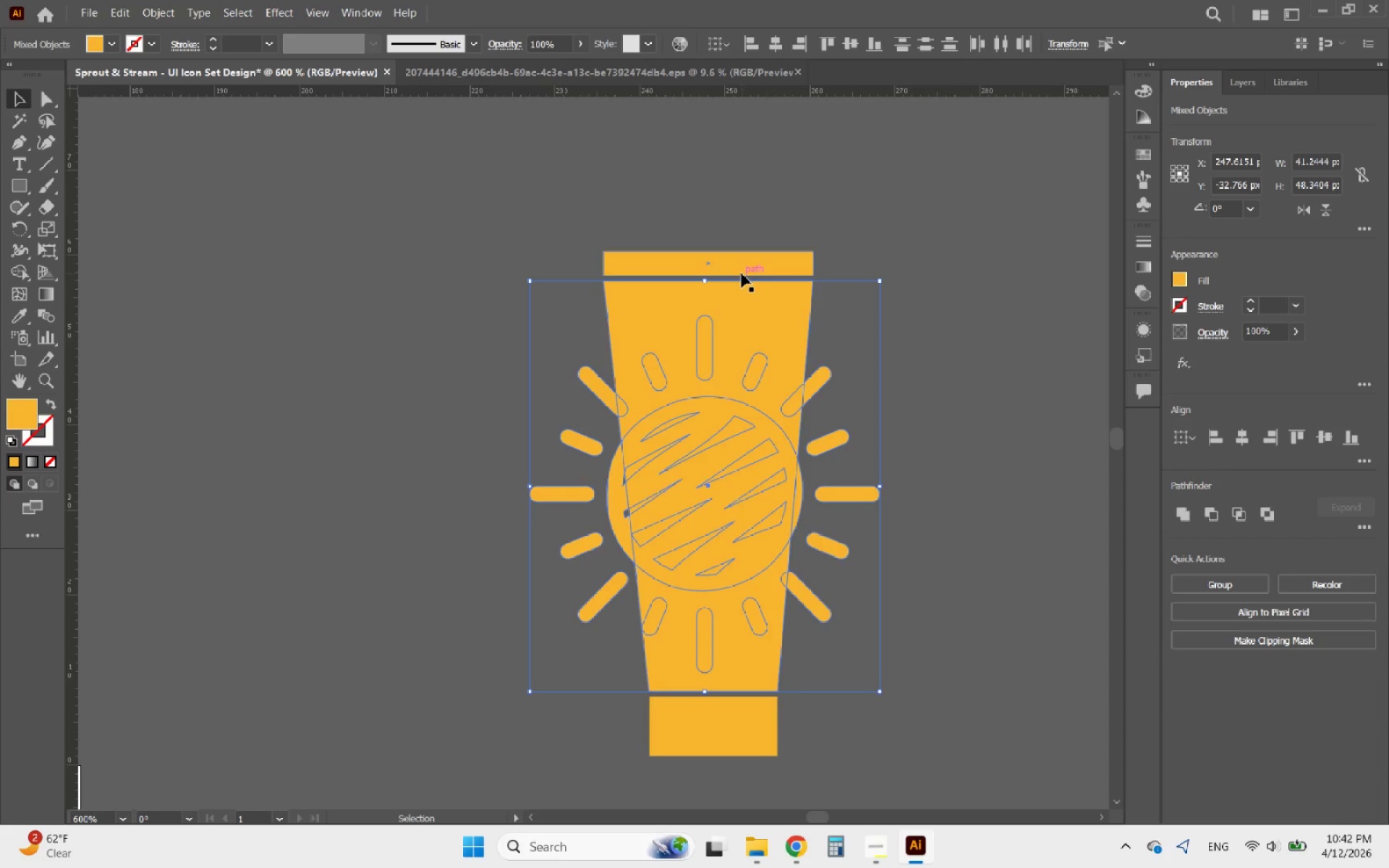 
left_click([777, 302])
 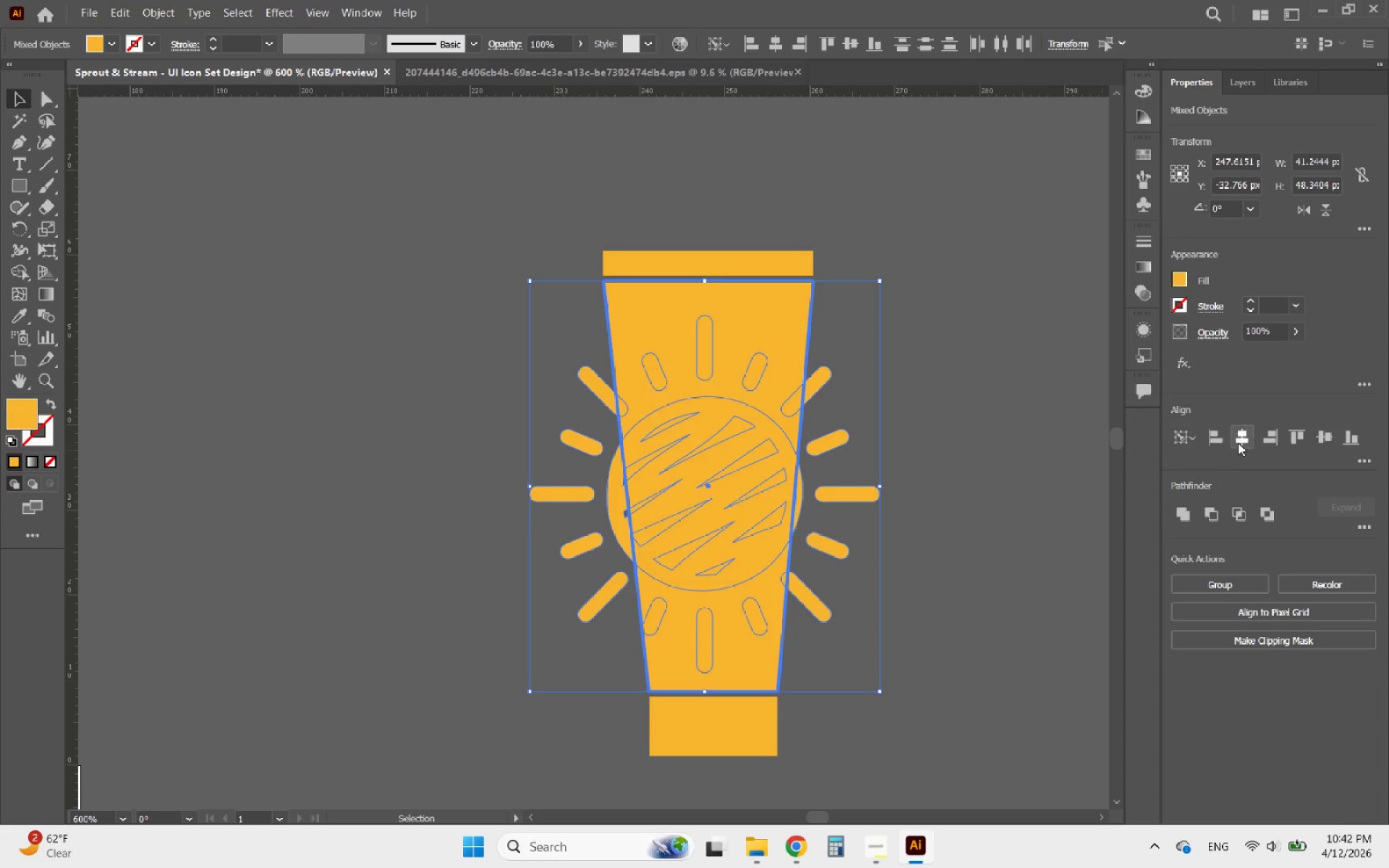 
left_click([1246, 438])
 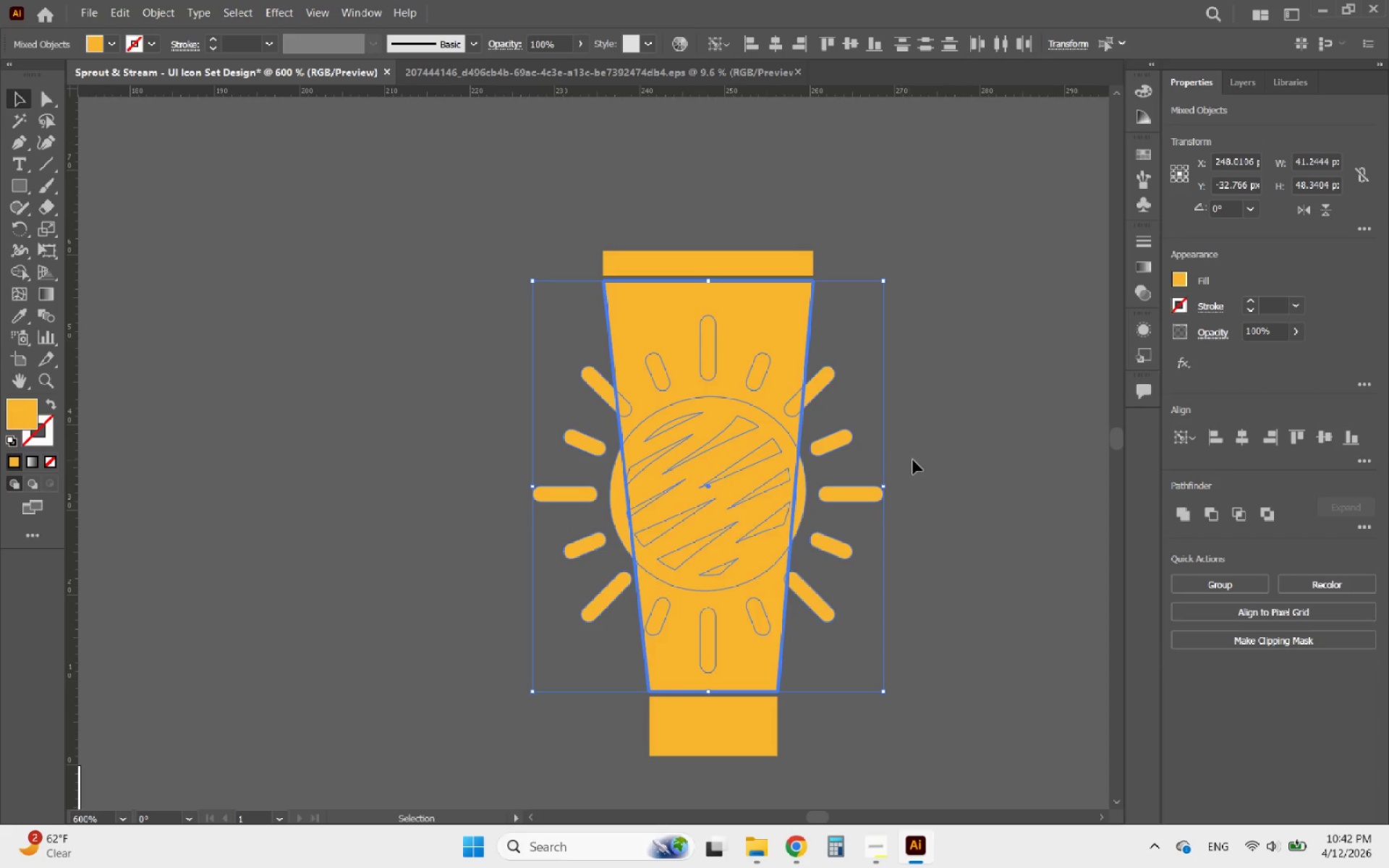 
left_click([935, 460])
 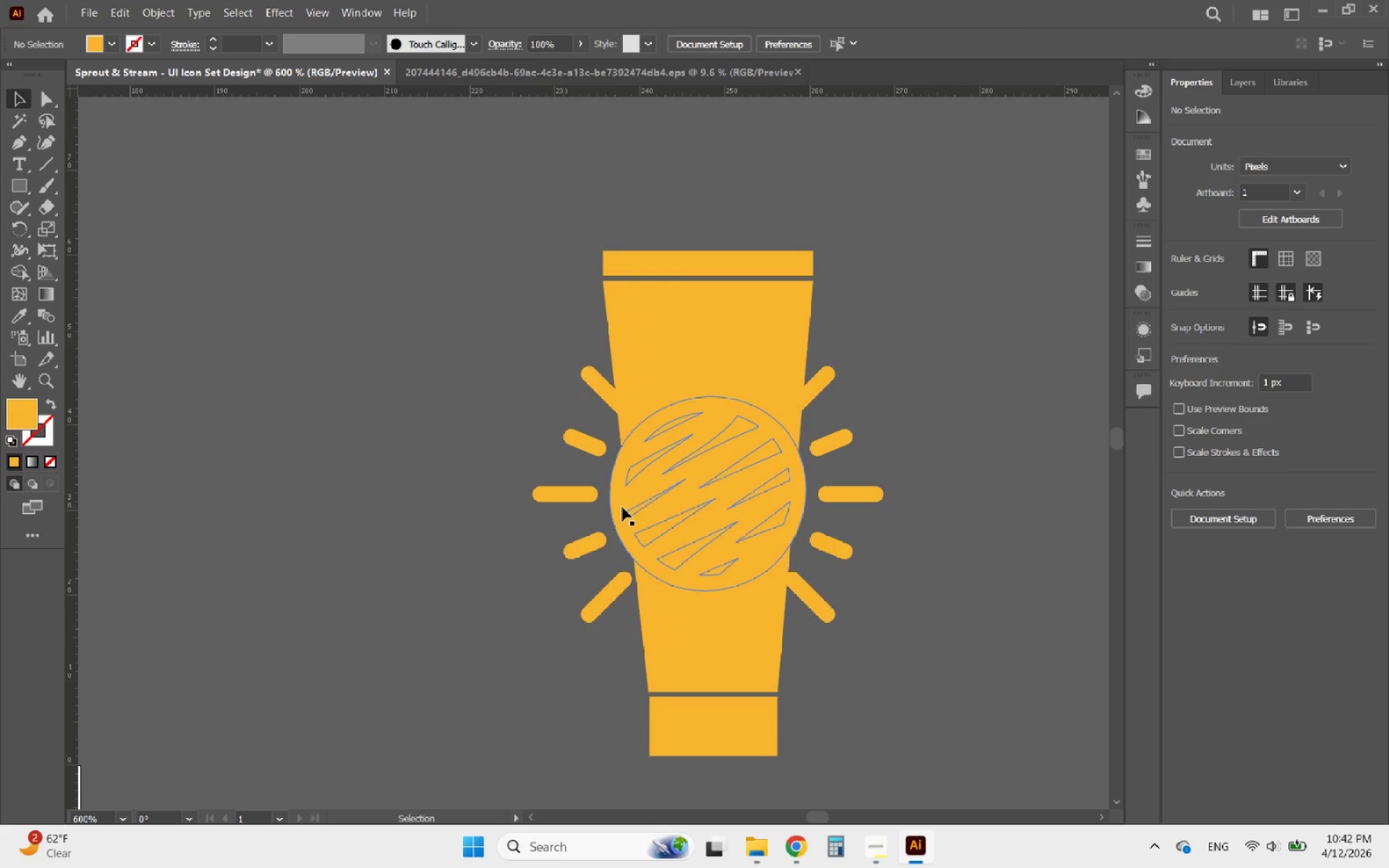 
left_click([622, 507])
 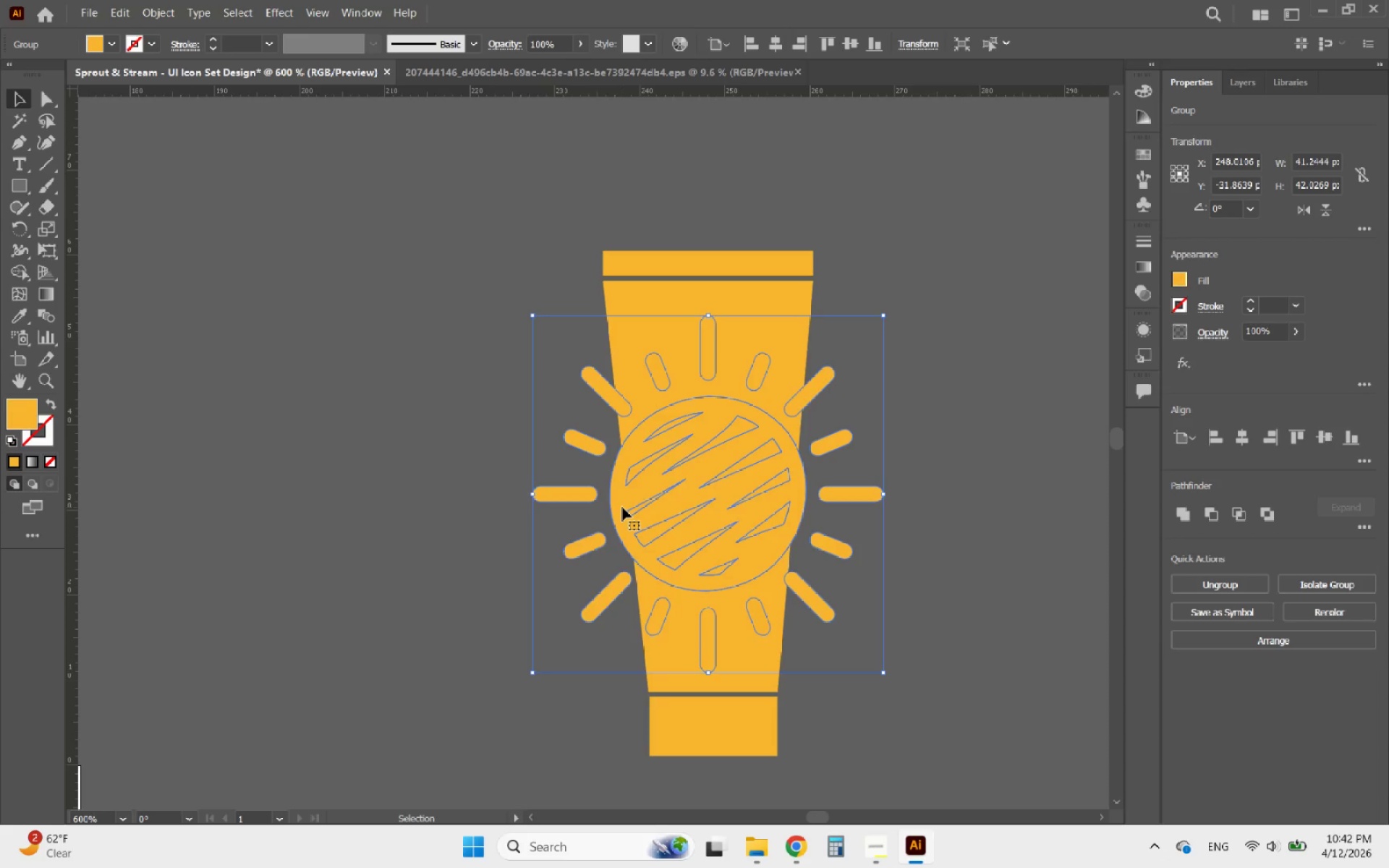 
hold_key(key=AltLeft, duration=1.78)
left_click_drag(start_coordinate=[622, 507], to_coordinate=[368, 455])
 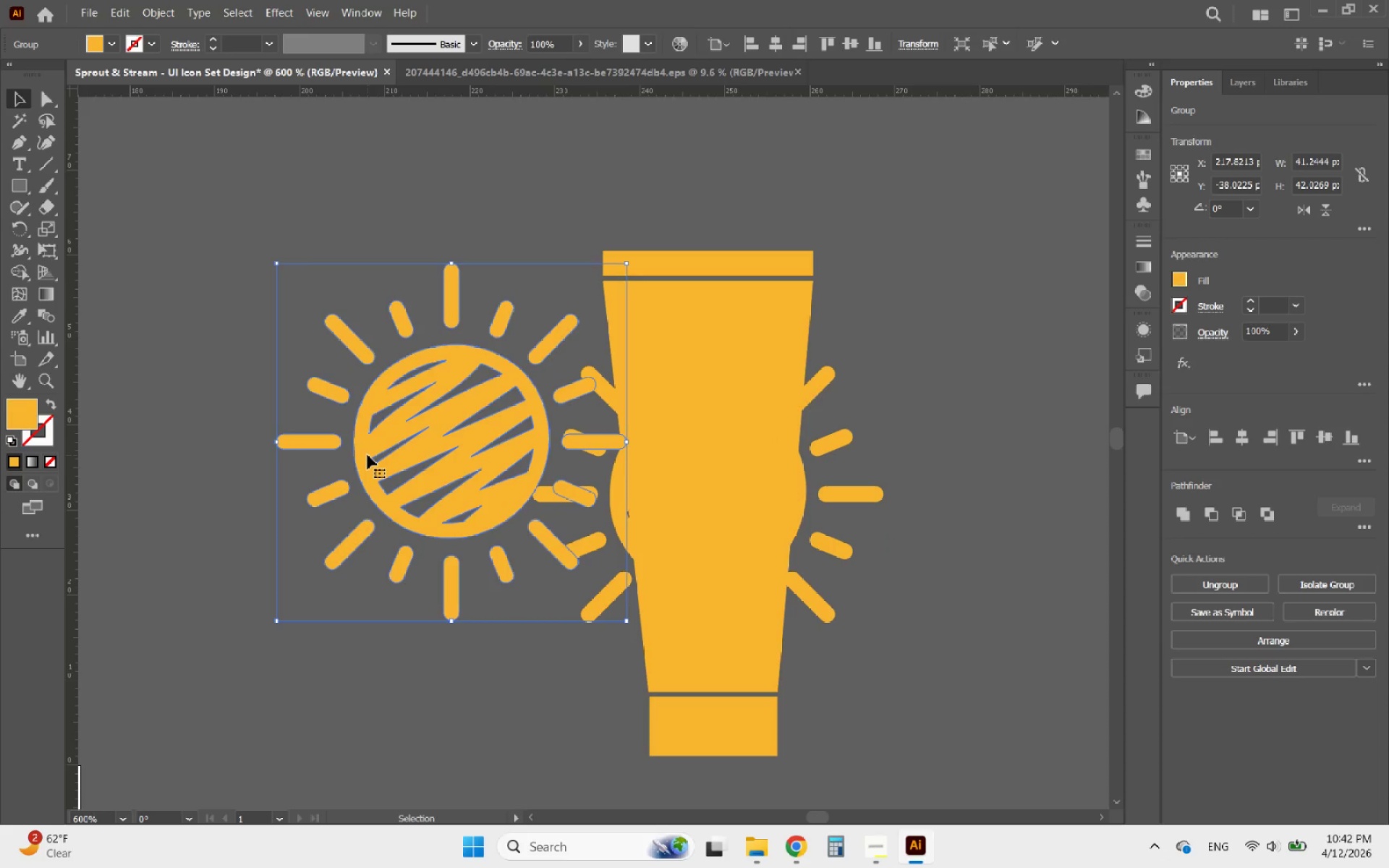 
key(Control+Z)
 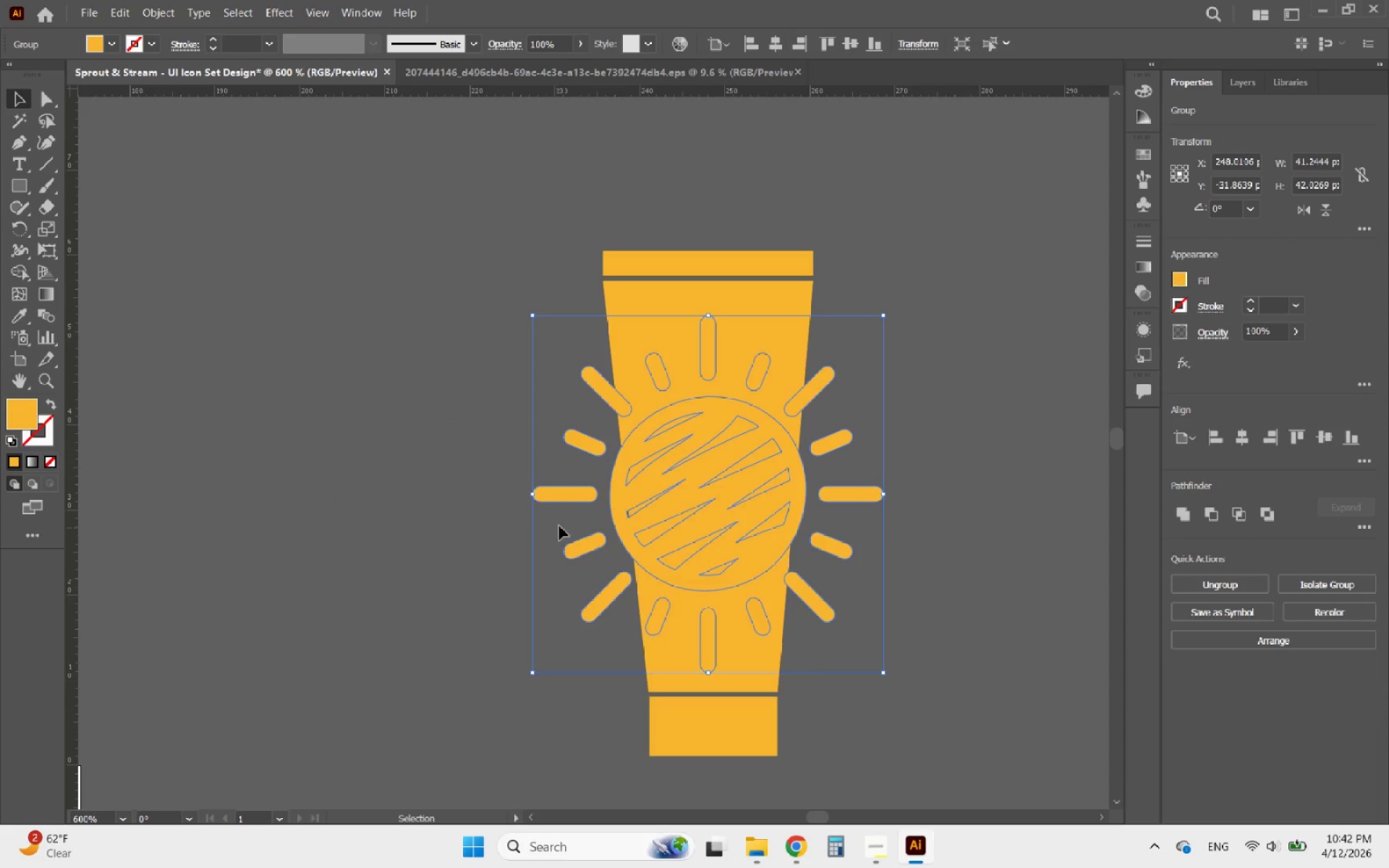 
left_click_drag(start_coordinate=[571, 496], to_coordinate=[314, 506])
 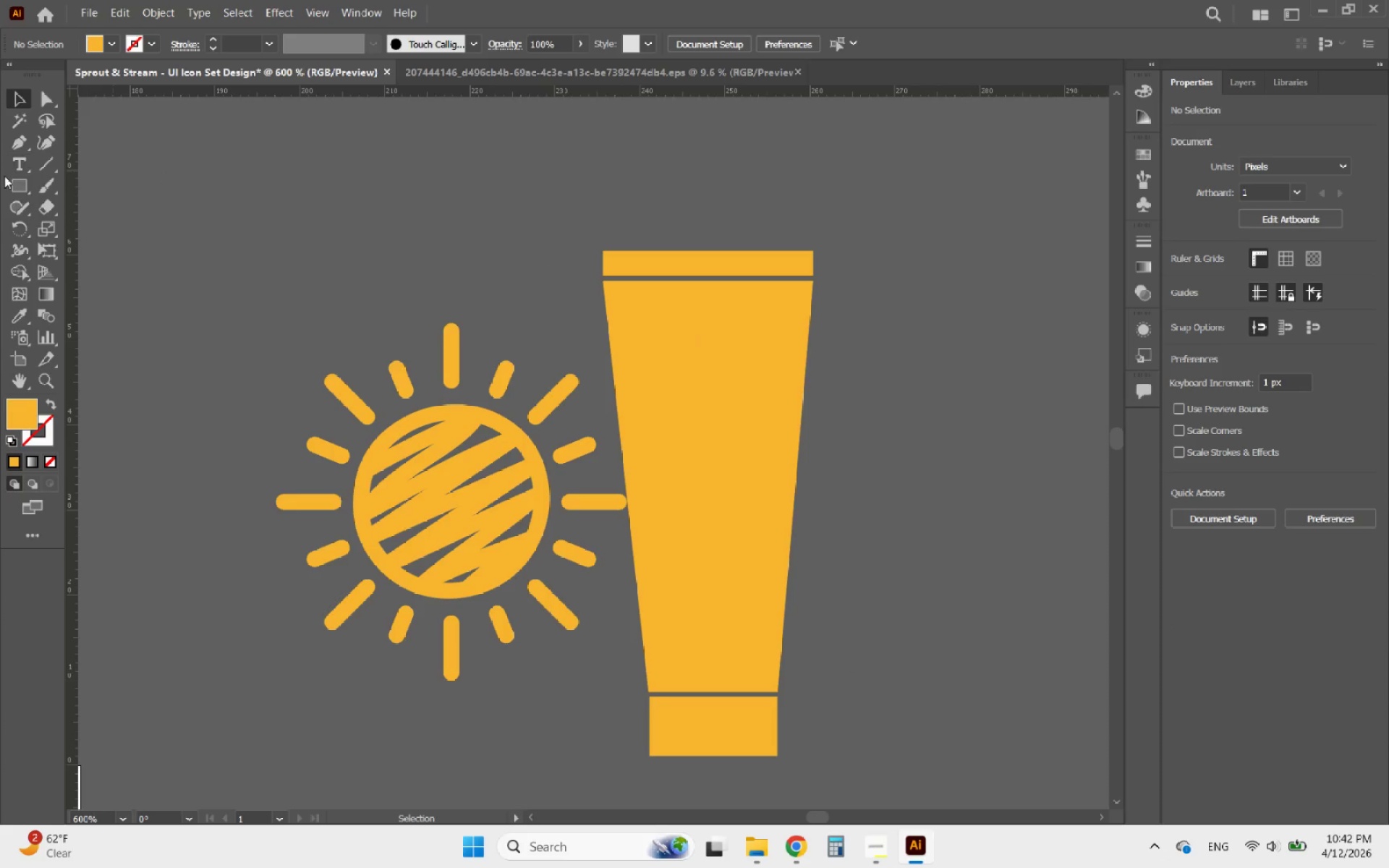 
right_click([24, 187])
 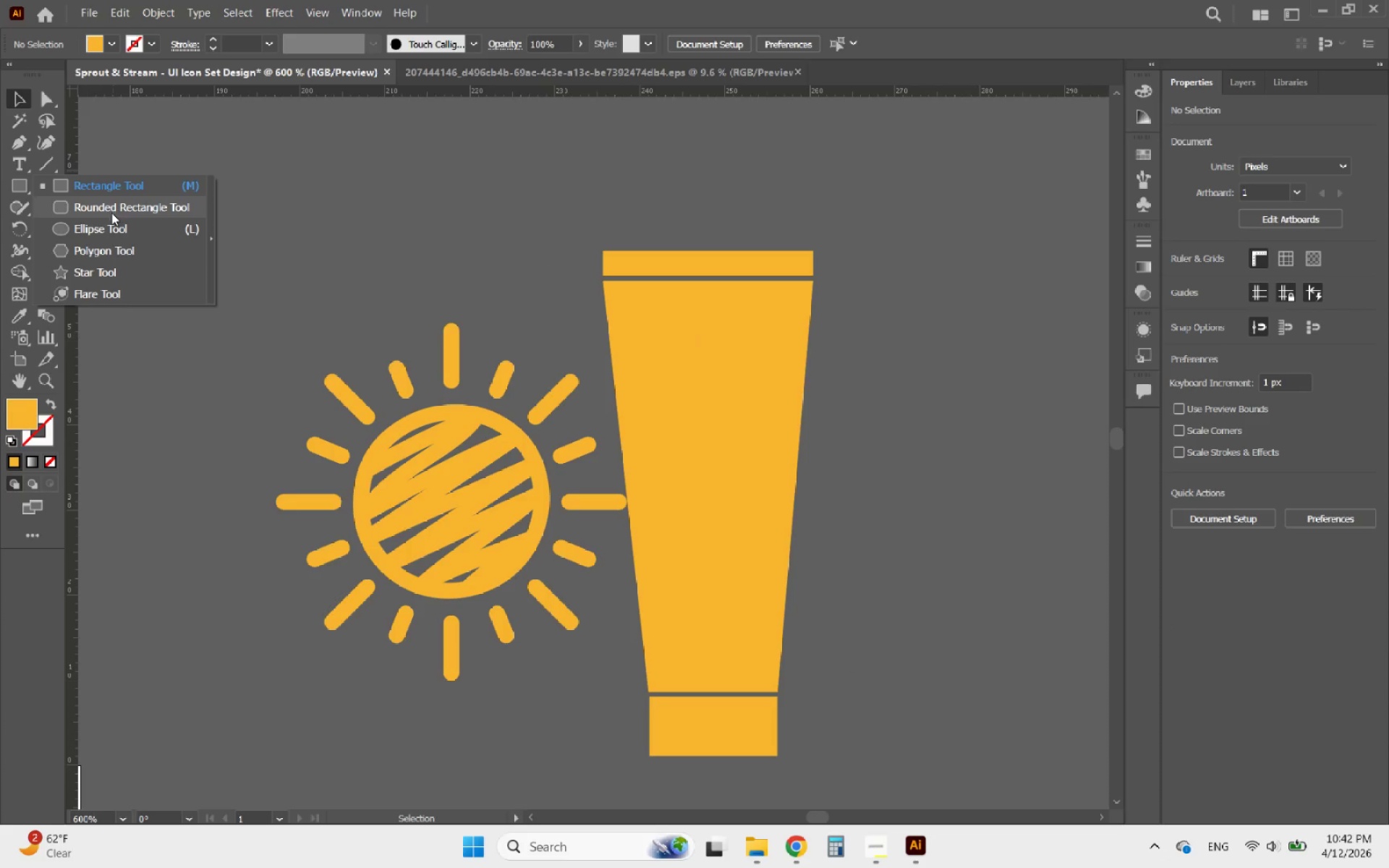 
left_click([85, 231])
 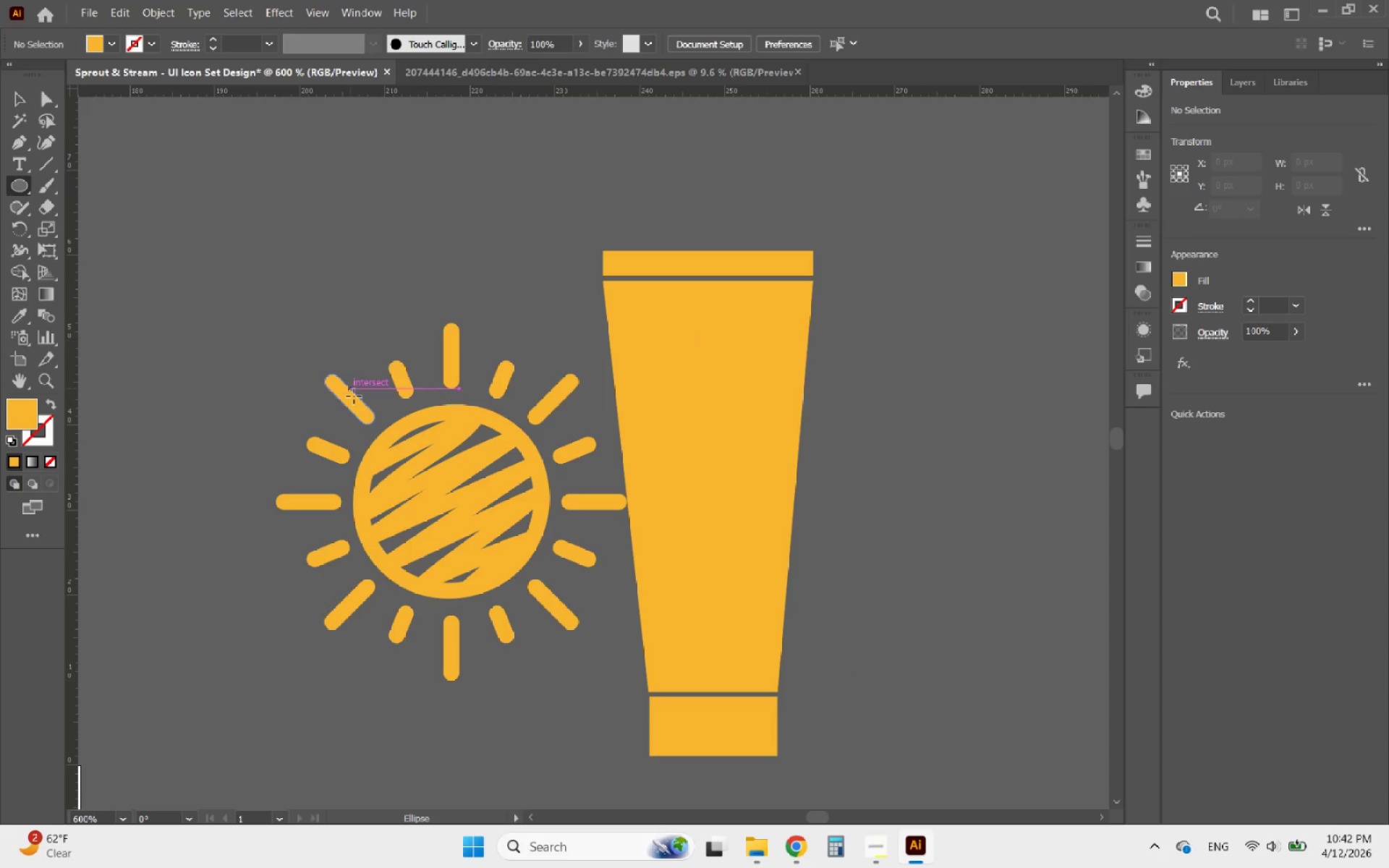 
hold_key(key=ShiftLeft, duration=1.47)
left_click_drag(start_coordinate=[234, 290], to_coordinate=[377, 417])
 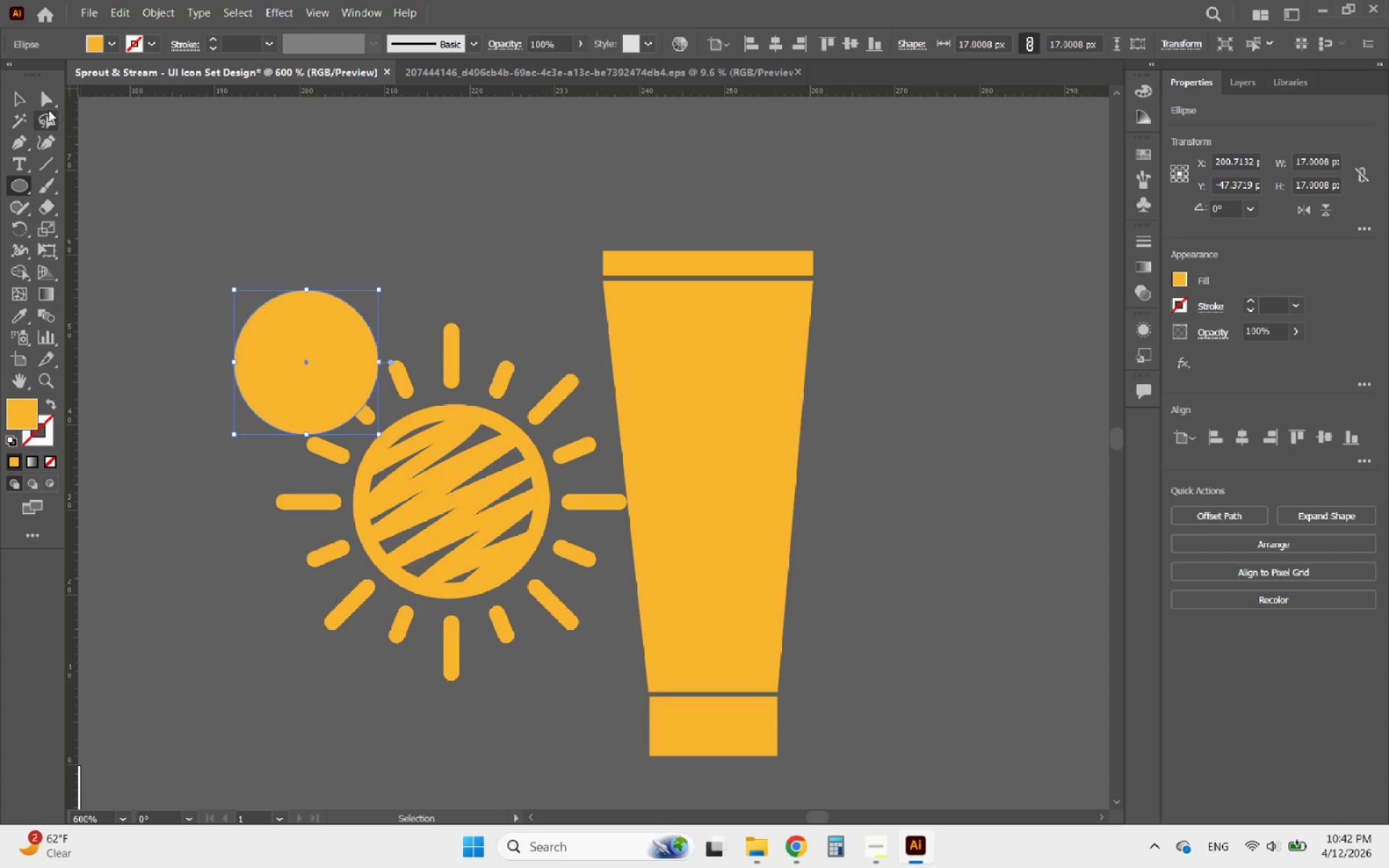 
left_click([23, 101])
 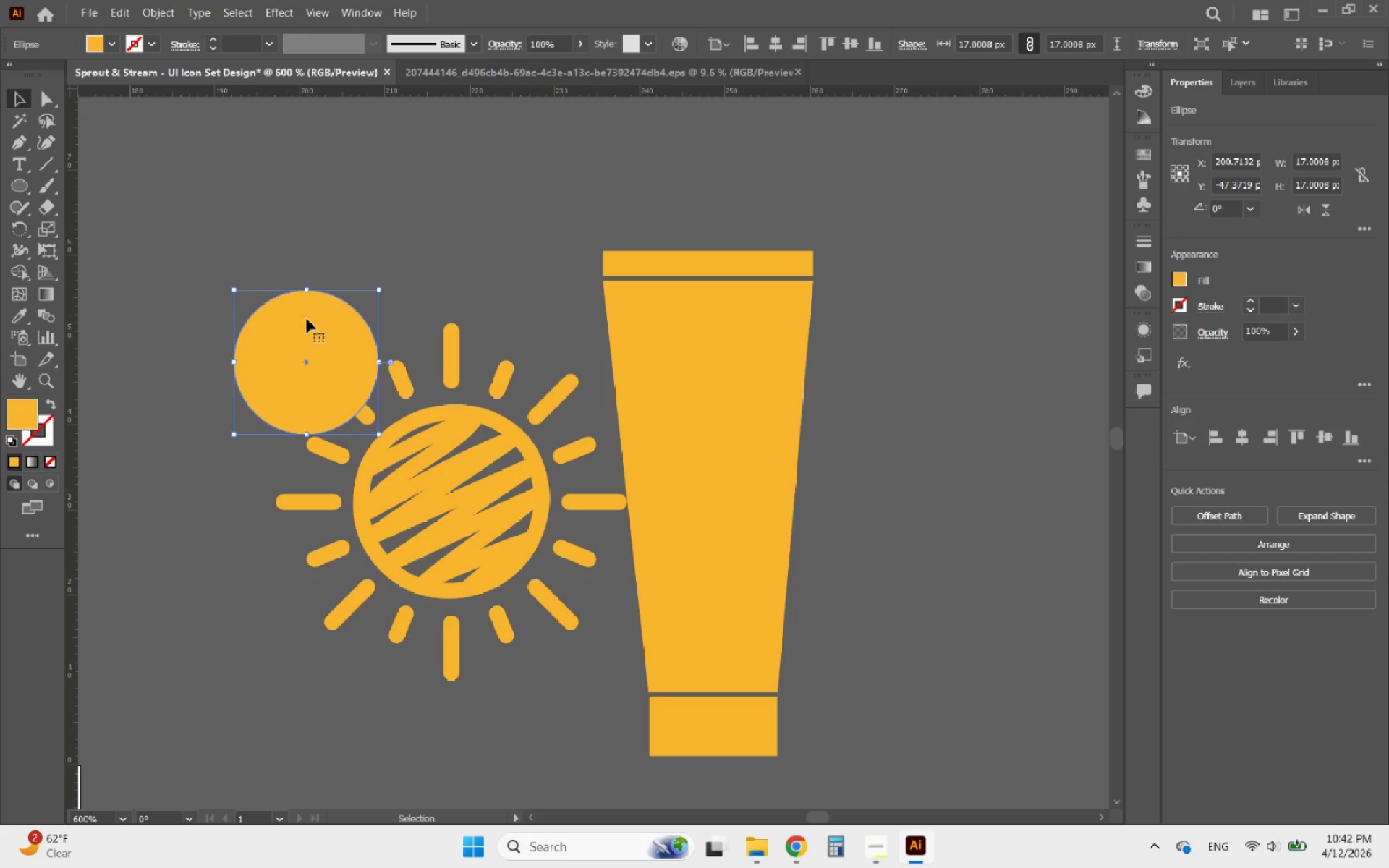 
left_click_drag(start_coordinate=[311, 322], to_coordinate=[460, 470])
 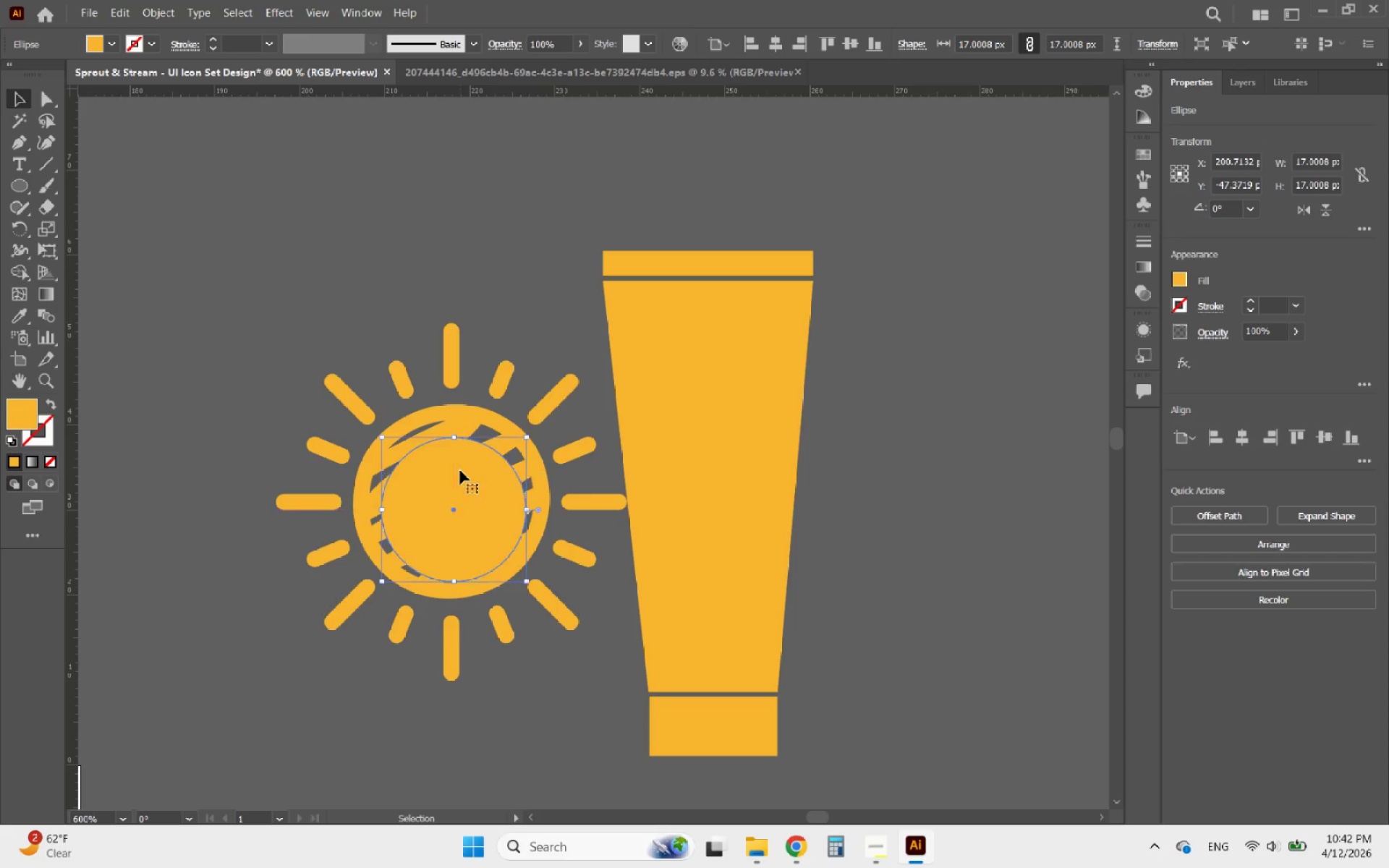 
hold_key(key=AltLeft, duration=0.5)
 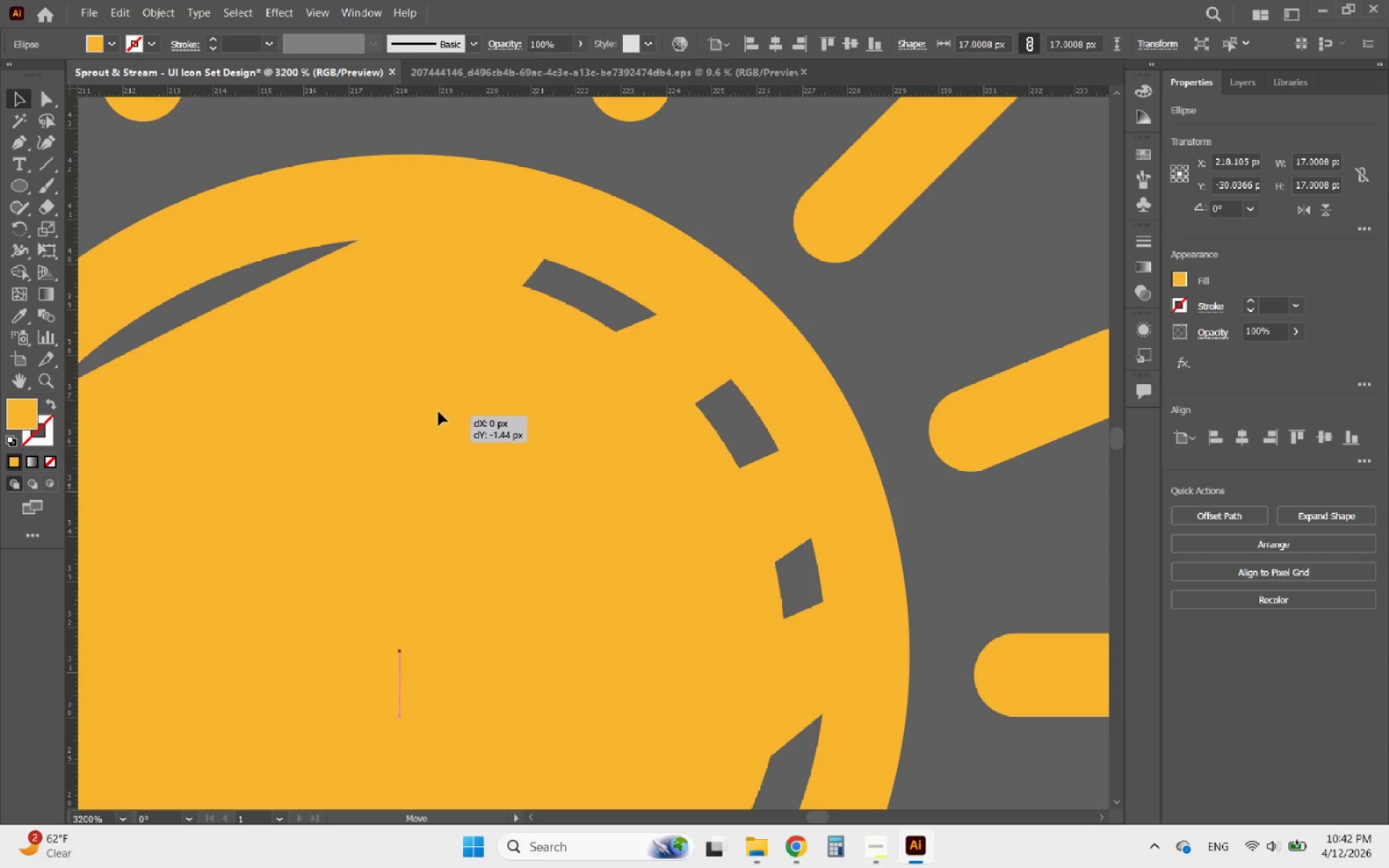 
left_click_drag(start_coordinate=[441, 481], to_coordinate=[438, 385])
 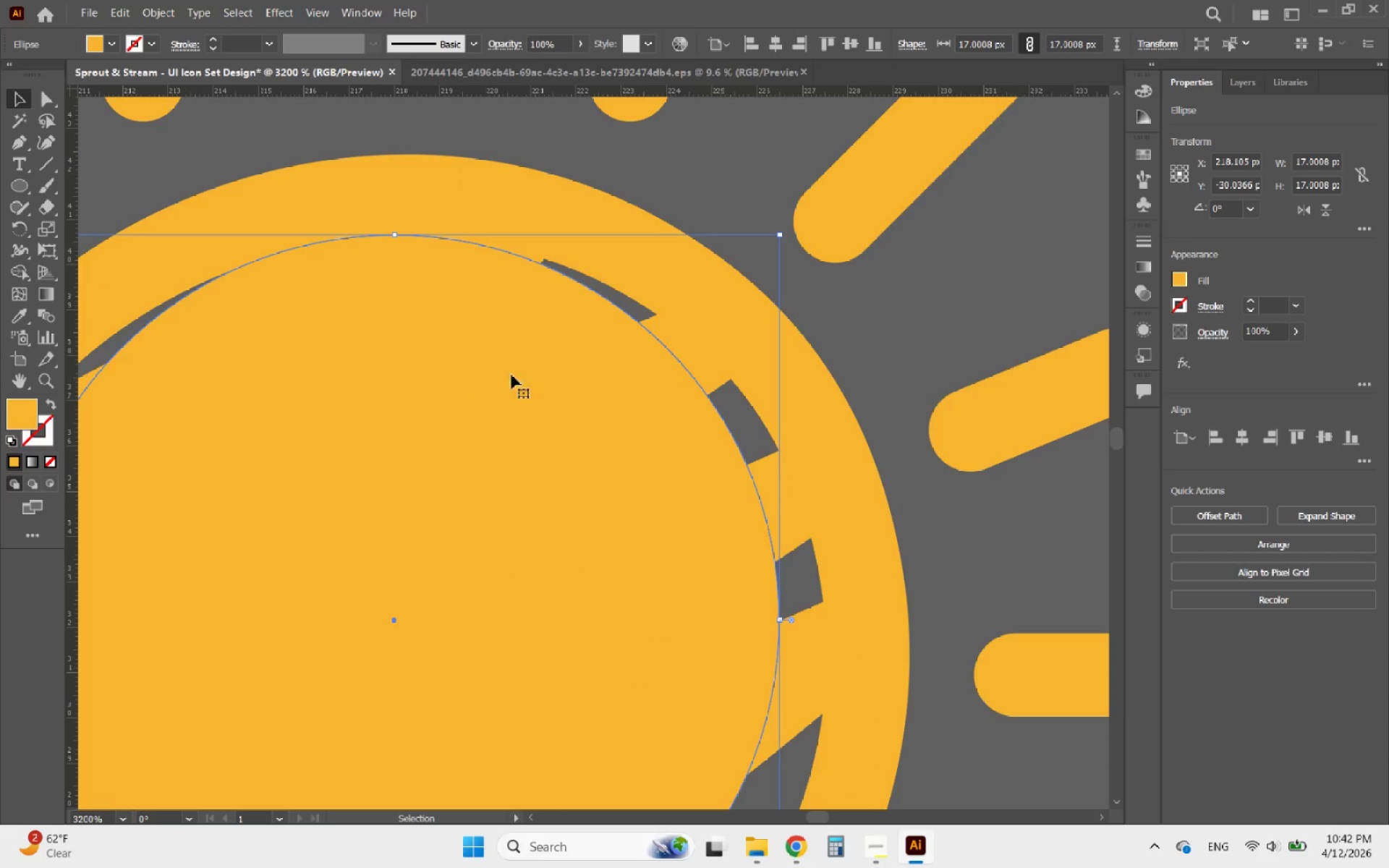 
scroll: coordinate [459, 456], scroll_direction: up, amount: 5.0
 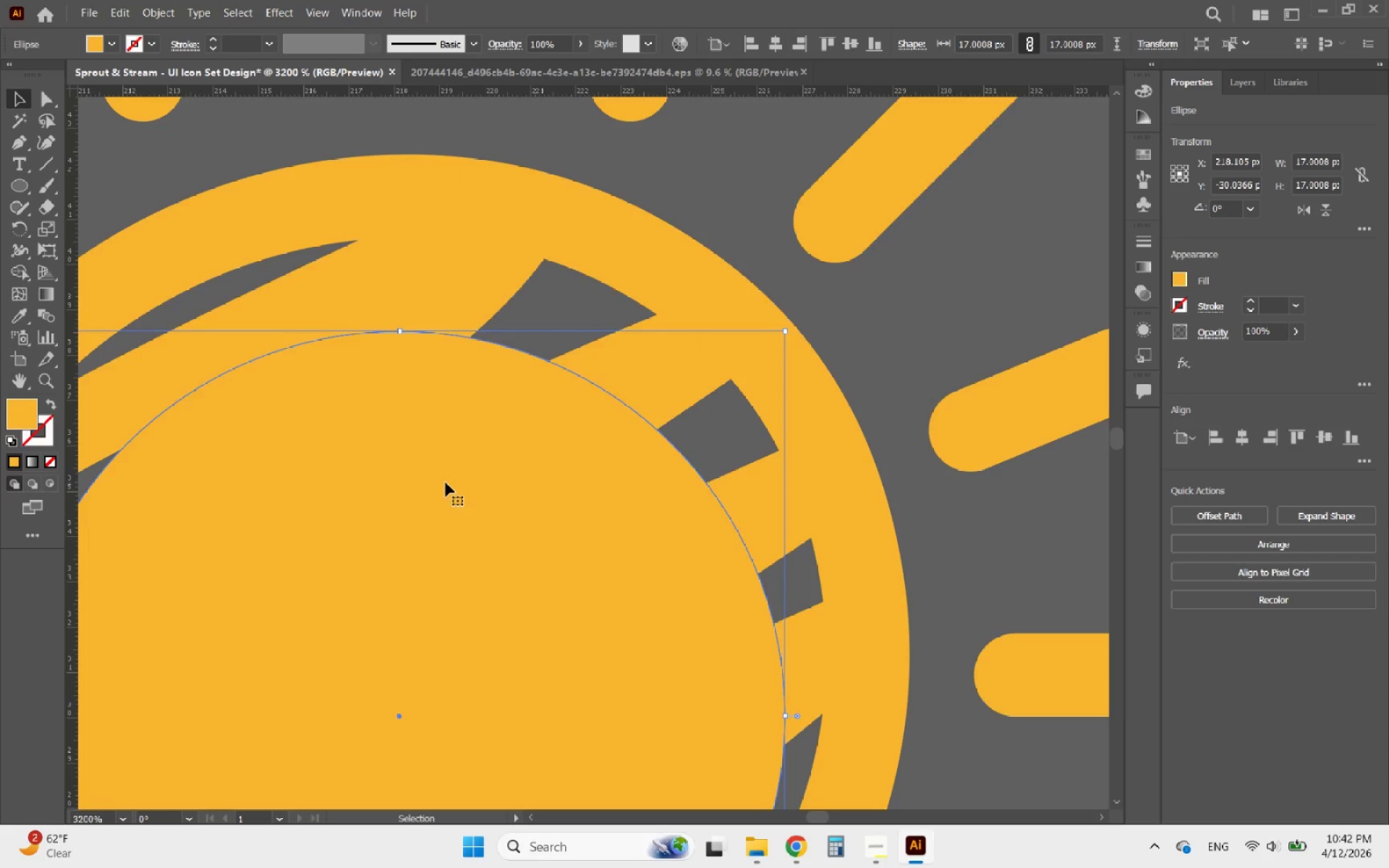 
hold_key(key=AltLeft, duration=1.78)
scroll: coordinate [697, 375], scroll_direction: down, amount: 4.0
 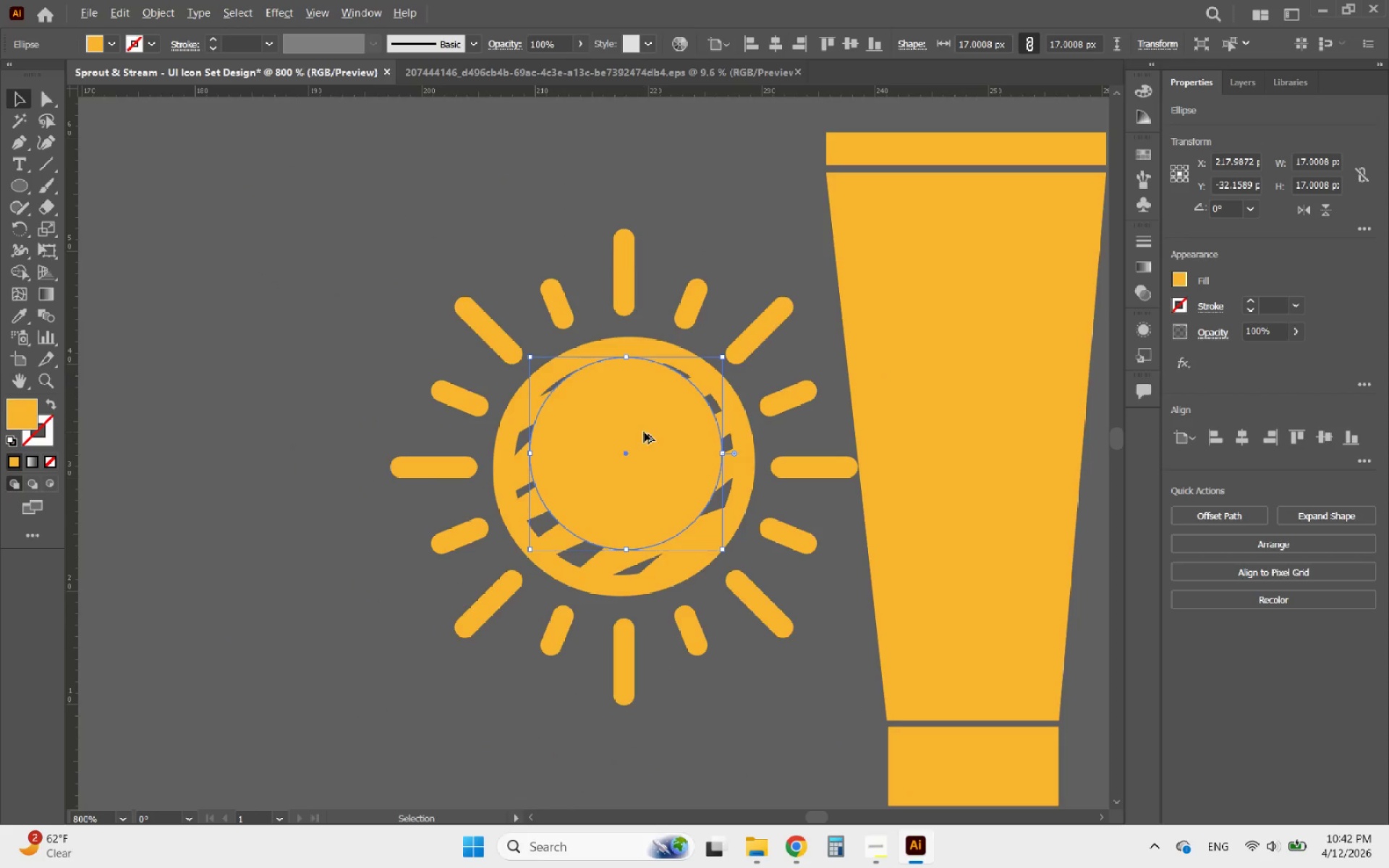 
scroll: coordinate [634, 488], scroll_direction: up, amount: 1.0
 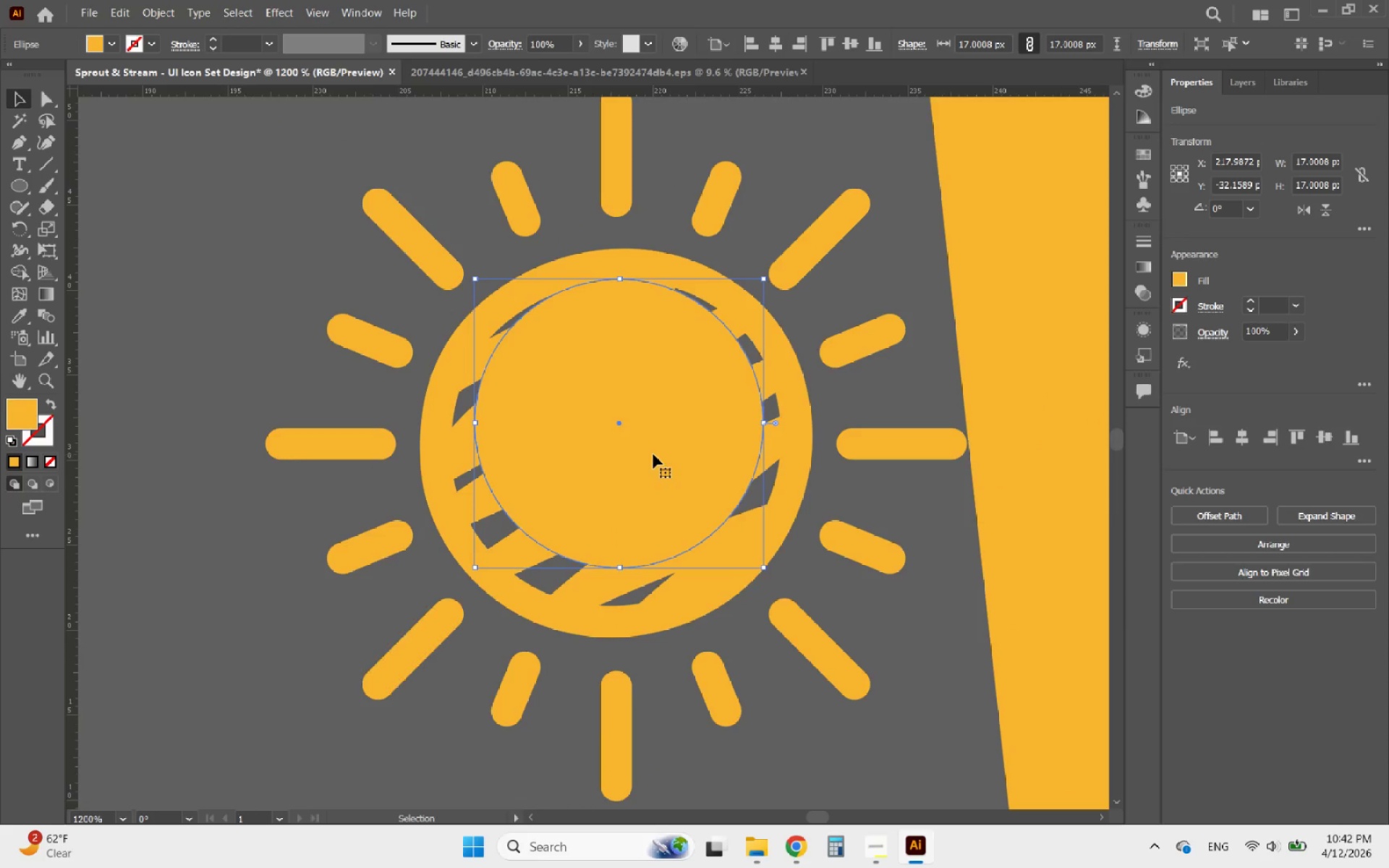 
hold_key(key=ShiftLeft, duration=3.22)
left_click_drag(start_coordinate=[621, 566], to_coordinate=[564, 612])
 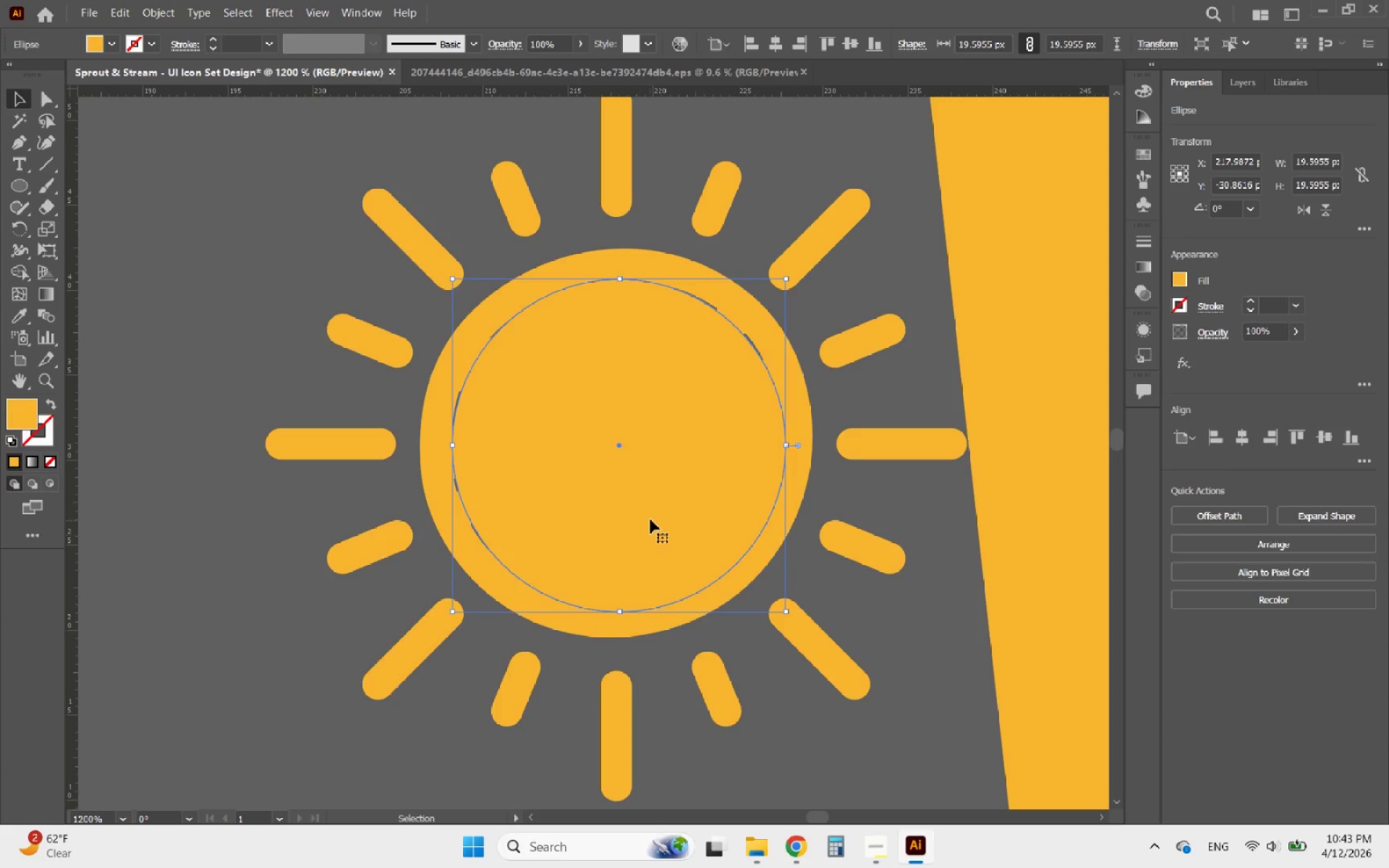 
left_click_drag(start_coordinate=[650, 519], to_coordinate=[643, 519])
 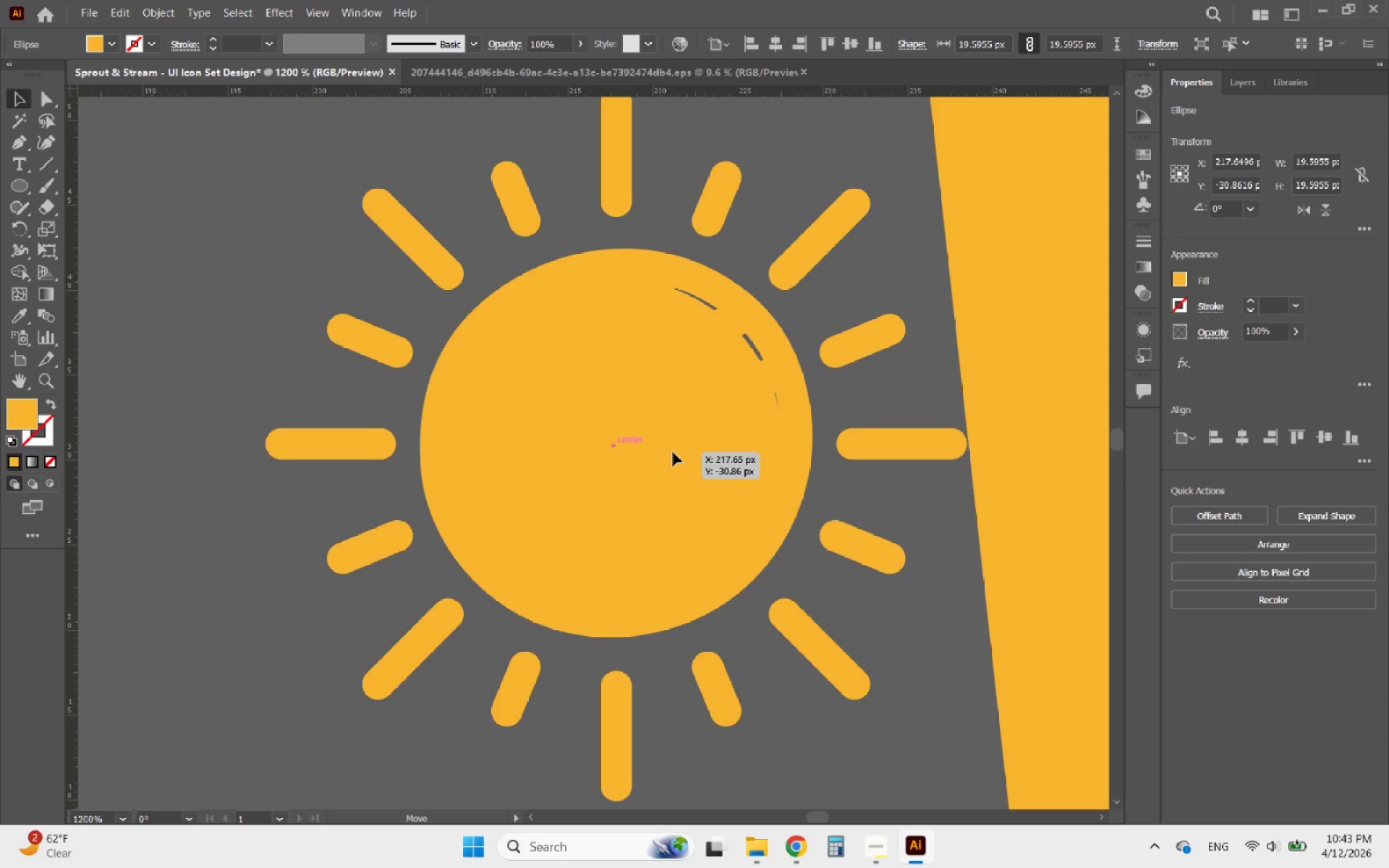 
left_click([673, 452])
 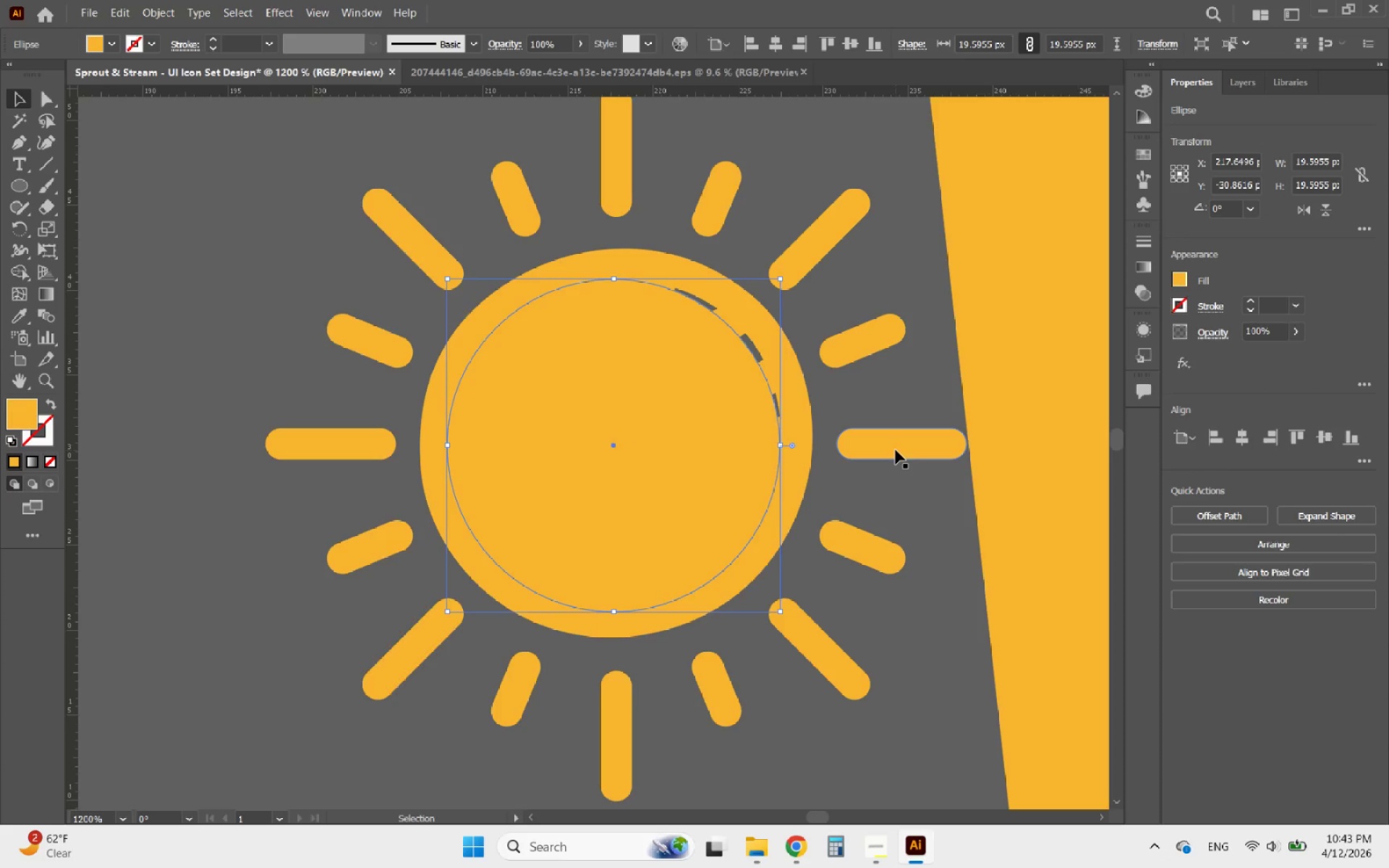 
hold_key(key=ShiftLeft, duration=1.88)
left_click_drag(start_coordinate=[782, 448], to_coordinate=[792, 446])
 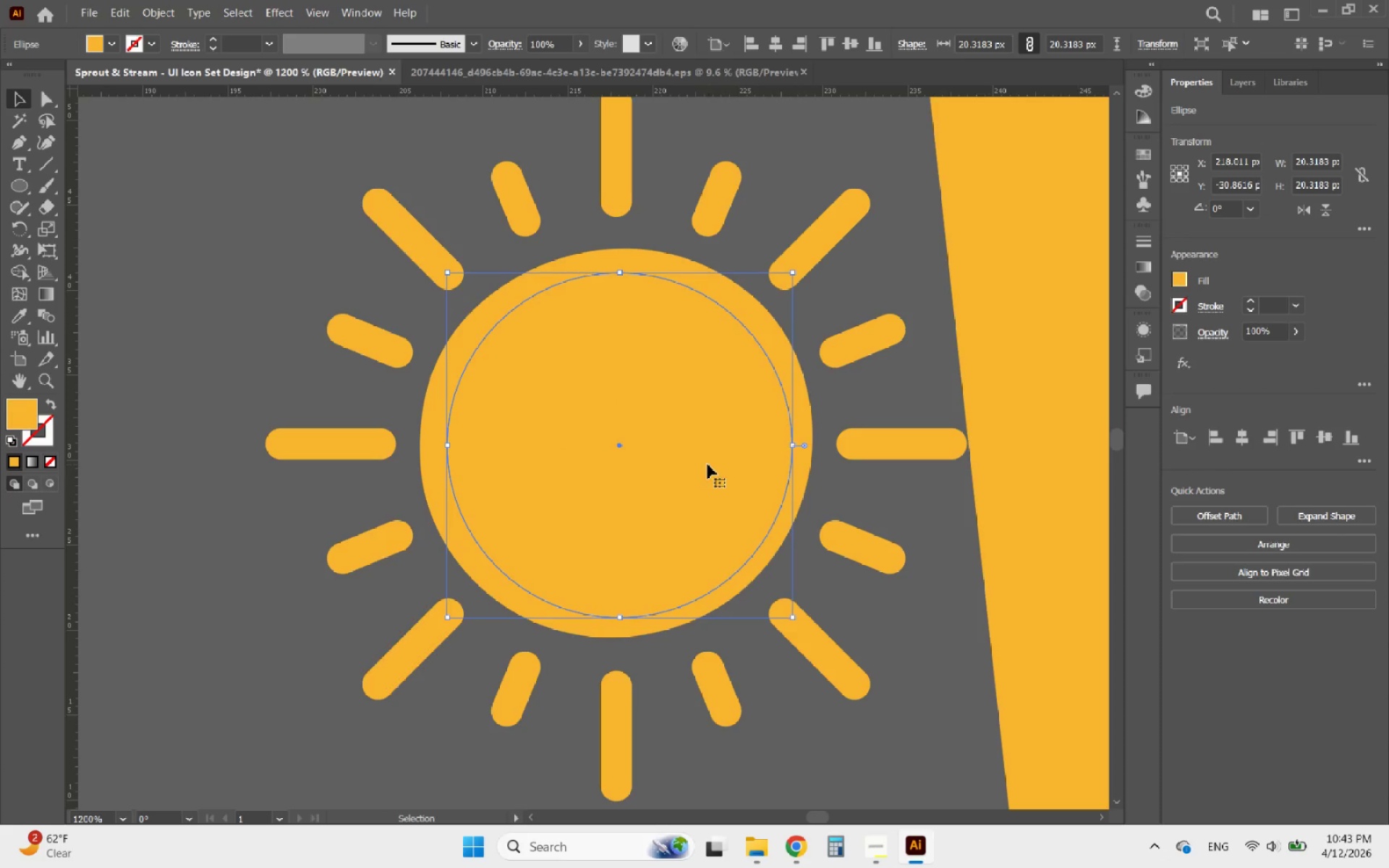 
left_click_drag(start_coordinate=[708, 461], to_coordinate=[700, 453])
 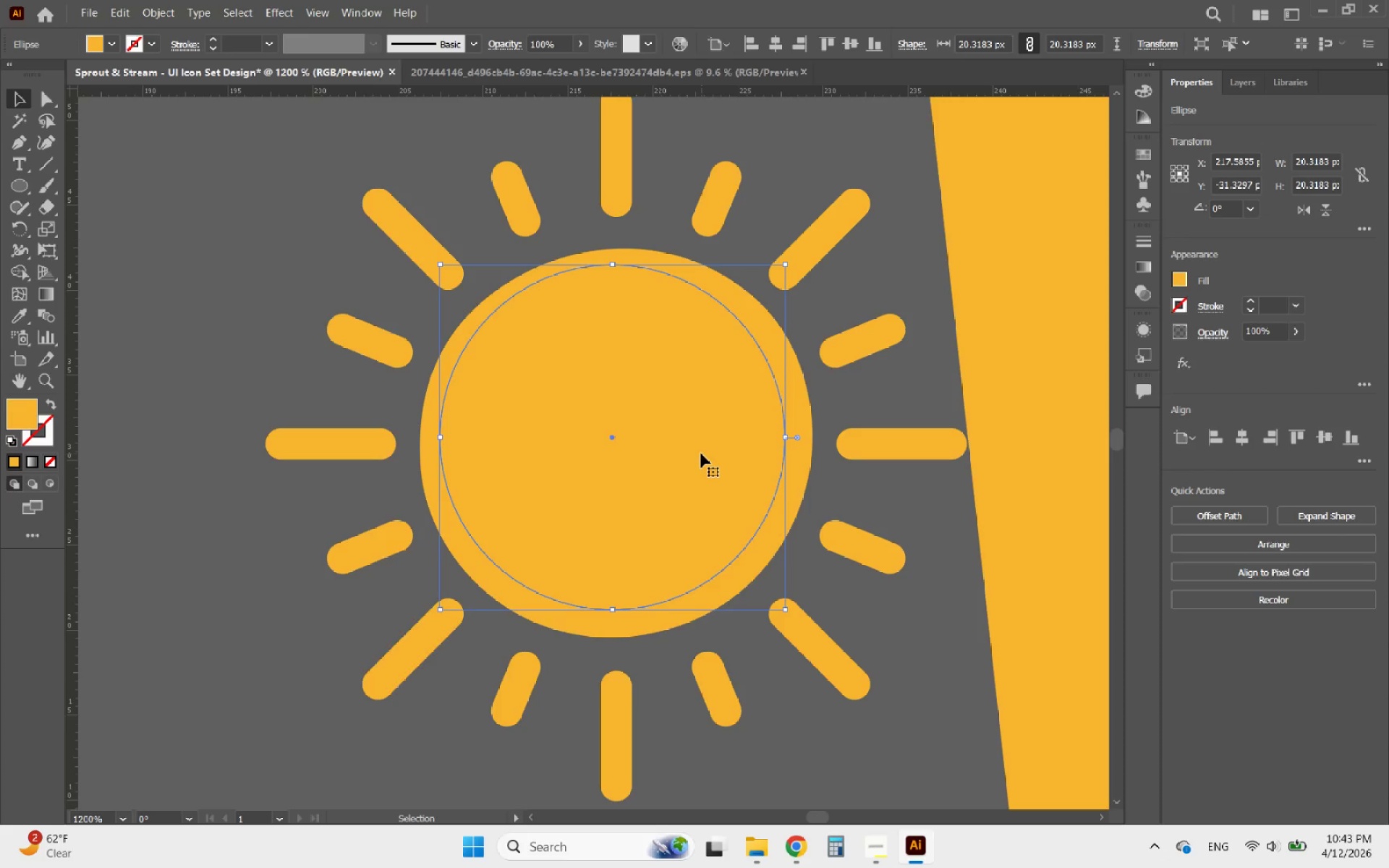 
hold_key(key=ShiftLeft, duration=0.61)
left_click([795, 506])
 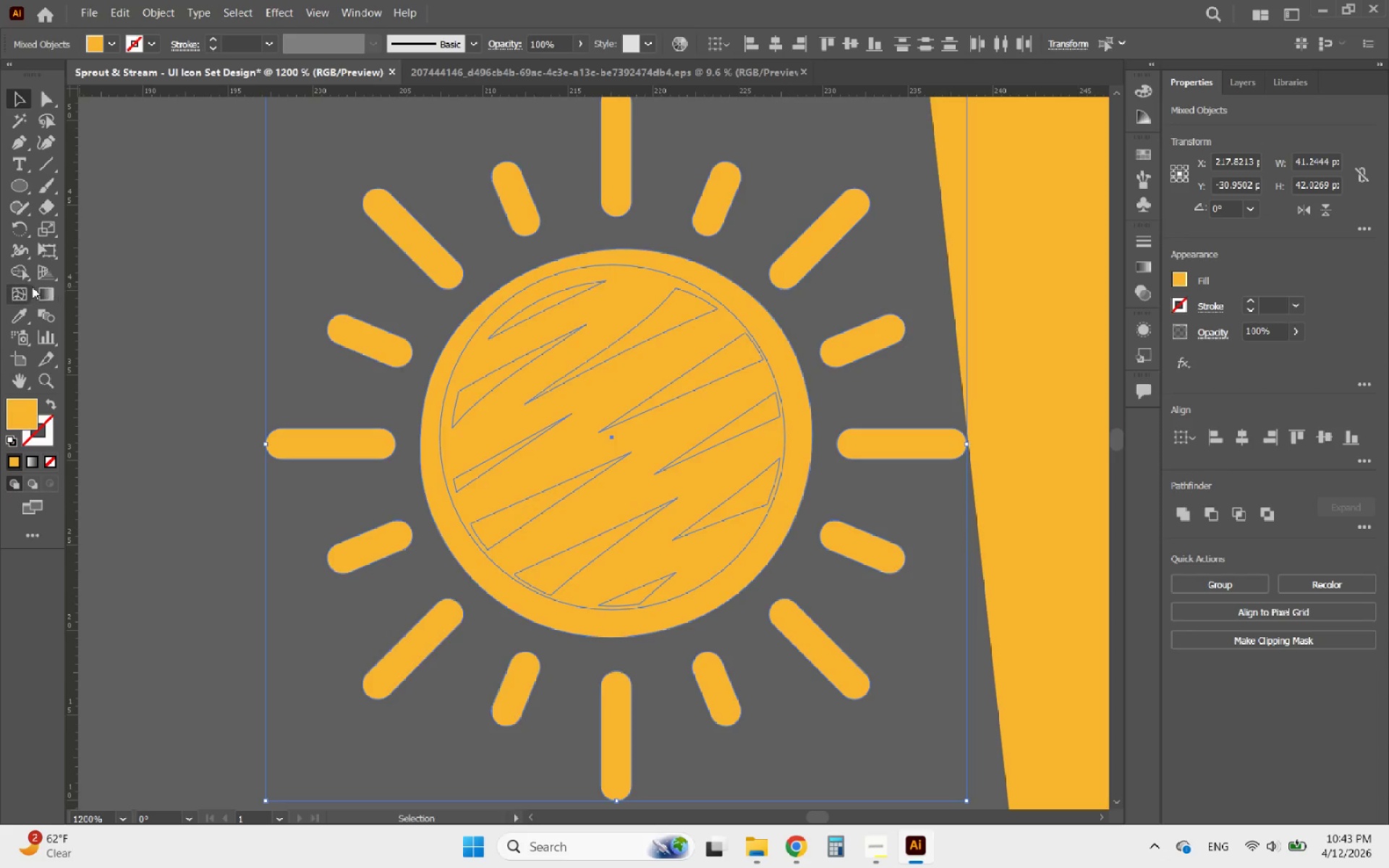 
left_click([20, 275])
 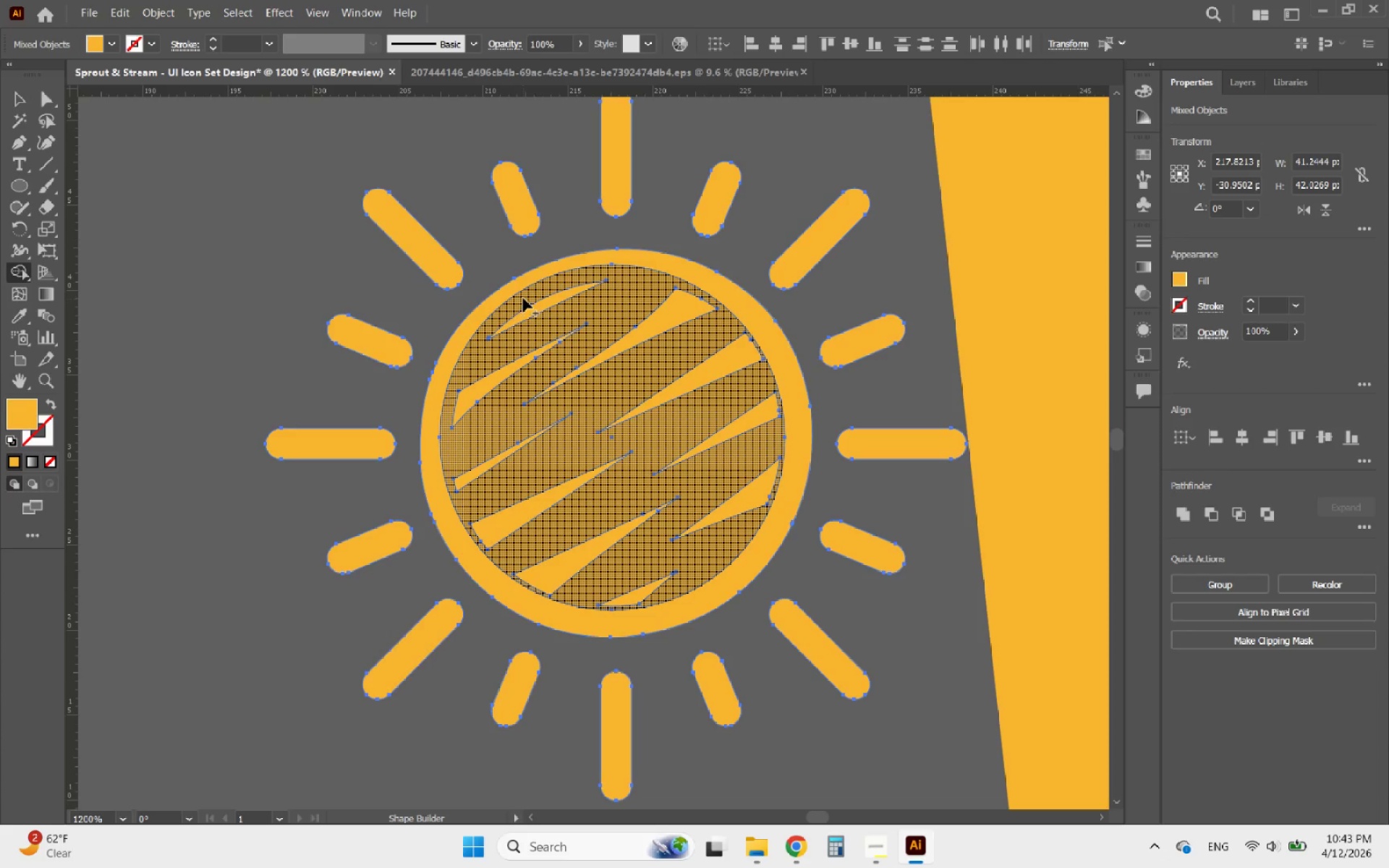 
left_click_drag(start_coordinate=[523, 297], to_coordinate=[611, 328])
 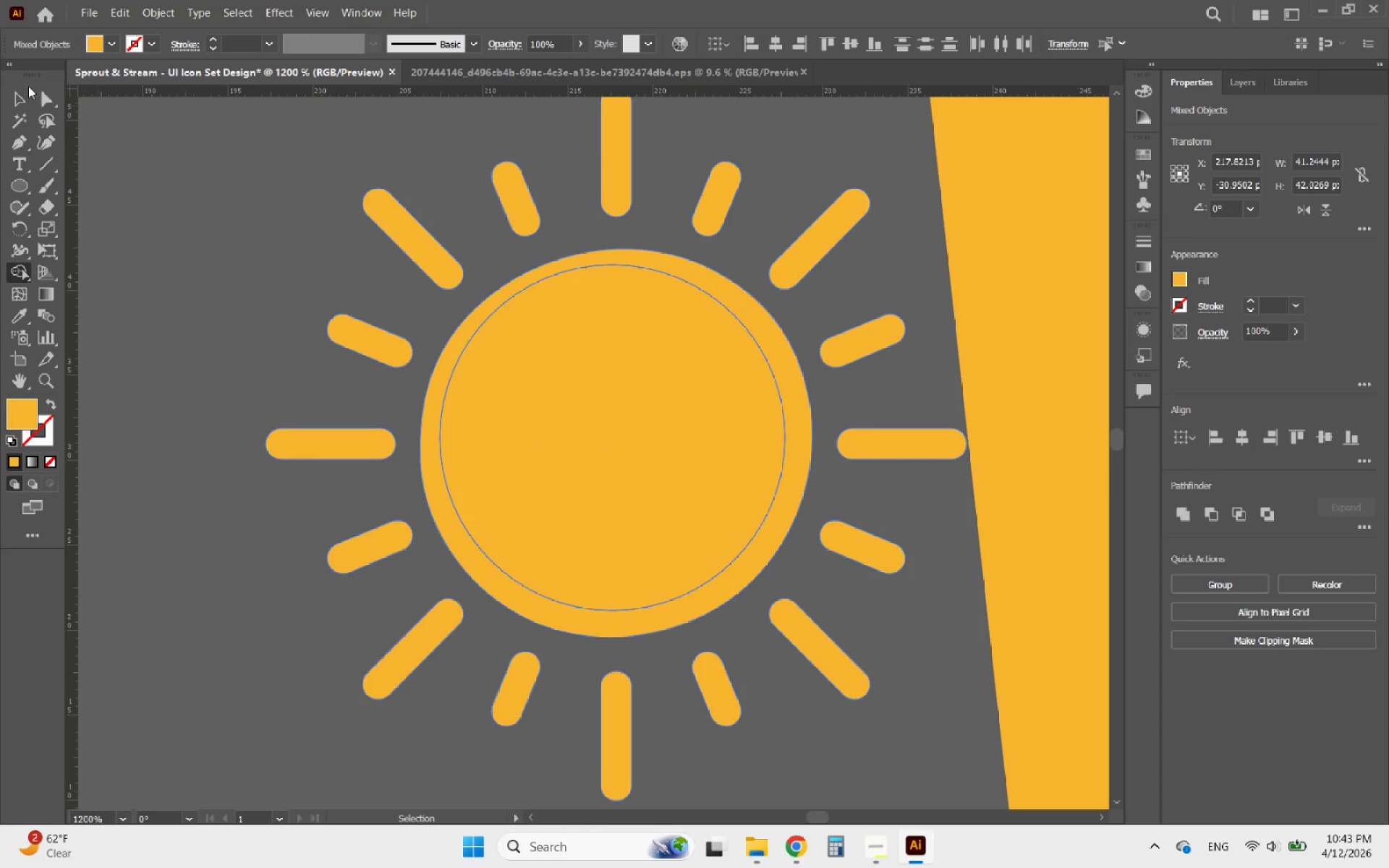 
left_click([20, 97])
 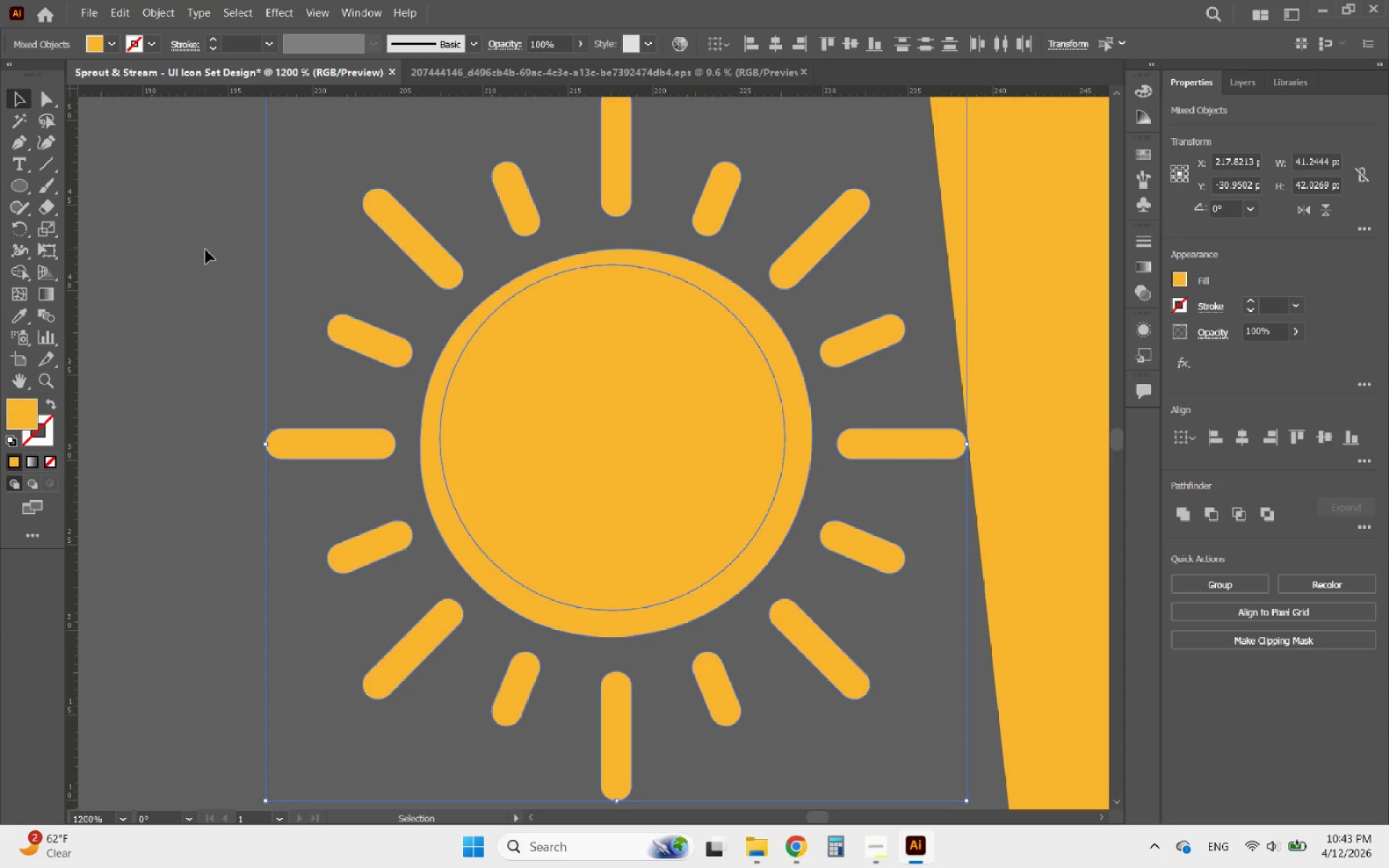 
left_click([206, 264])
 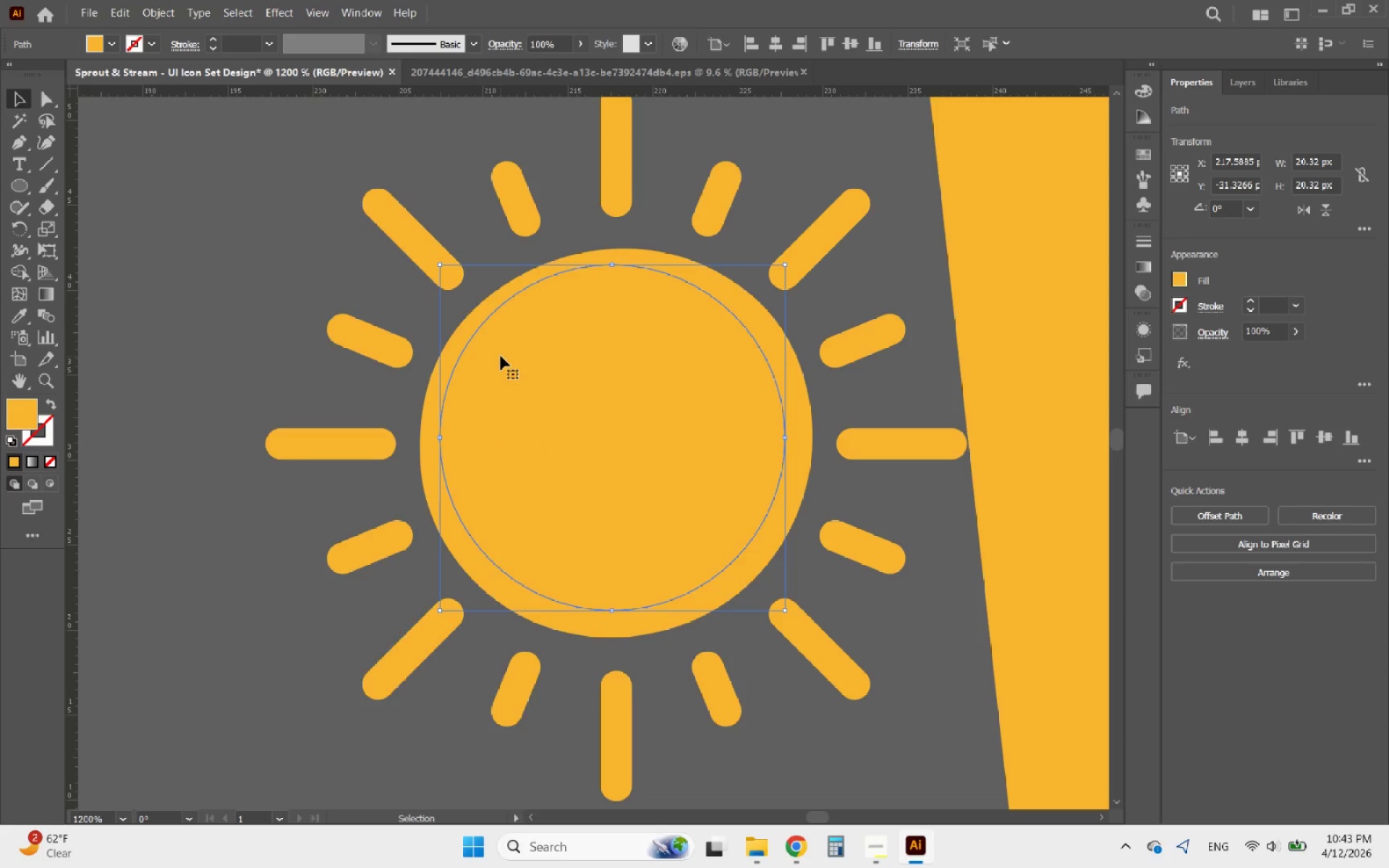 
key(Delete)
 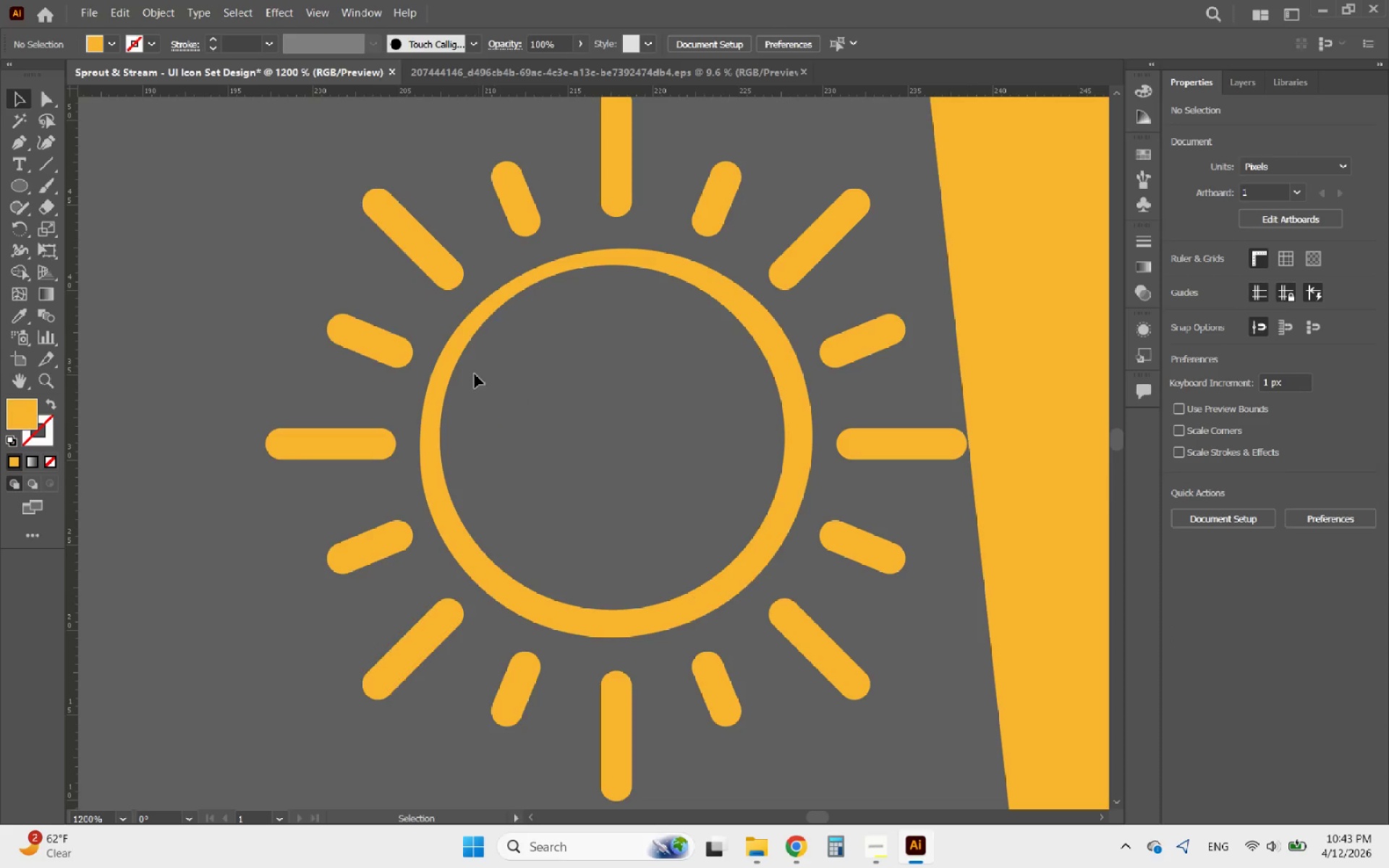 
hold_key(key=AltLeft, duration=0.34)
scroll: coordinate [409, 373], scroll_direction: down, amount: 4.0
 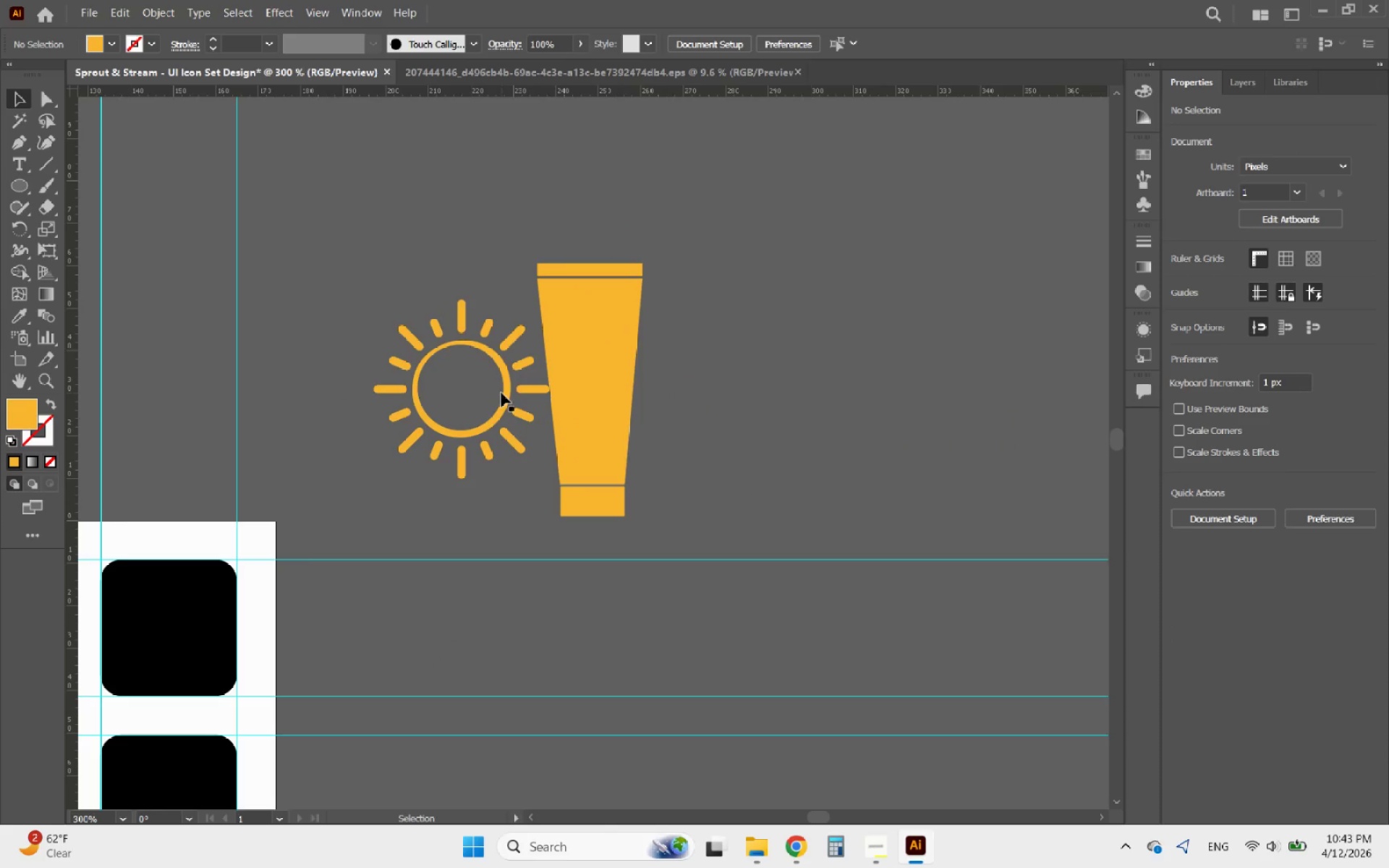 
left_click([506, 393])
 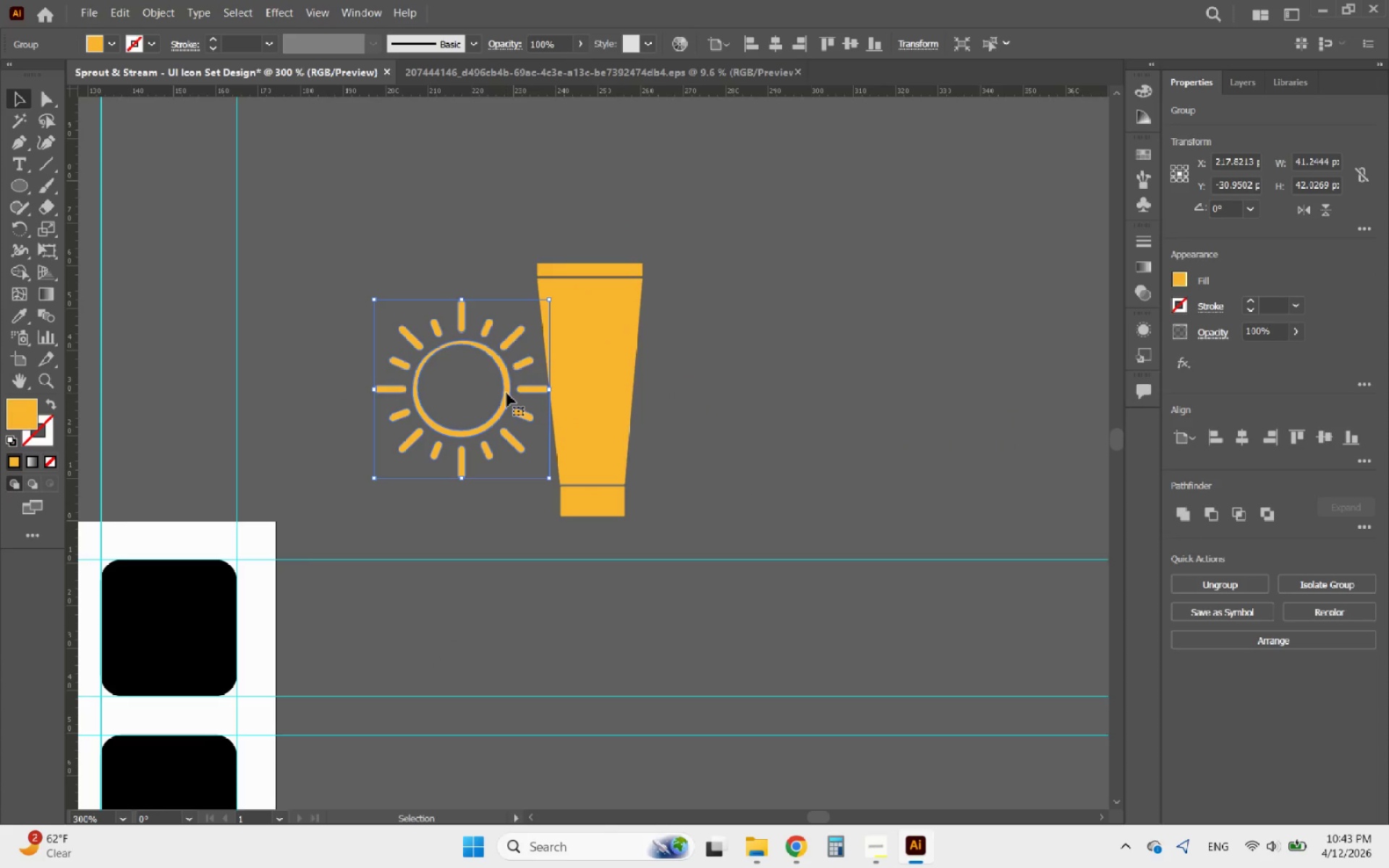 
hold_key(key=AltLeft, duration=0.53)
scroll: coordinate [506, 393], scroll_direction: up, amount: 1.0
 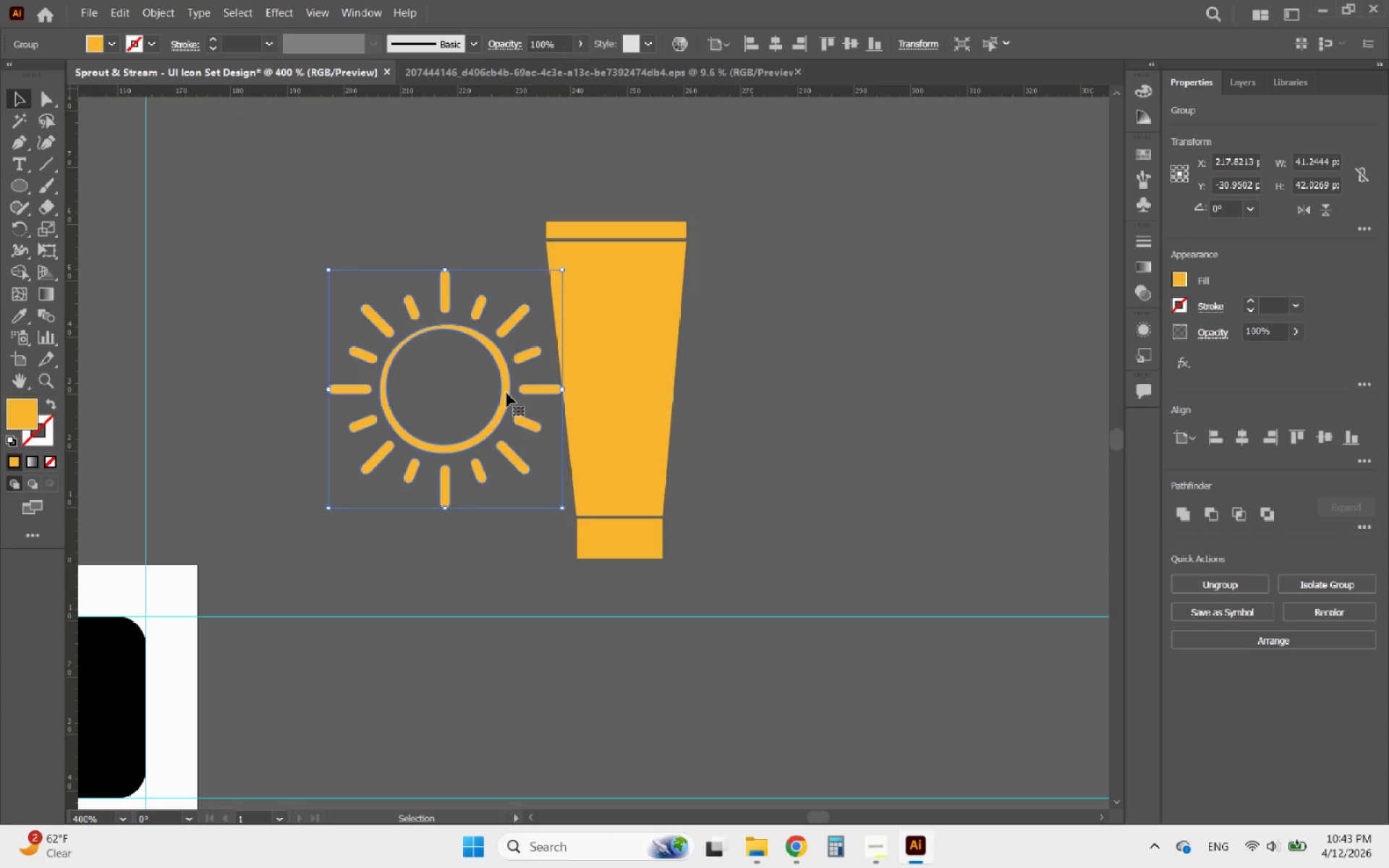 
left_click_drag(start_coordinate=[506, 393], to_coordinate=[681, 382])
 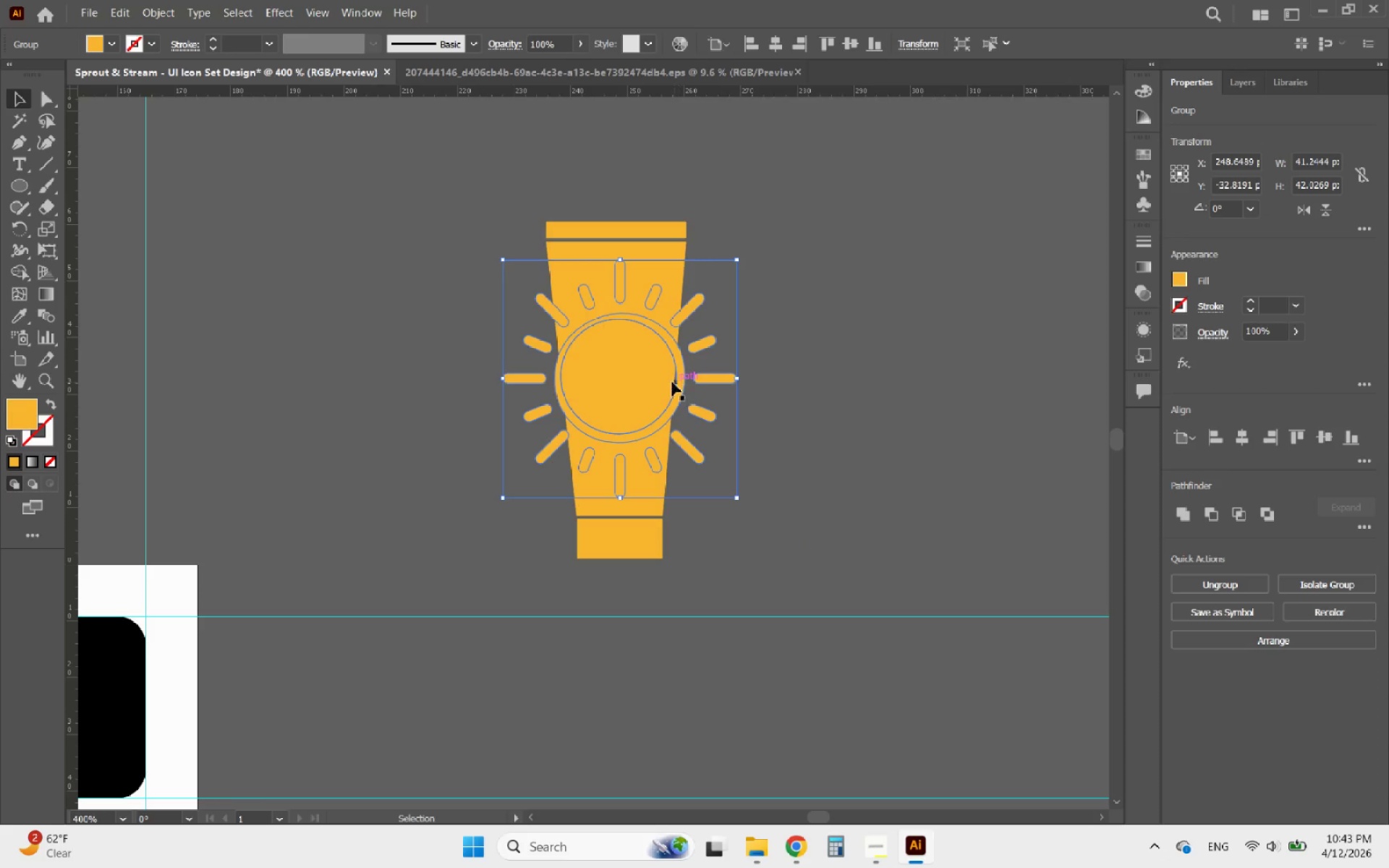 
hold_key(key=ShiftLeft, duration=3.06)
left_click_drag(start_coordinate=[622, 496], to_coordinate=[607, 503])
 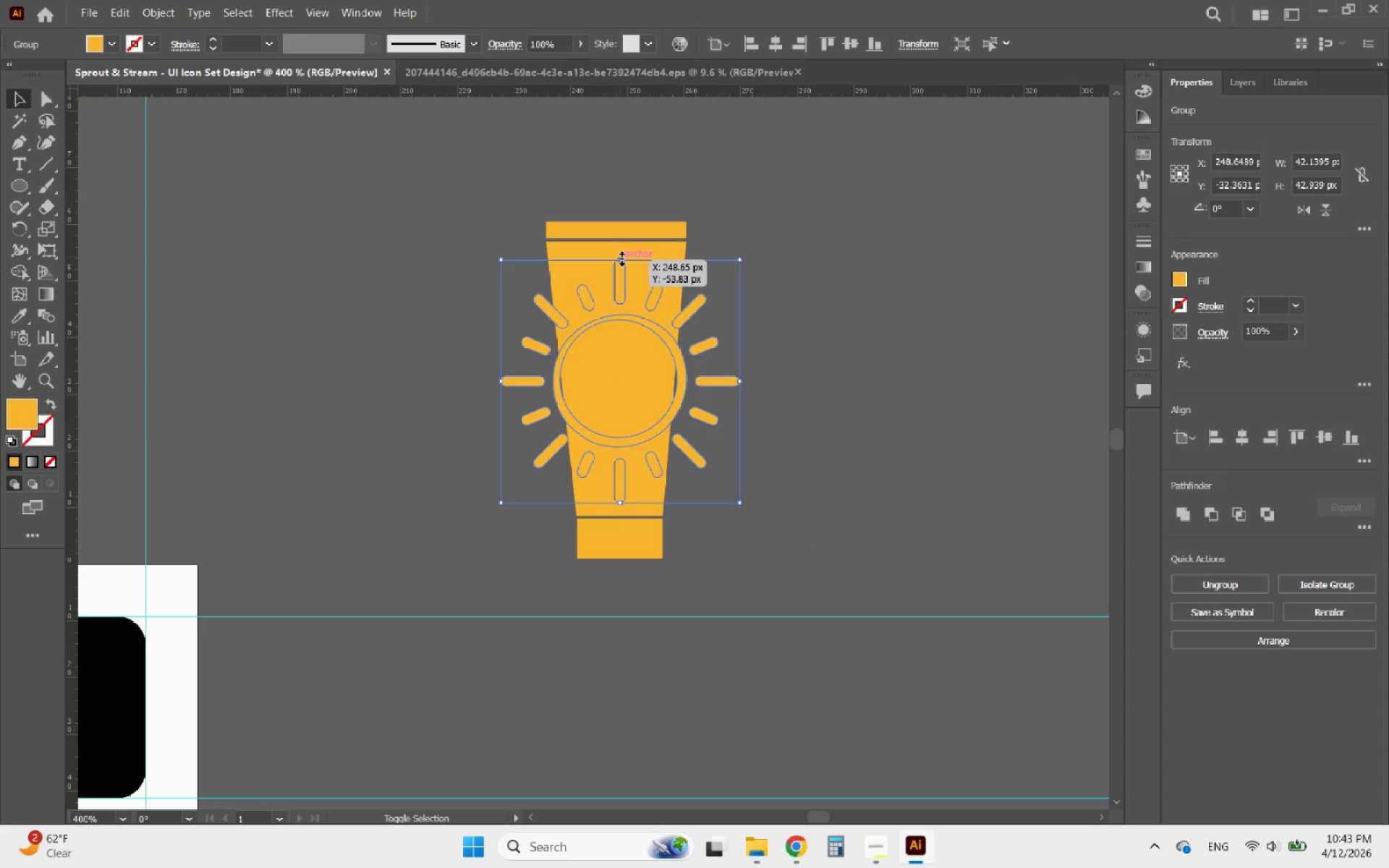 
left_click_drag(start_coordinate=[620, 257], to_coordinate=[629, 253])
 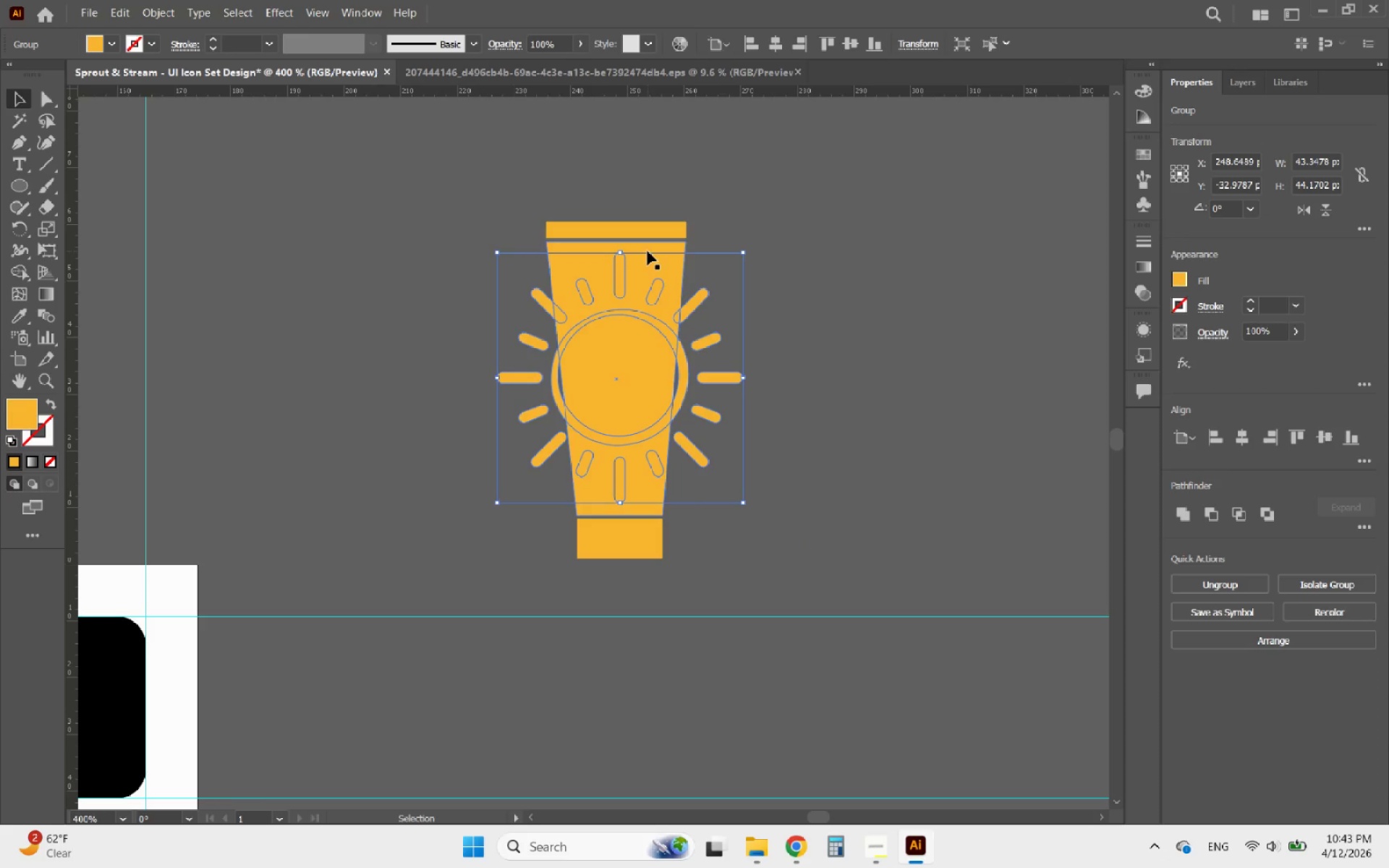 
hold_key(key=ShiftLeft, duration=1.2)
left_click([659, 243])
 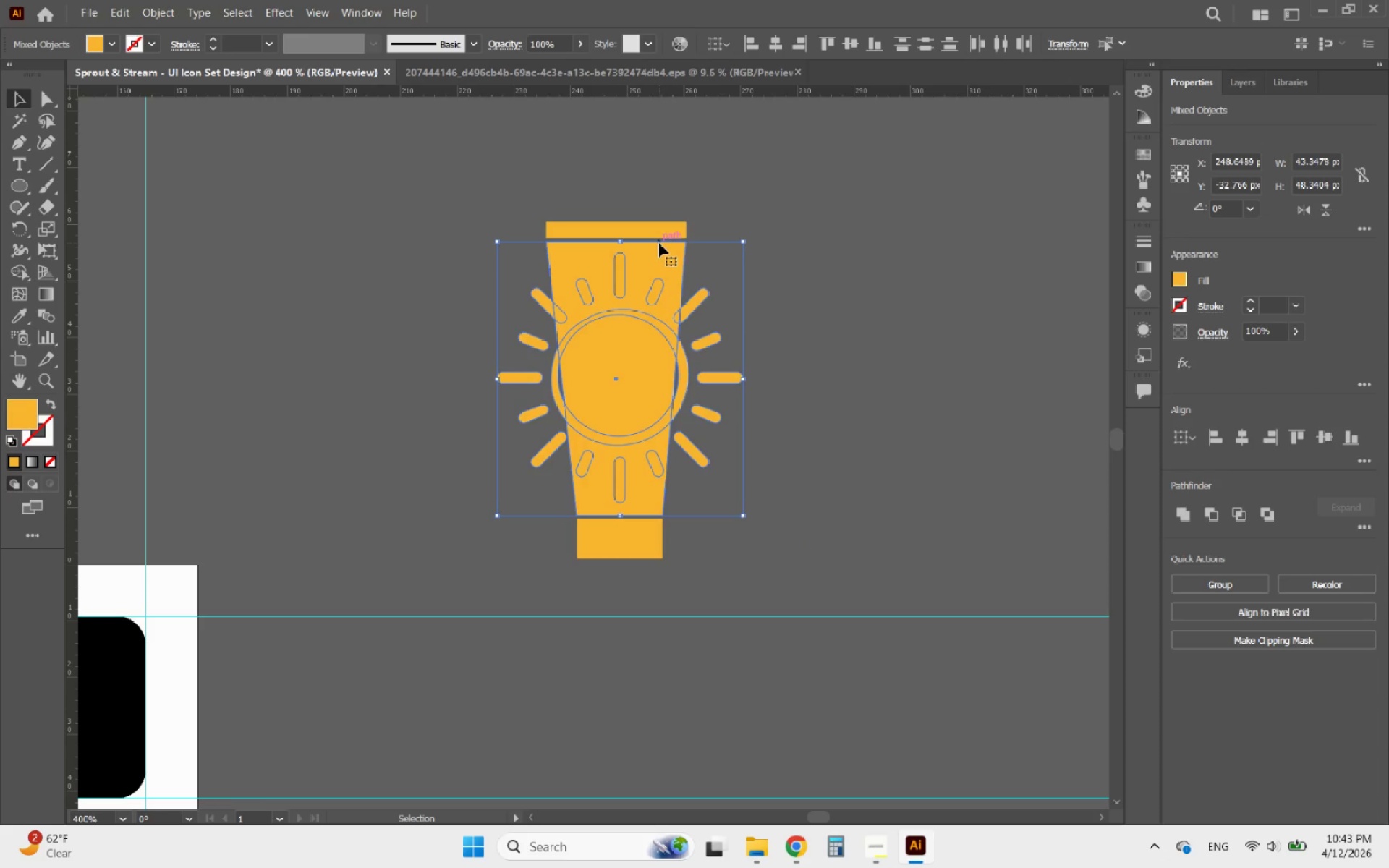 
hold_key(key=ShiftLeft, duration=1.0)
 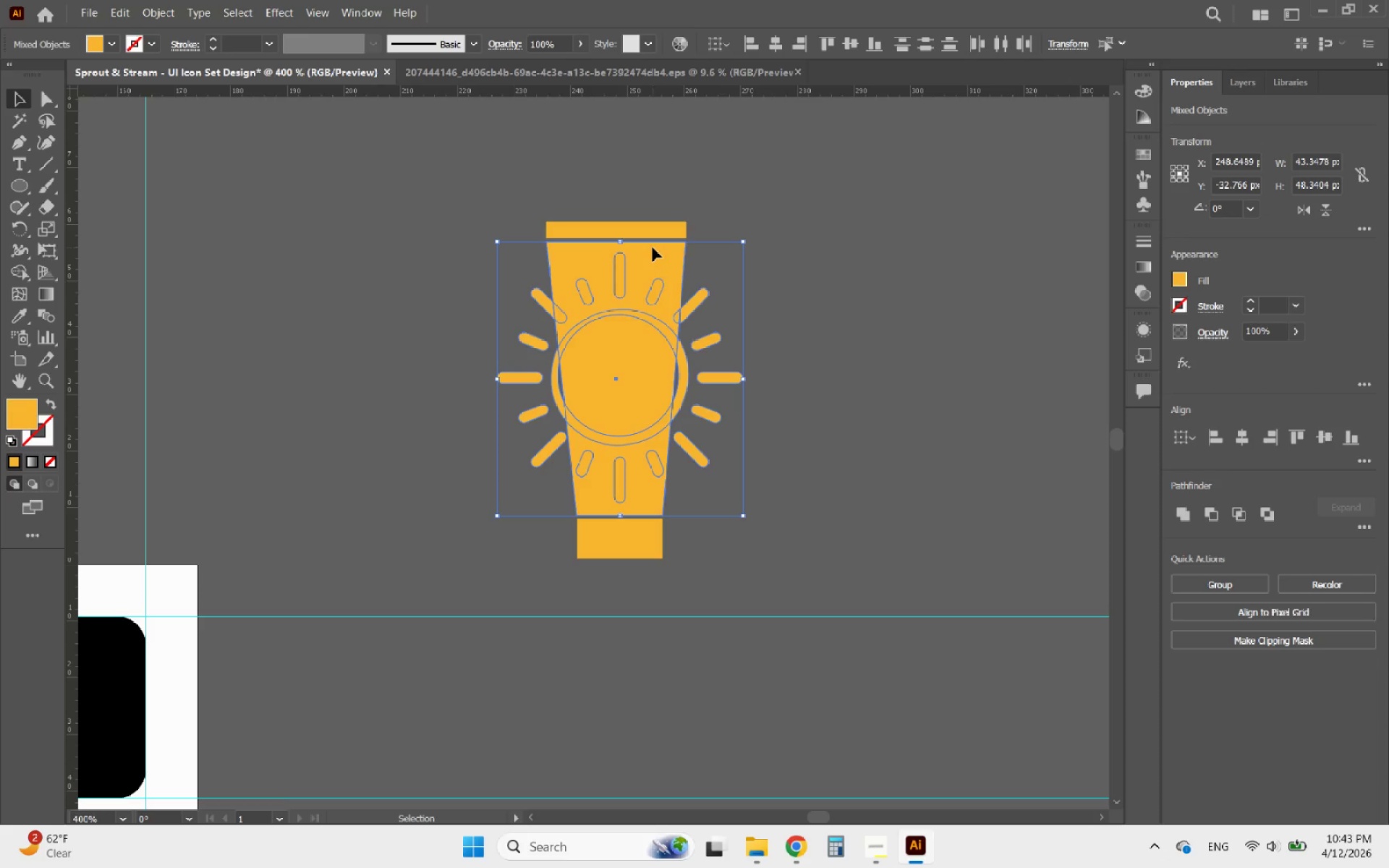 
left_click([653, 247])
 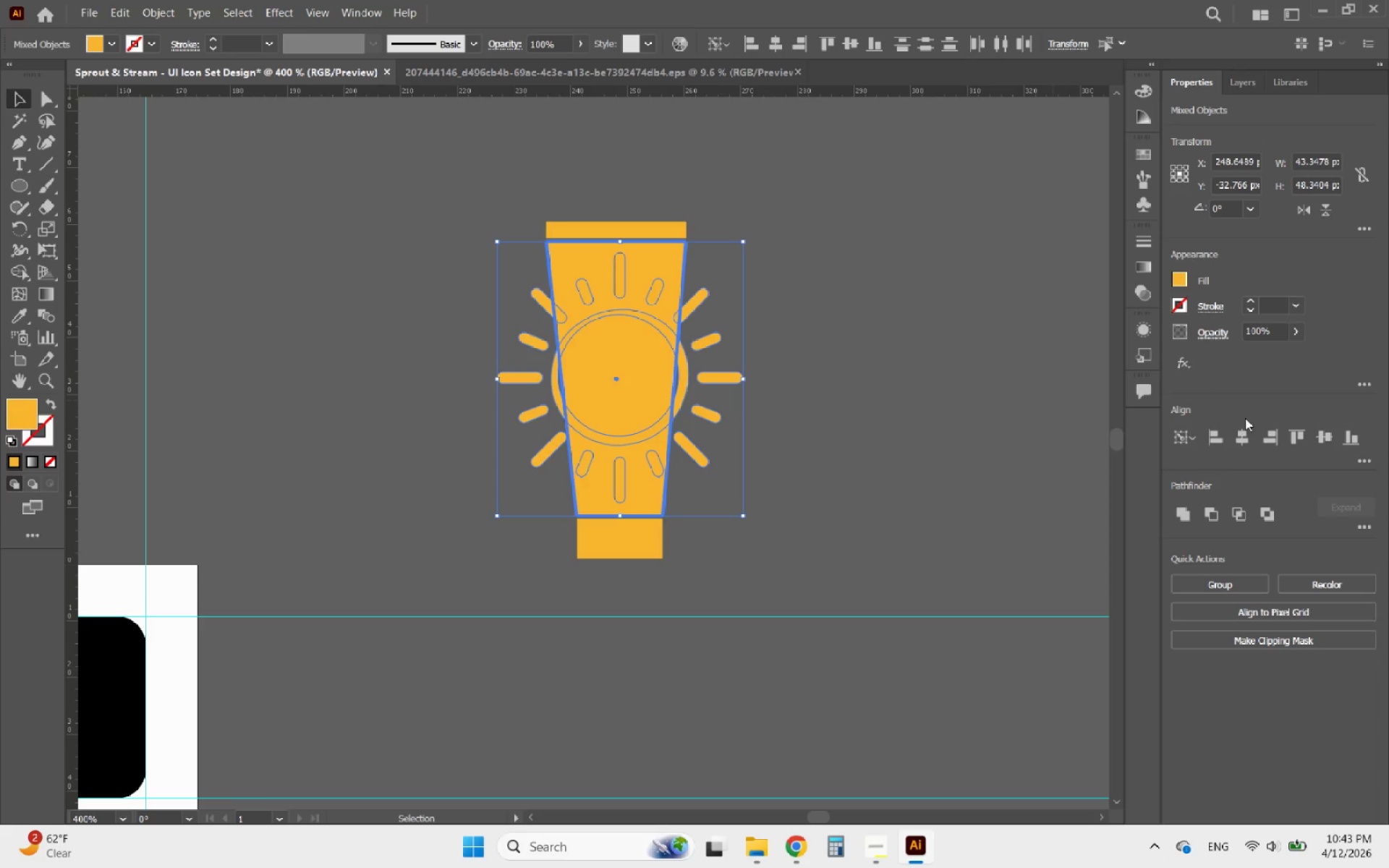 
left_click([1245, 435])
 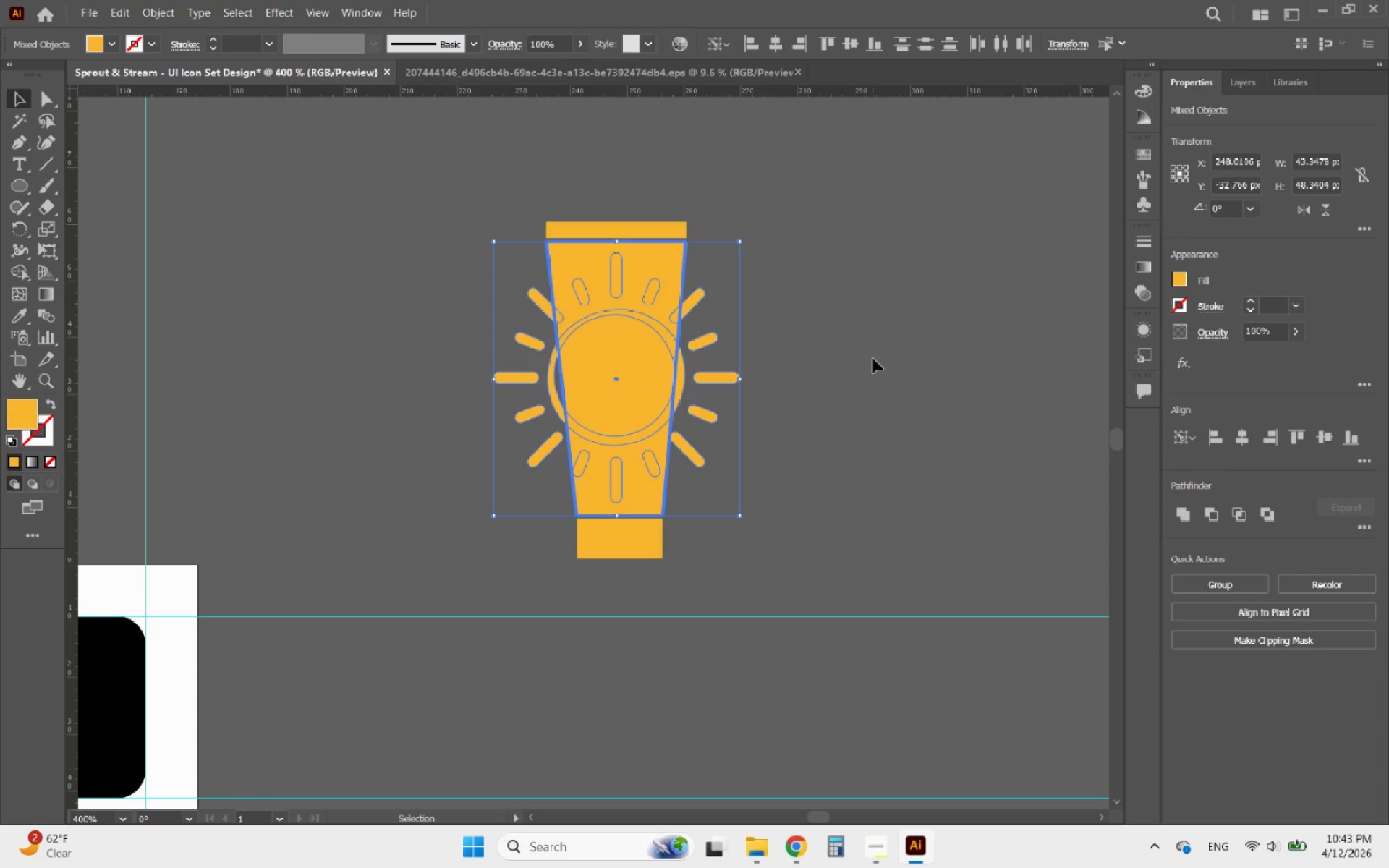 
left_click([856, 346])
 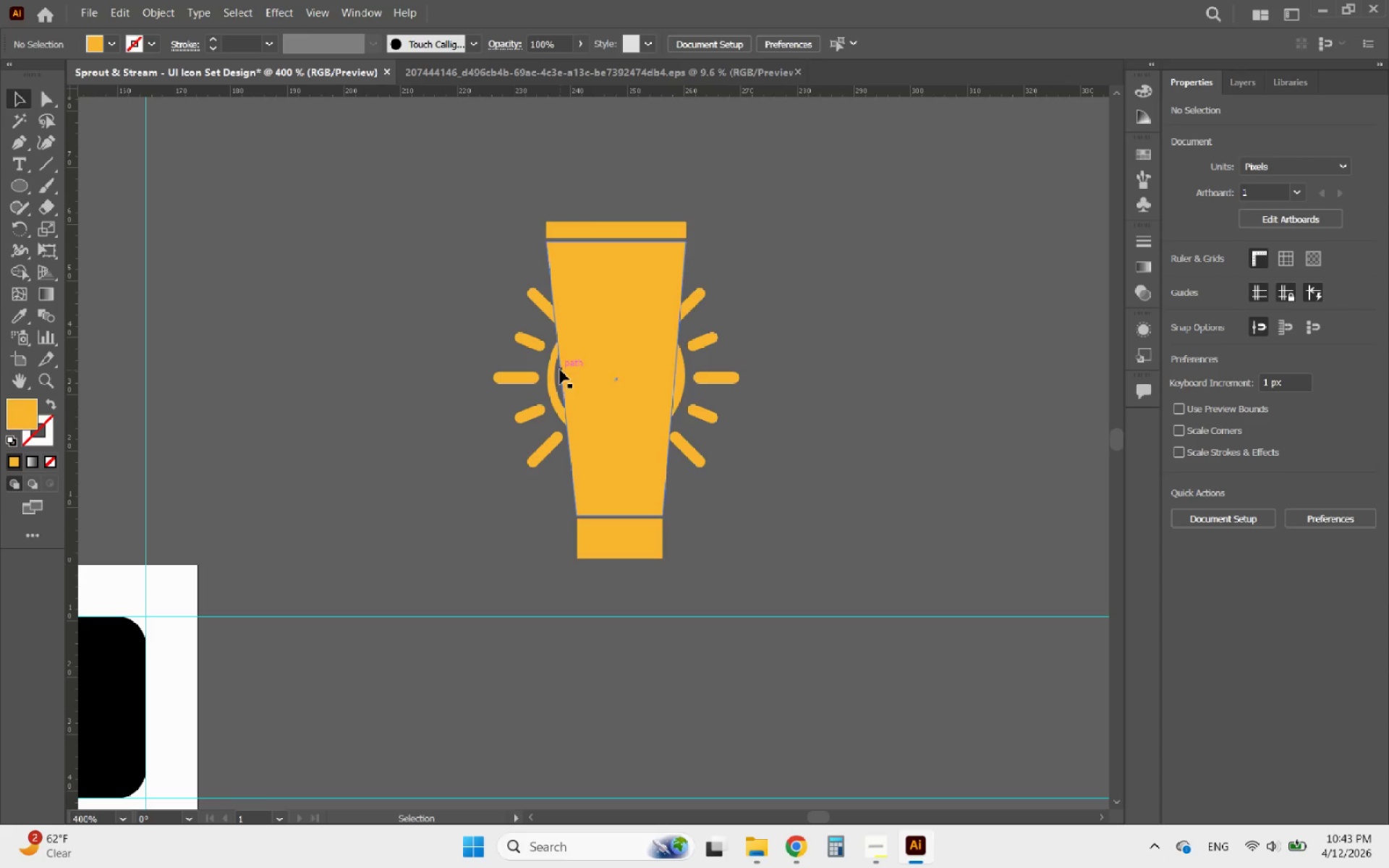 
left_click([551, 372])
 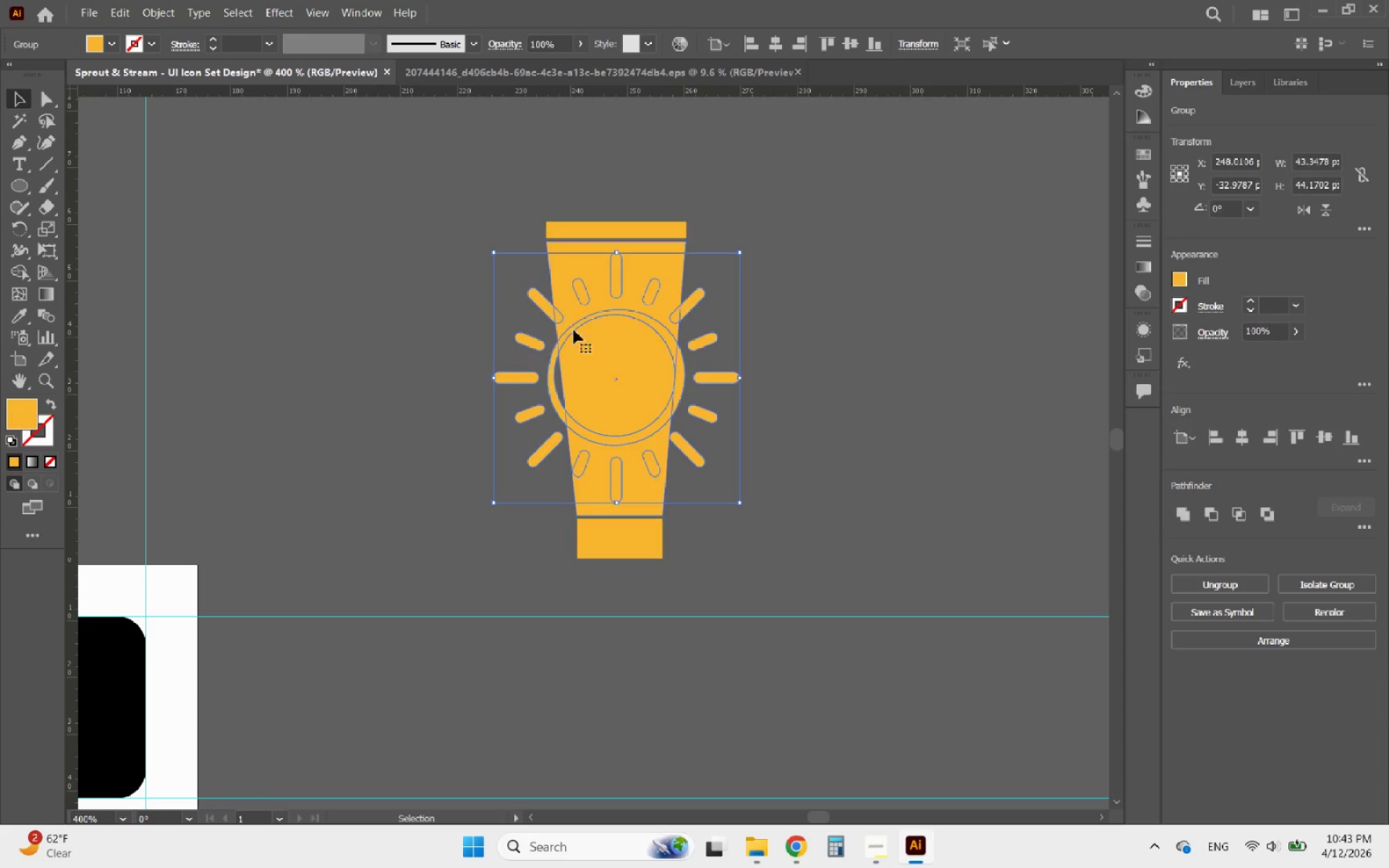 
hold_key(key=ShiftLeft, duration=0.94)
left_click([646, 265])
 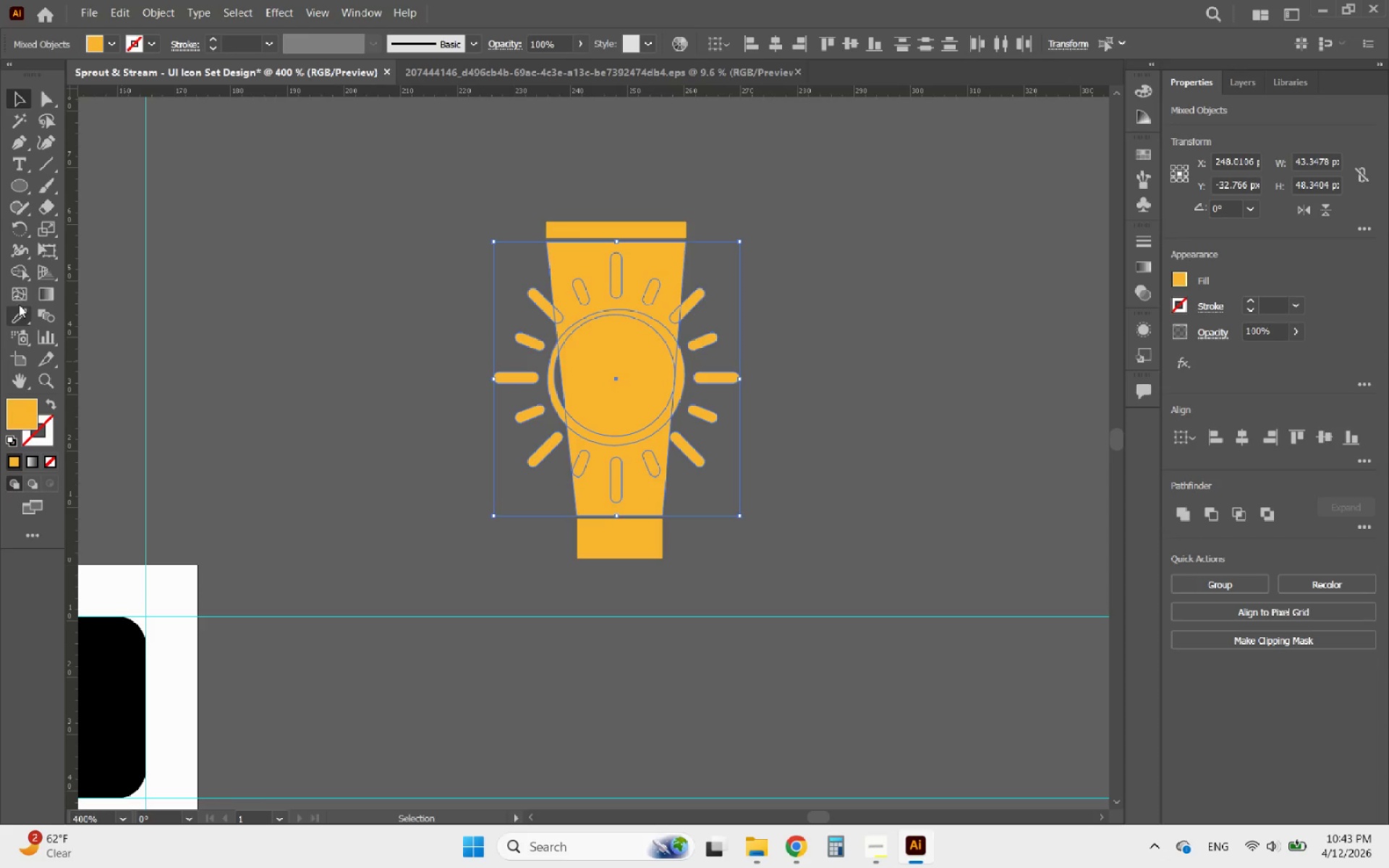 
left_click([20, 273])
 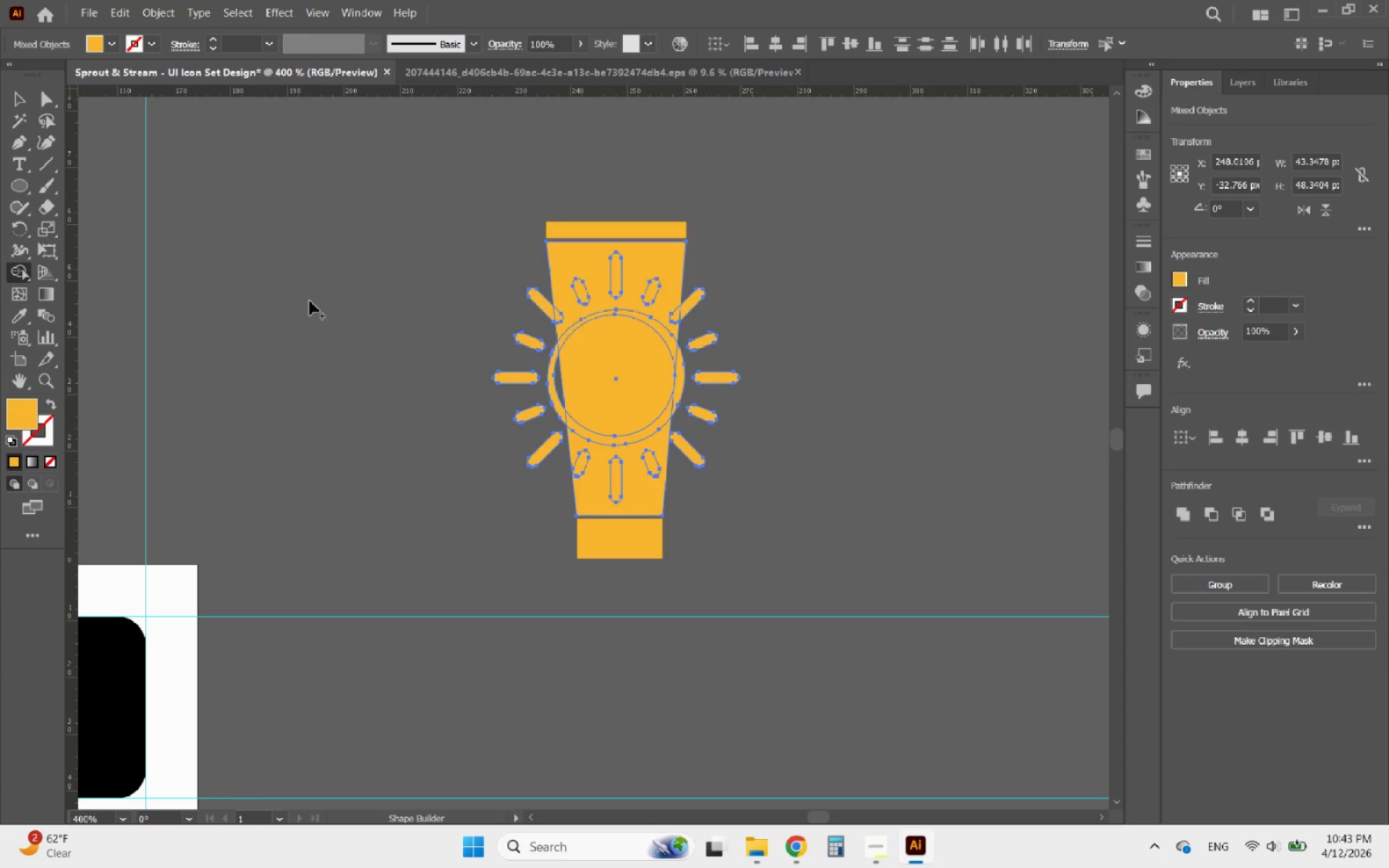 
hold_key(key=AltLeft, duration=1.19)
scroll: coordinate [617, 295], scroll_direction: up, amount: 3.0
 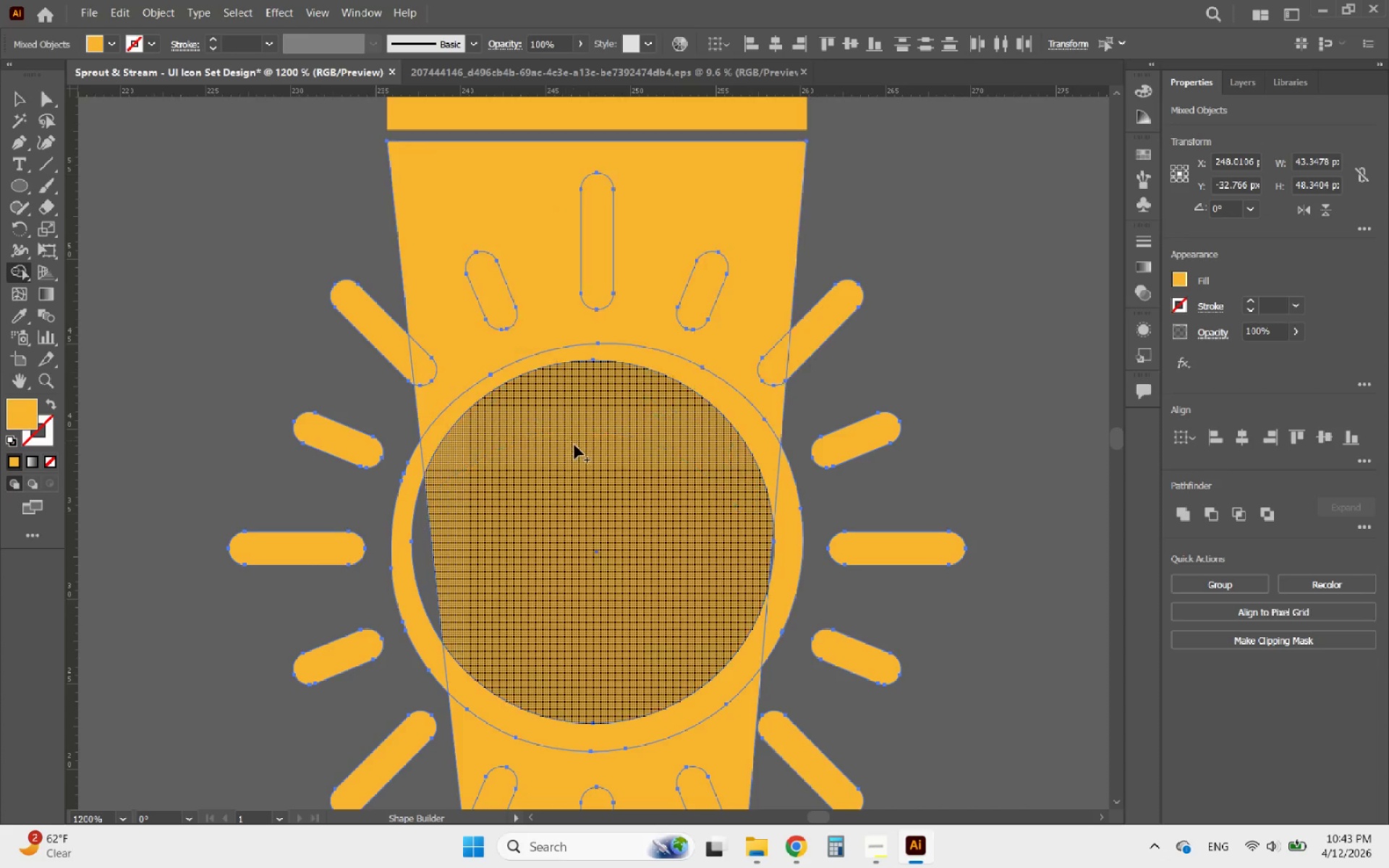 
left_click_drag(start_coordinate=[576, 454], to_coordinate=[567, 551])
 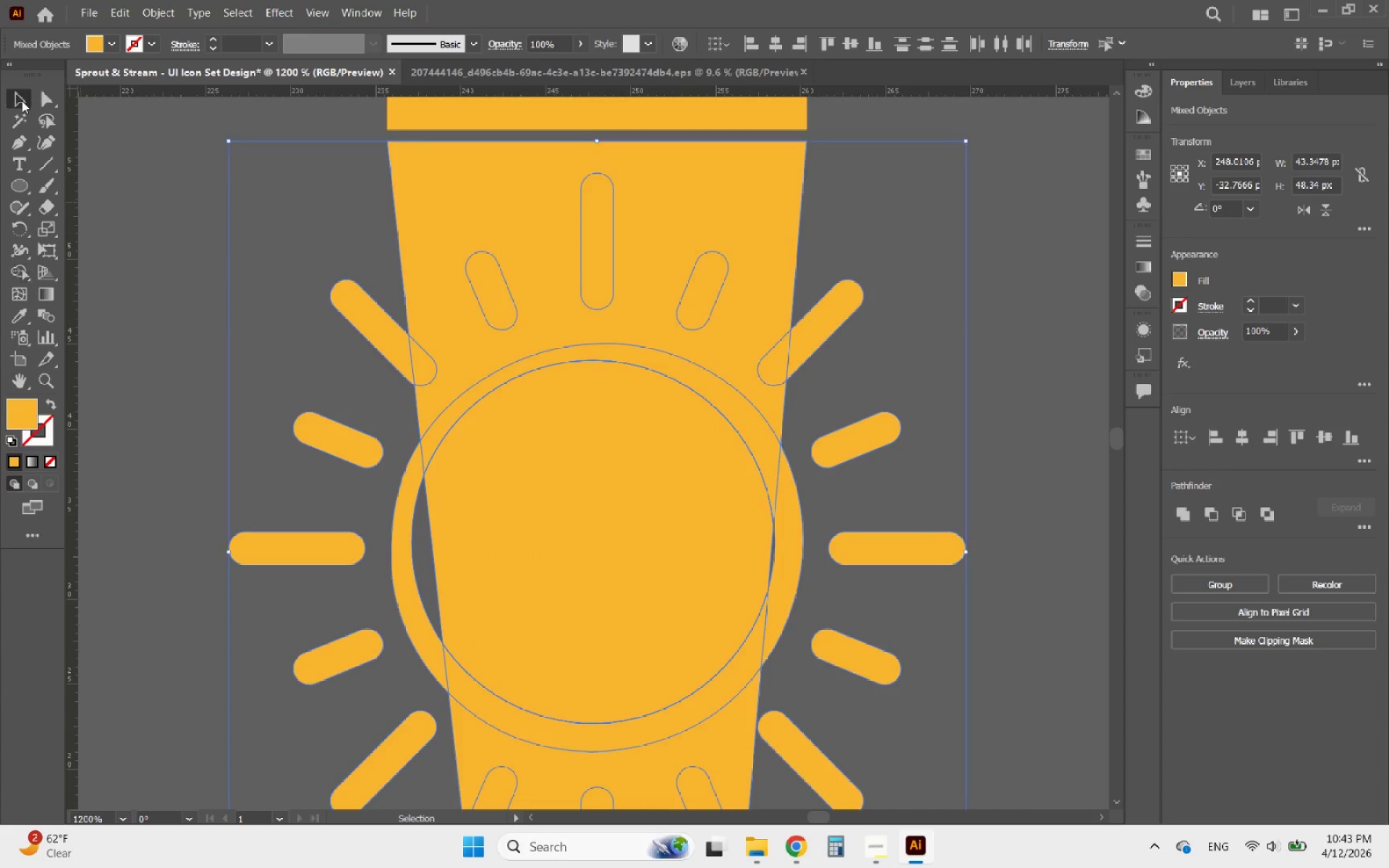 
double_click([215, 307])
 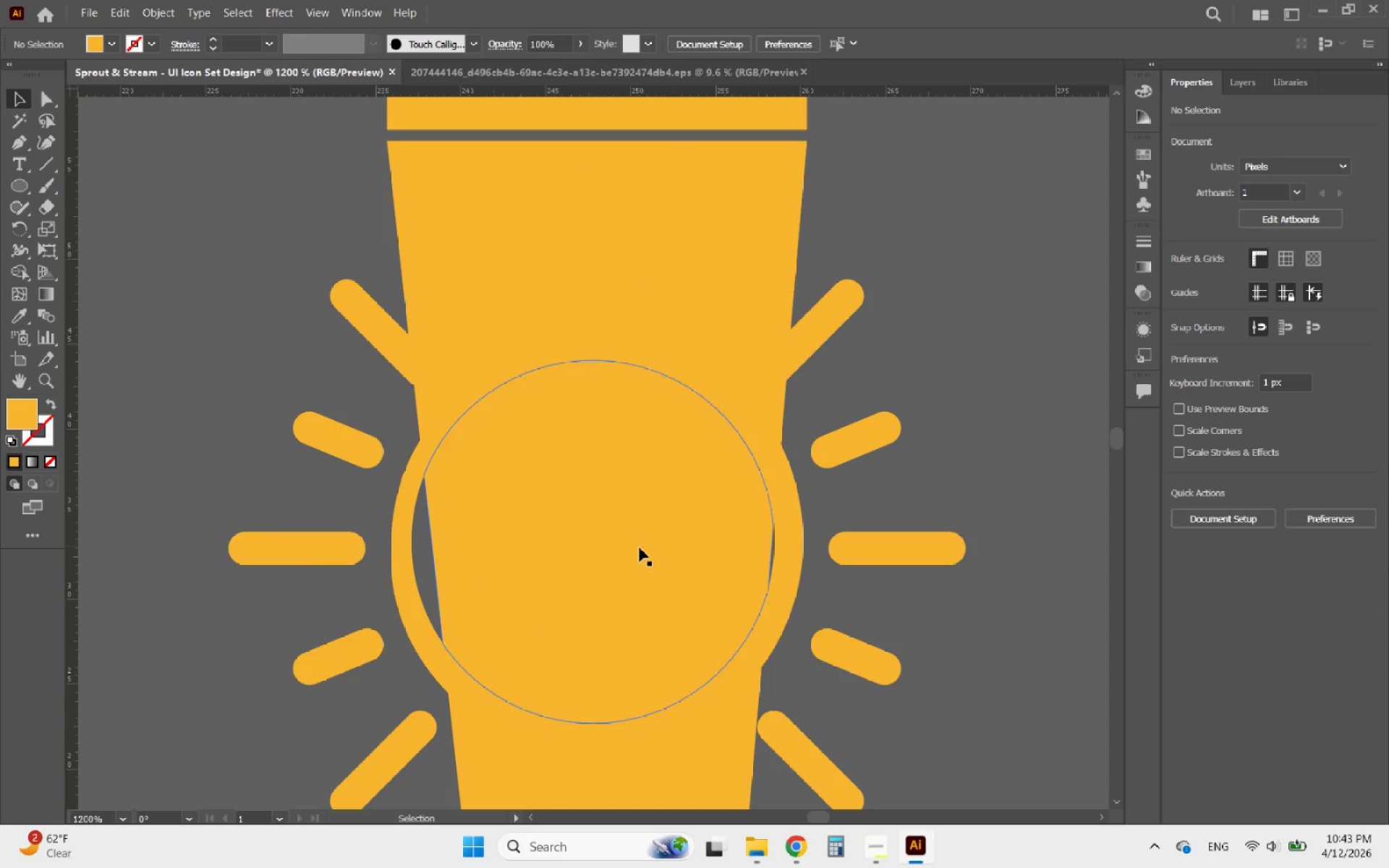 
left_click([648, 556])
 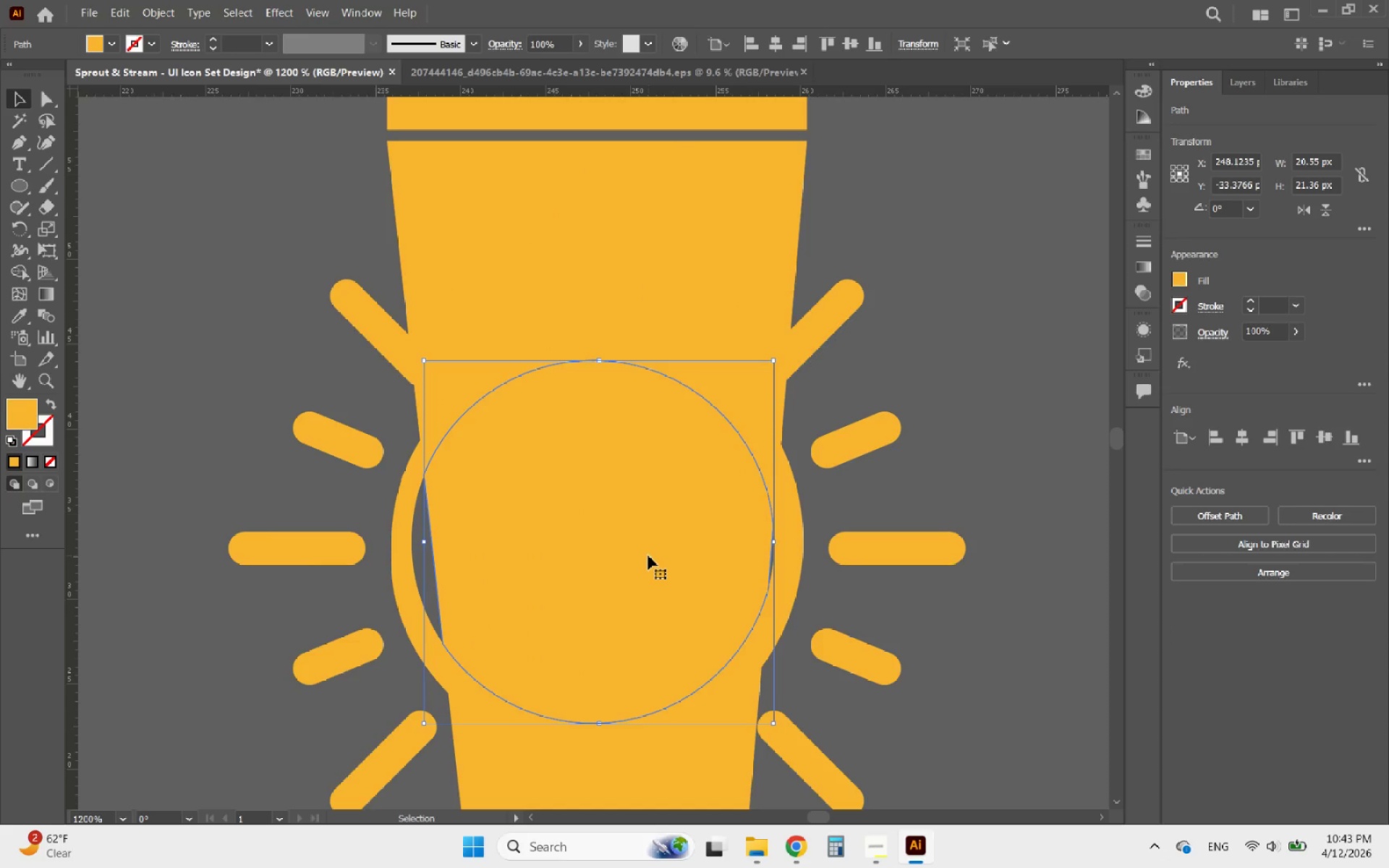 
key(Delete)
 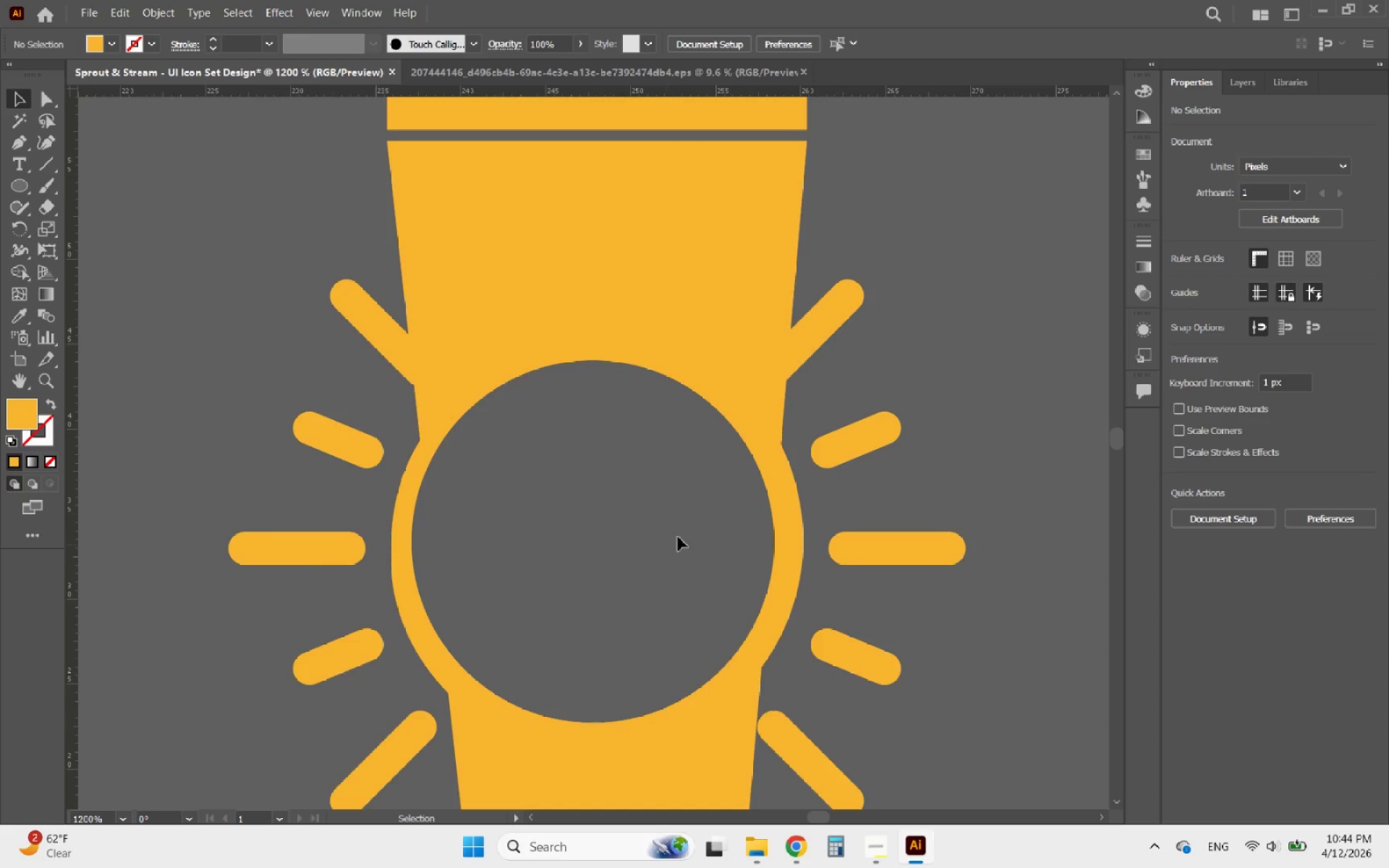 
hold_key(key=AltLeft, duration=2.36)
scroll: coordinate [696, 511], scroll_direction: down, amount: 3.0
 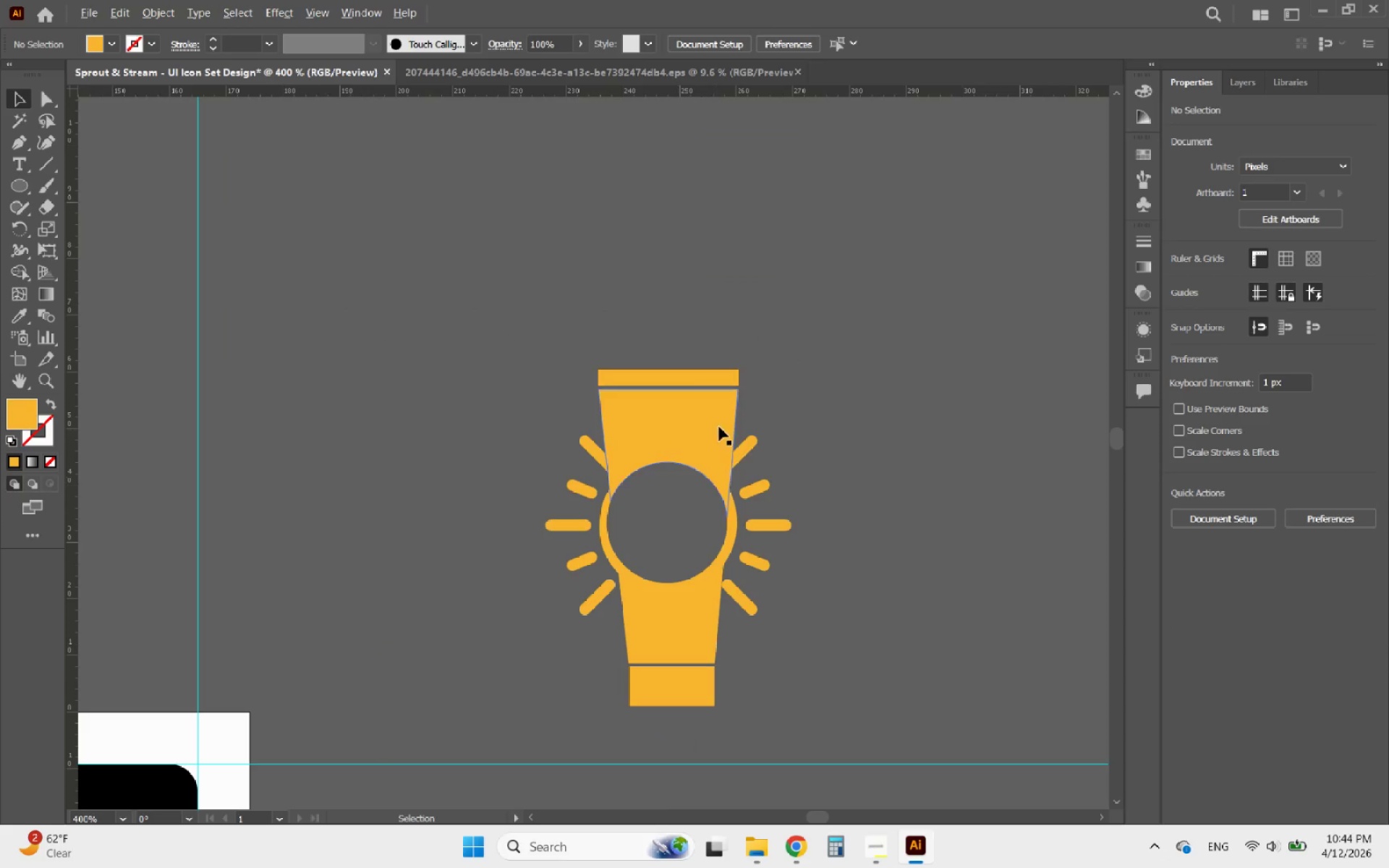 
scroll: coordinate [684, 495], scroll_direction: up, amount: 2.0
 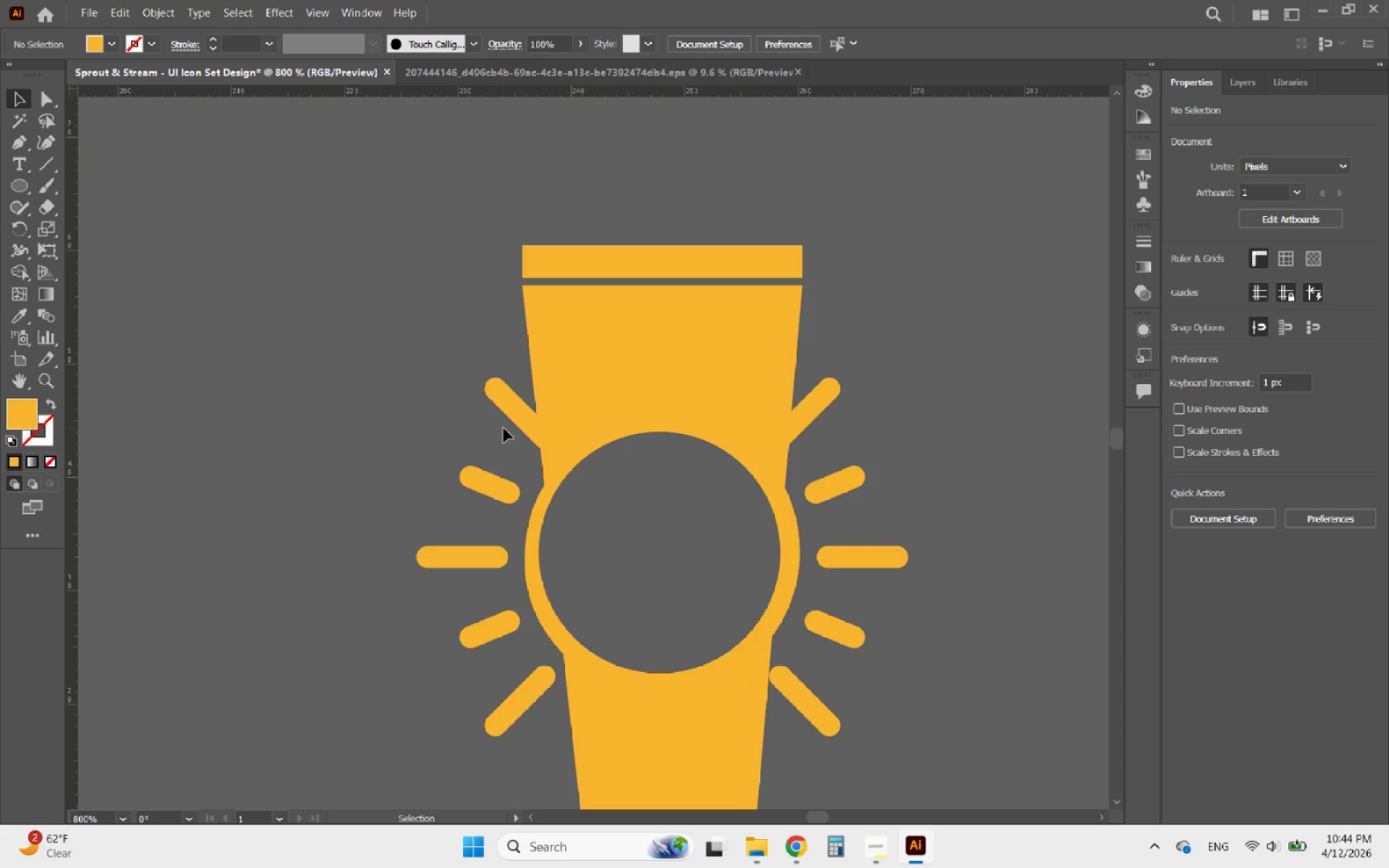 
left_click([517, 422])
 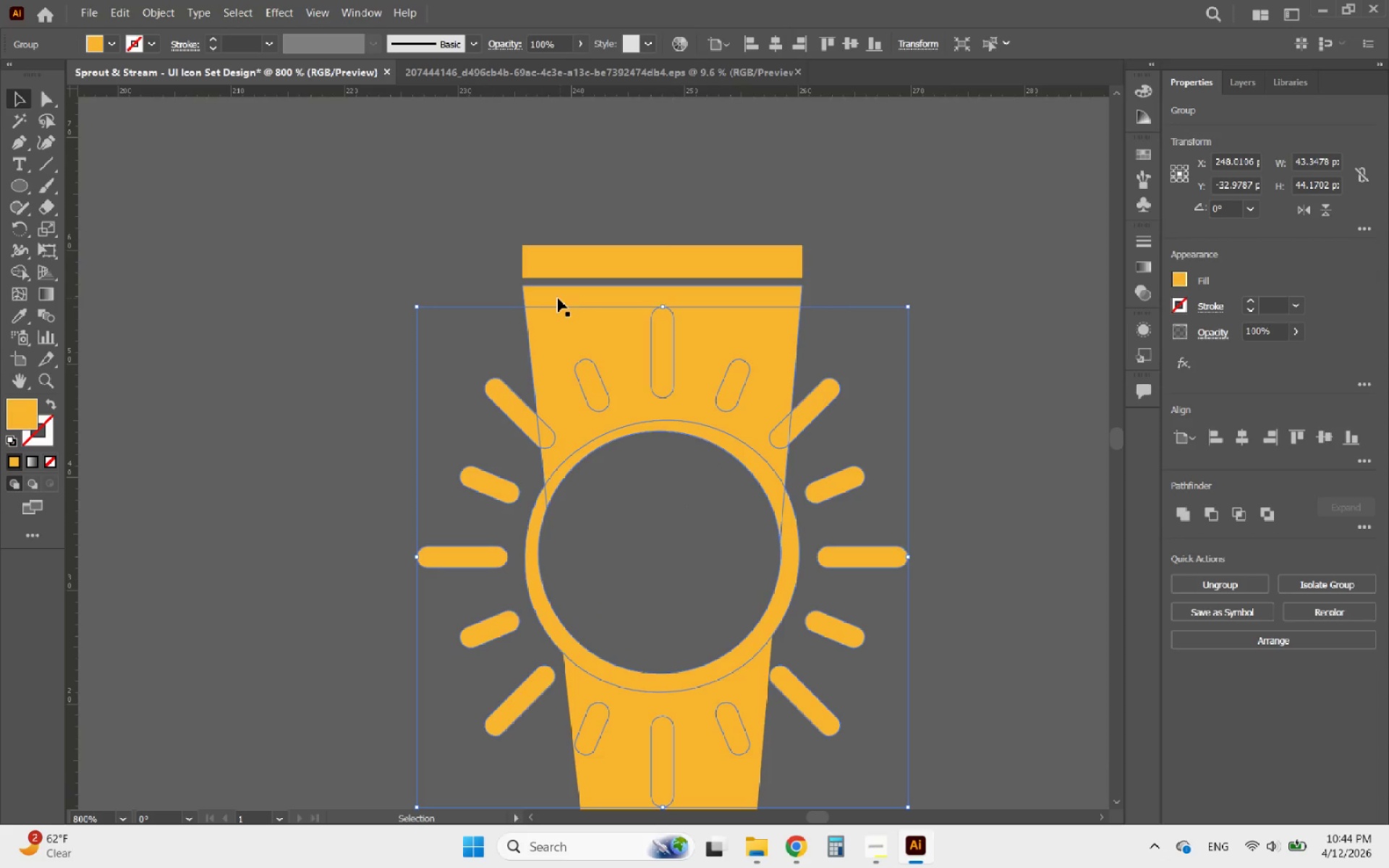 
left_click([558, 297])
 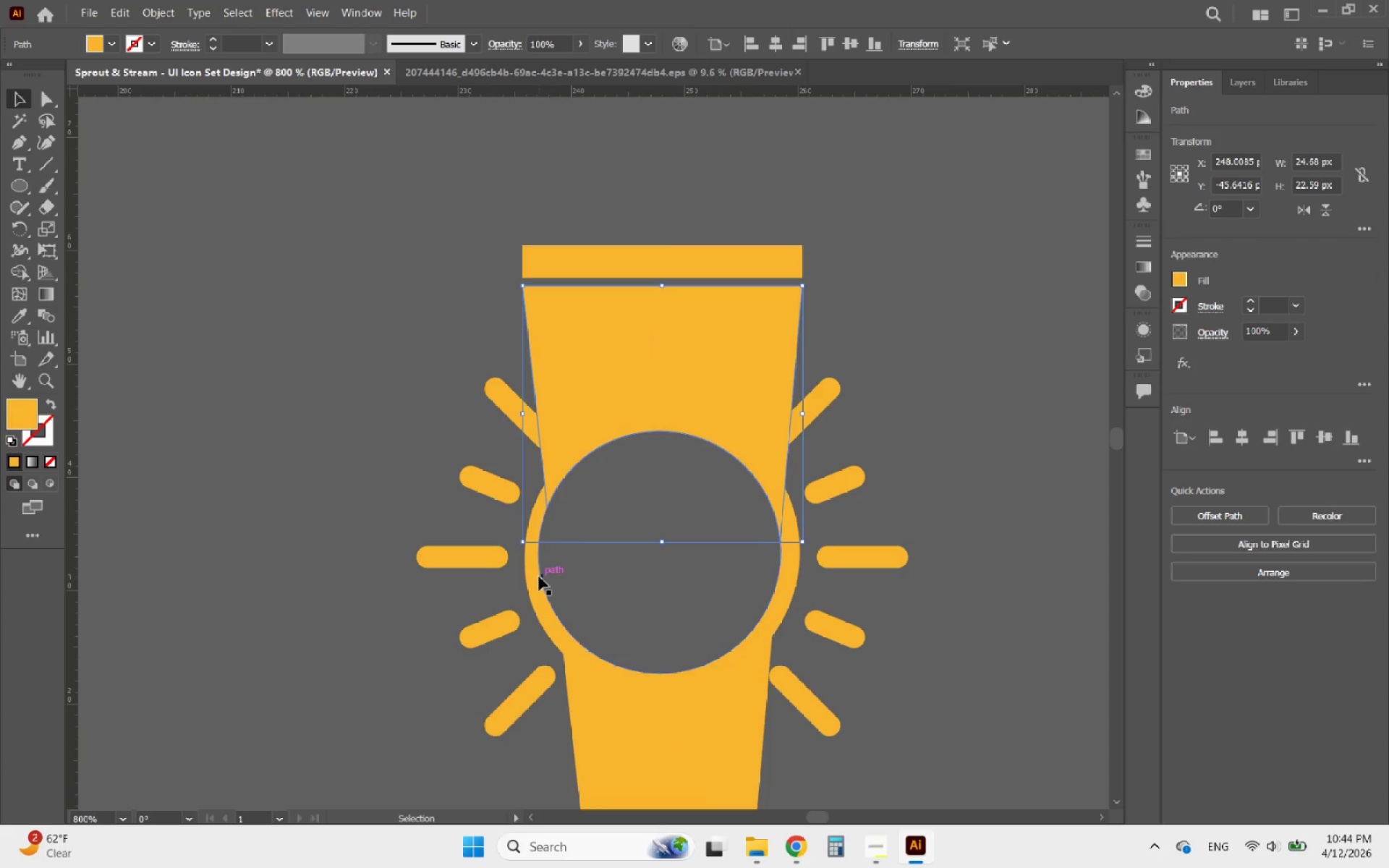 
left_click([539, 576])
 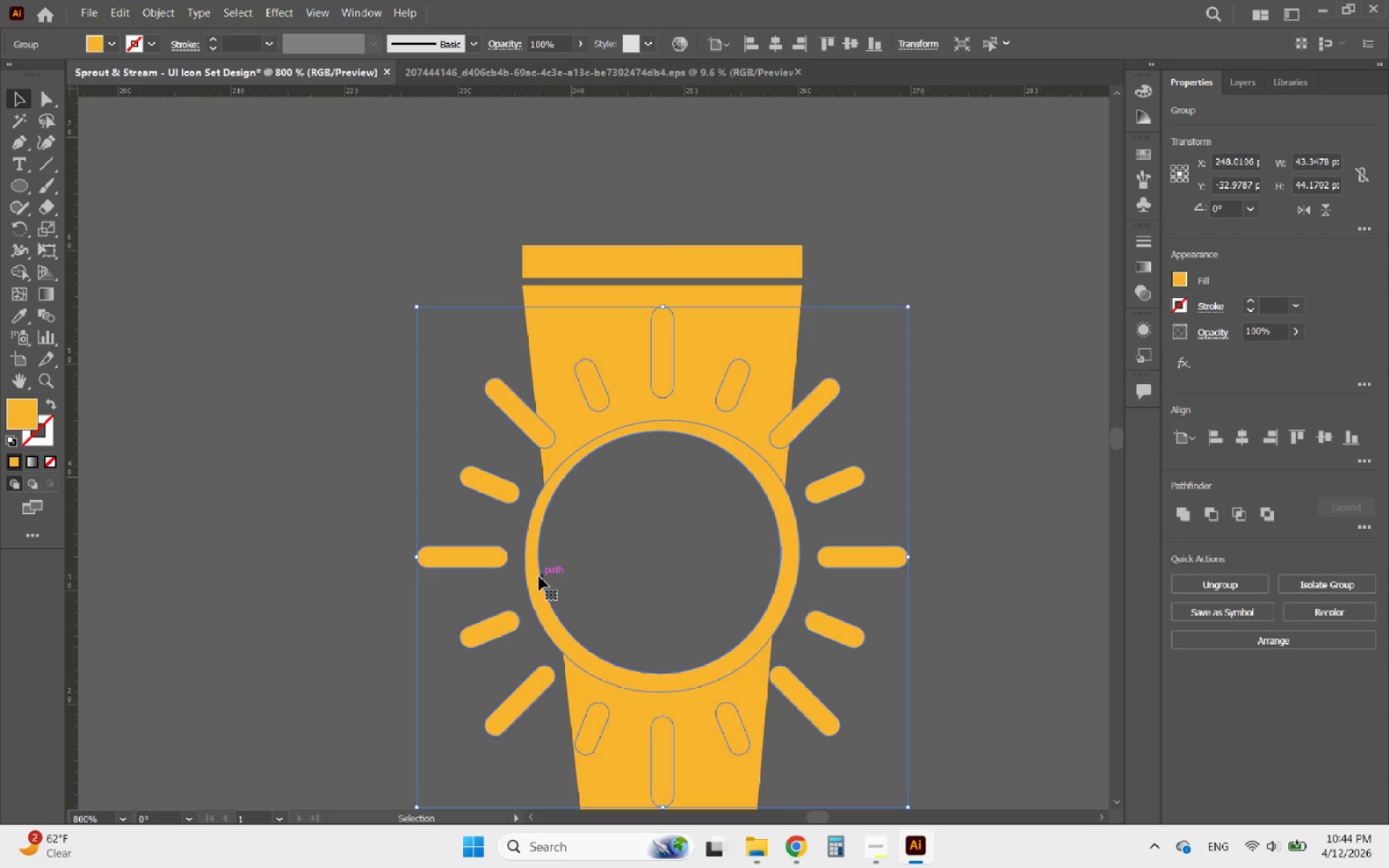 
double_click([539, 576])
 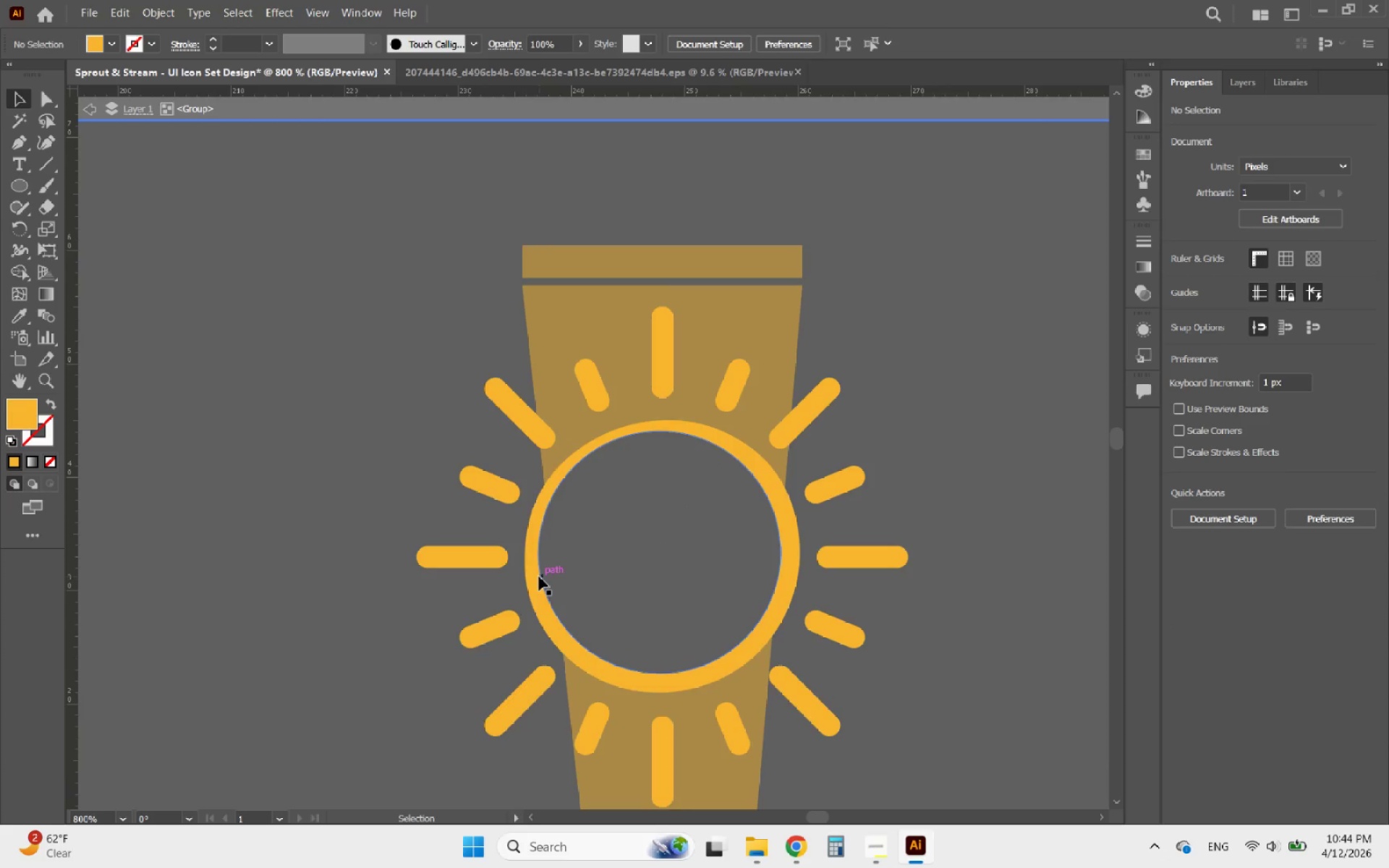 
triple_click([539, 576])
 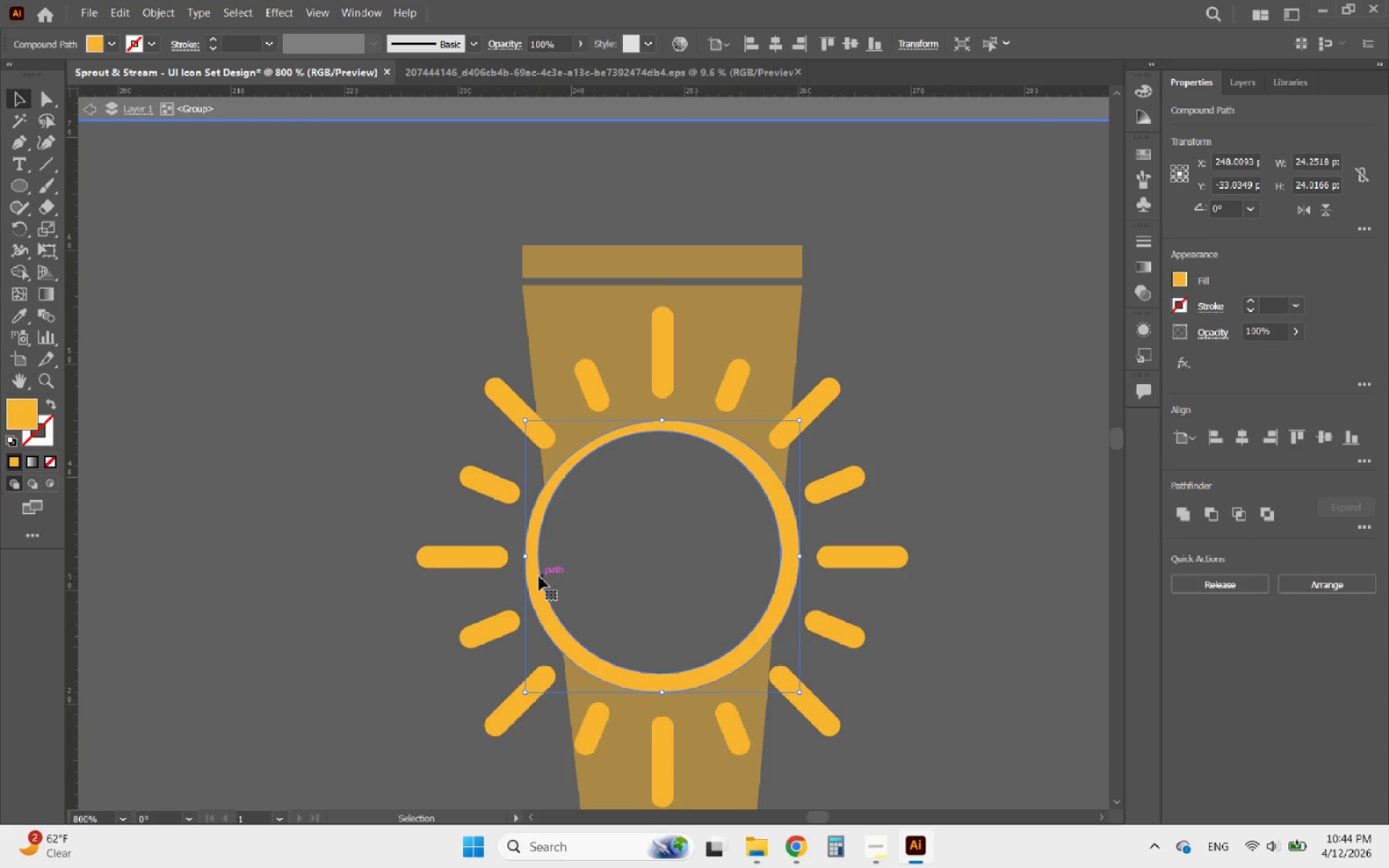 
double_click([347, 380])
 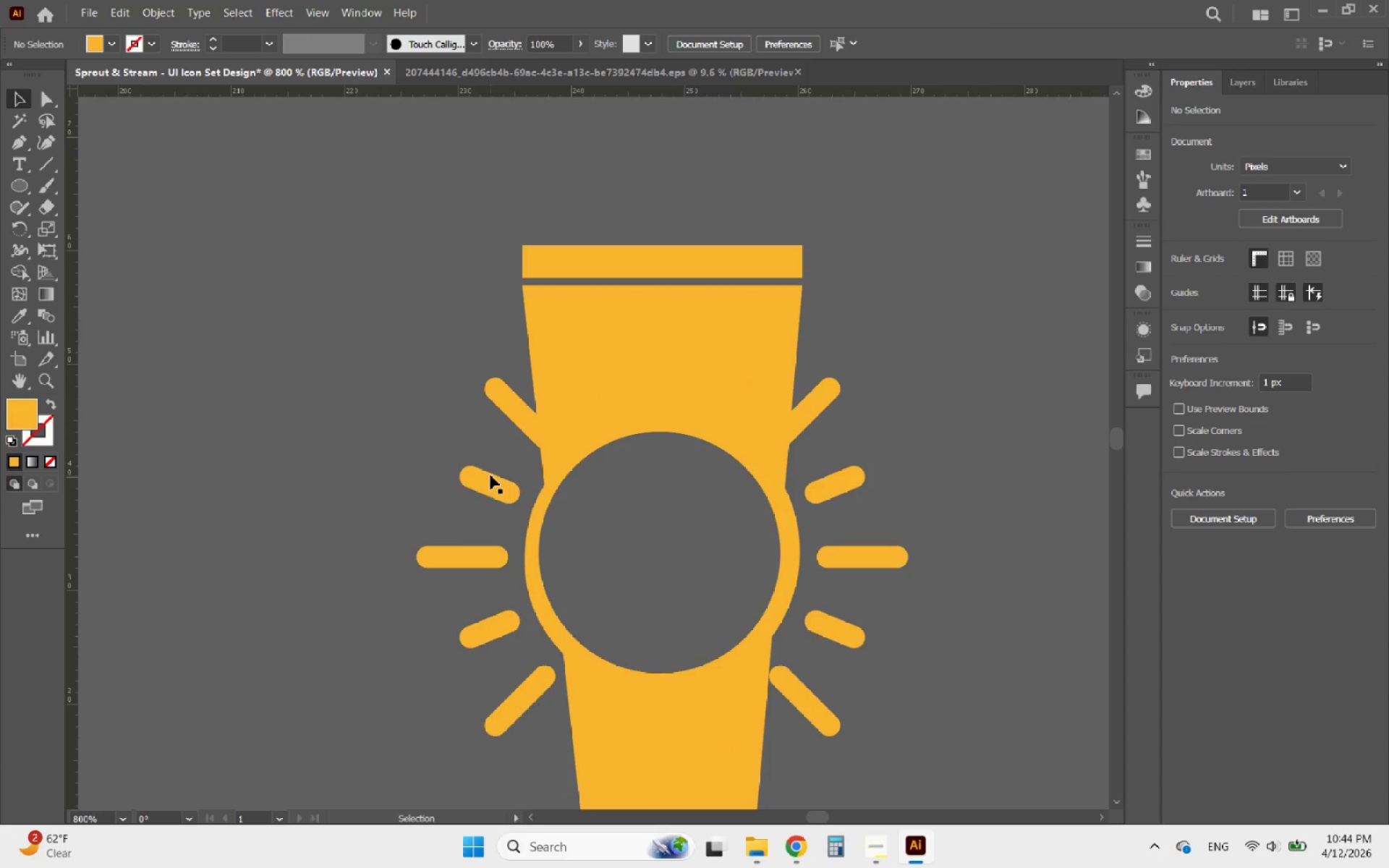 
left_click([483, 480])
 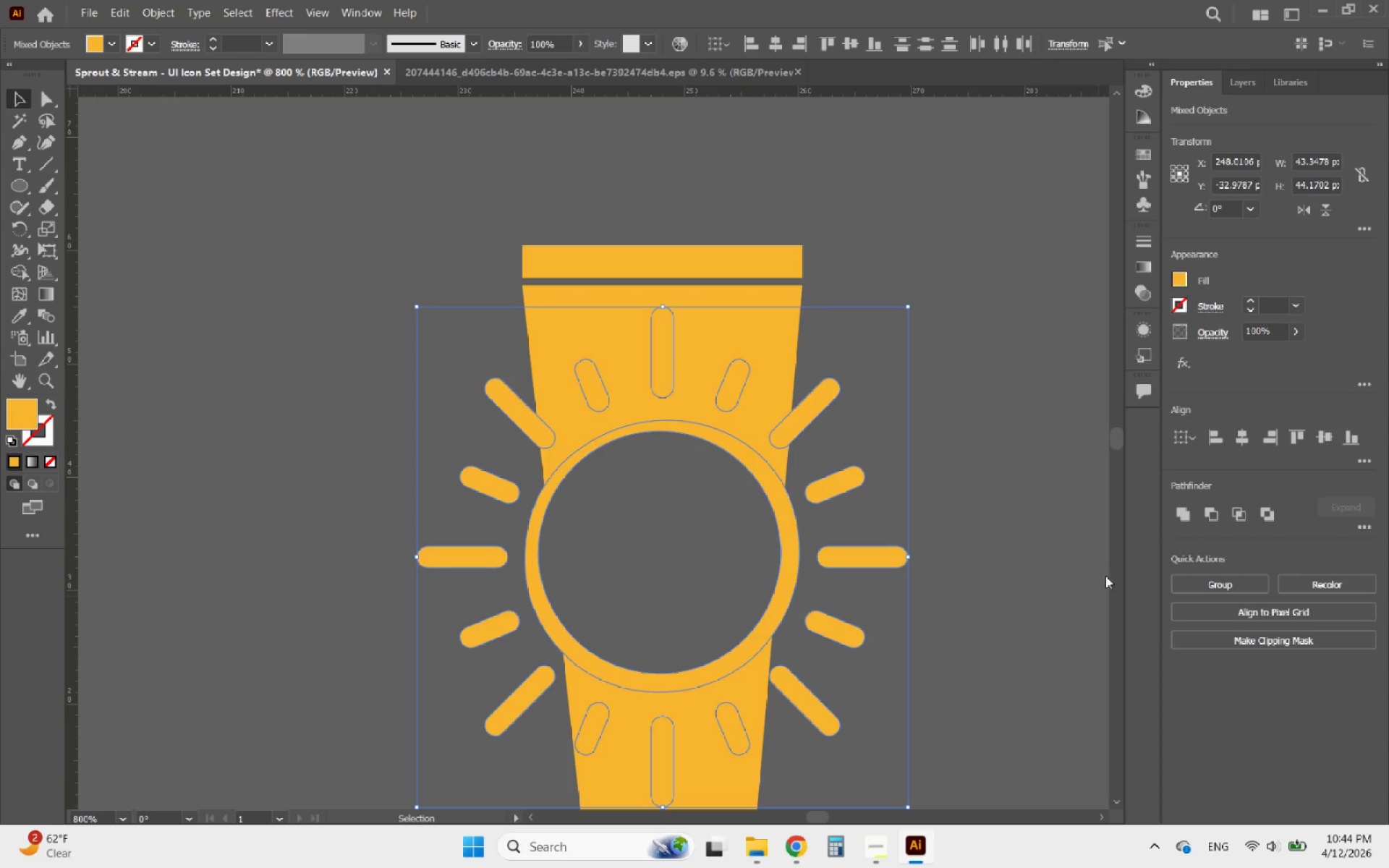 
left_click([939, 459])
 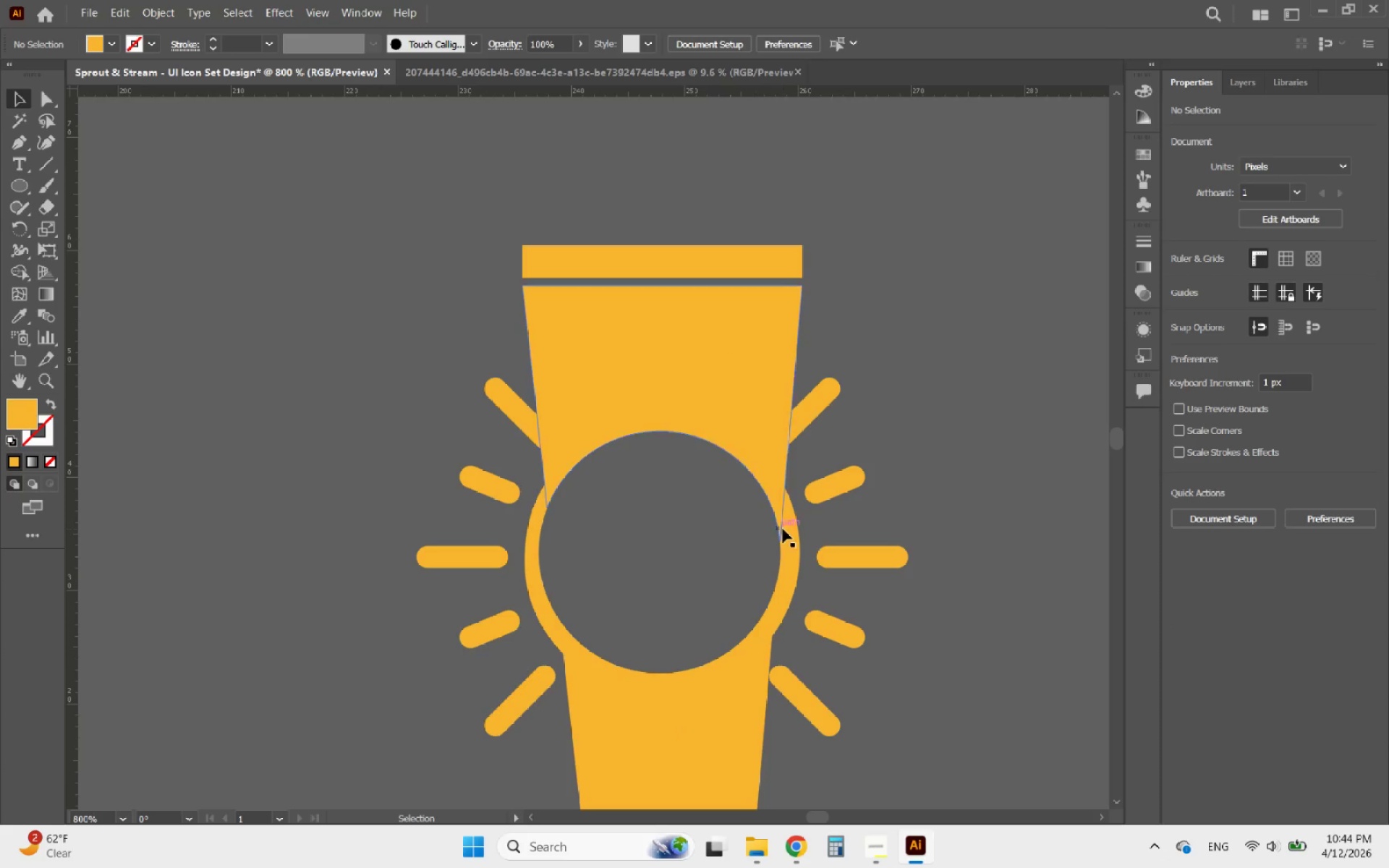 
left_click([784, 529])
 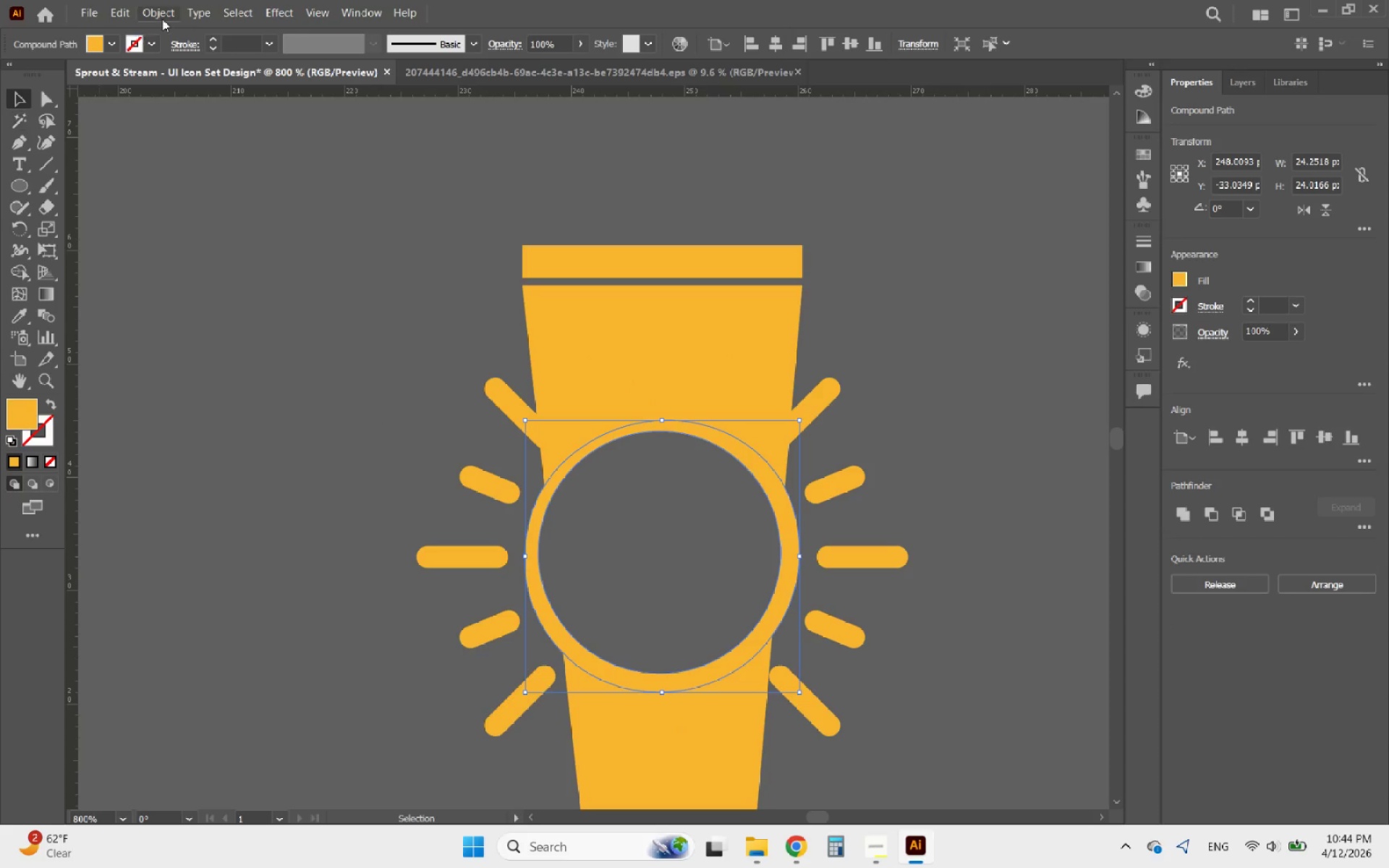 
left_click([162, 19])
 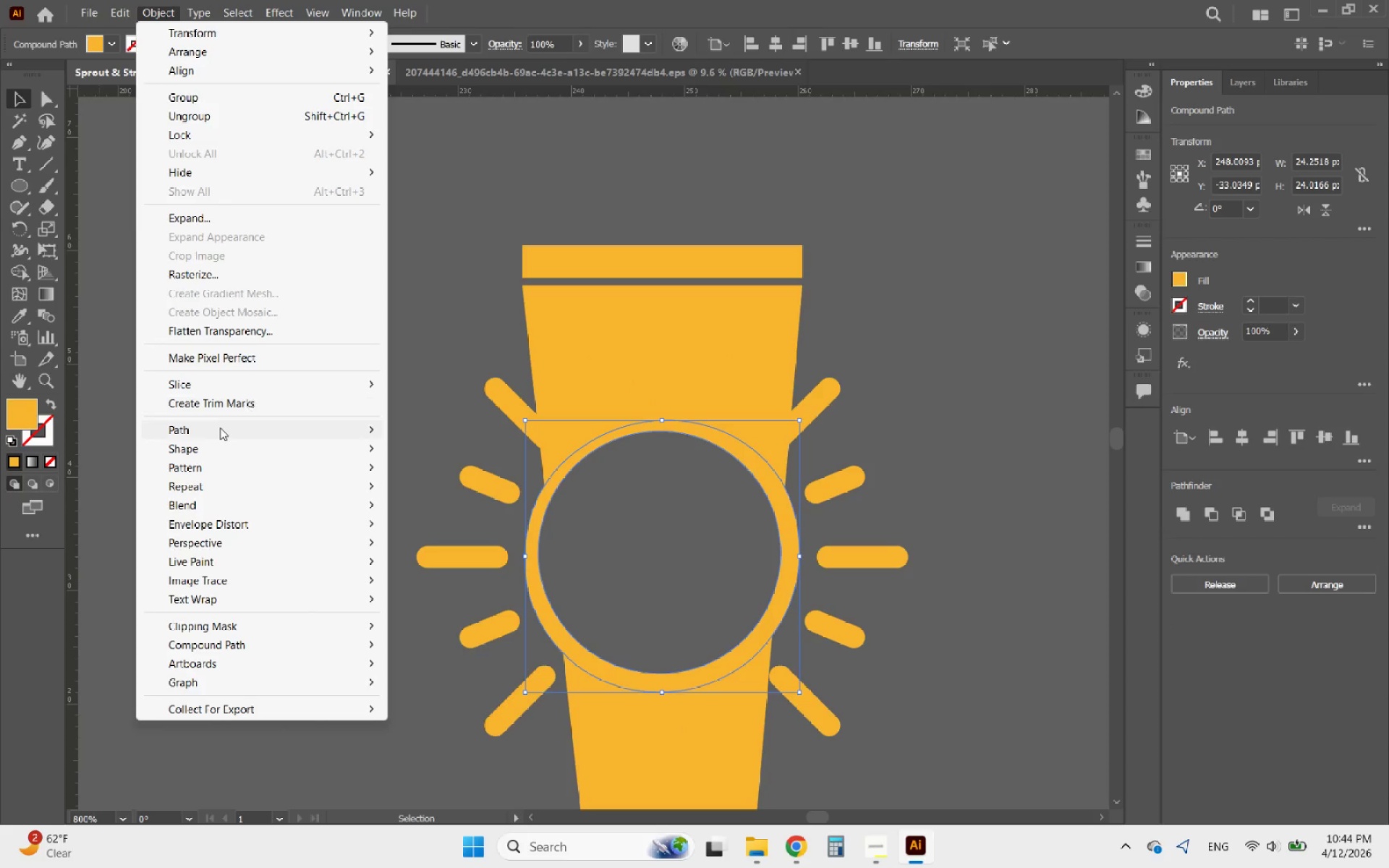 
left_click([218, 428])
 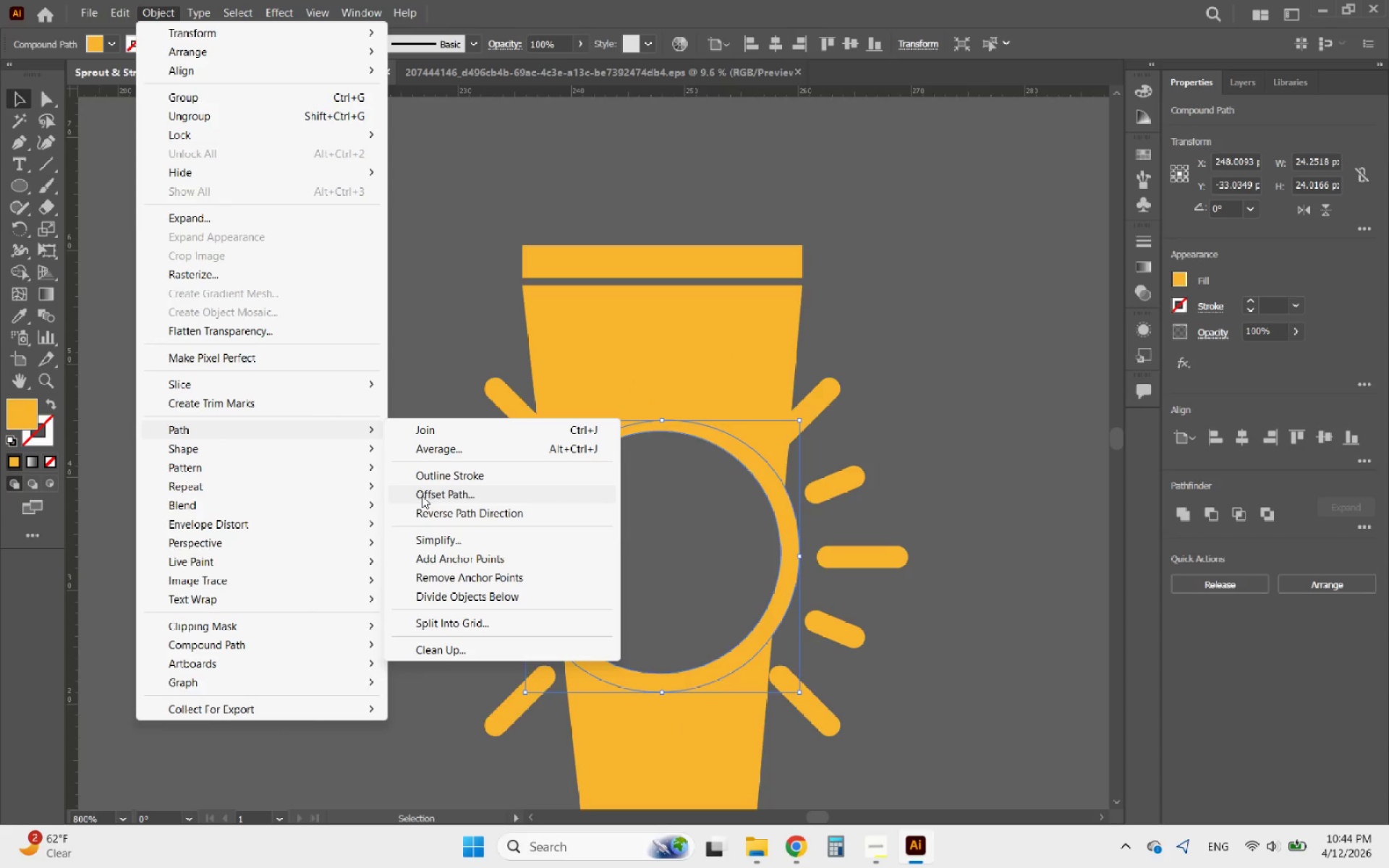 
left_click([431, 491])
 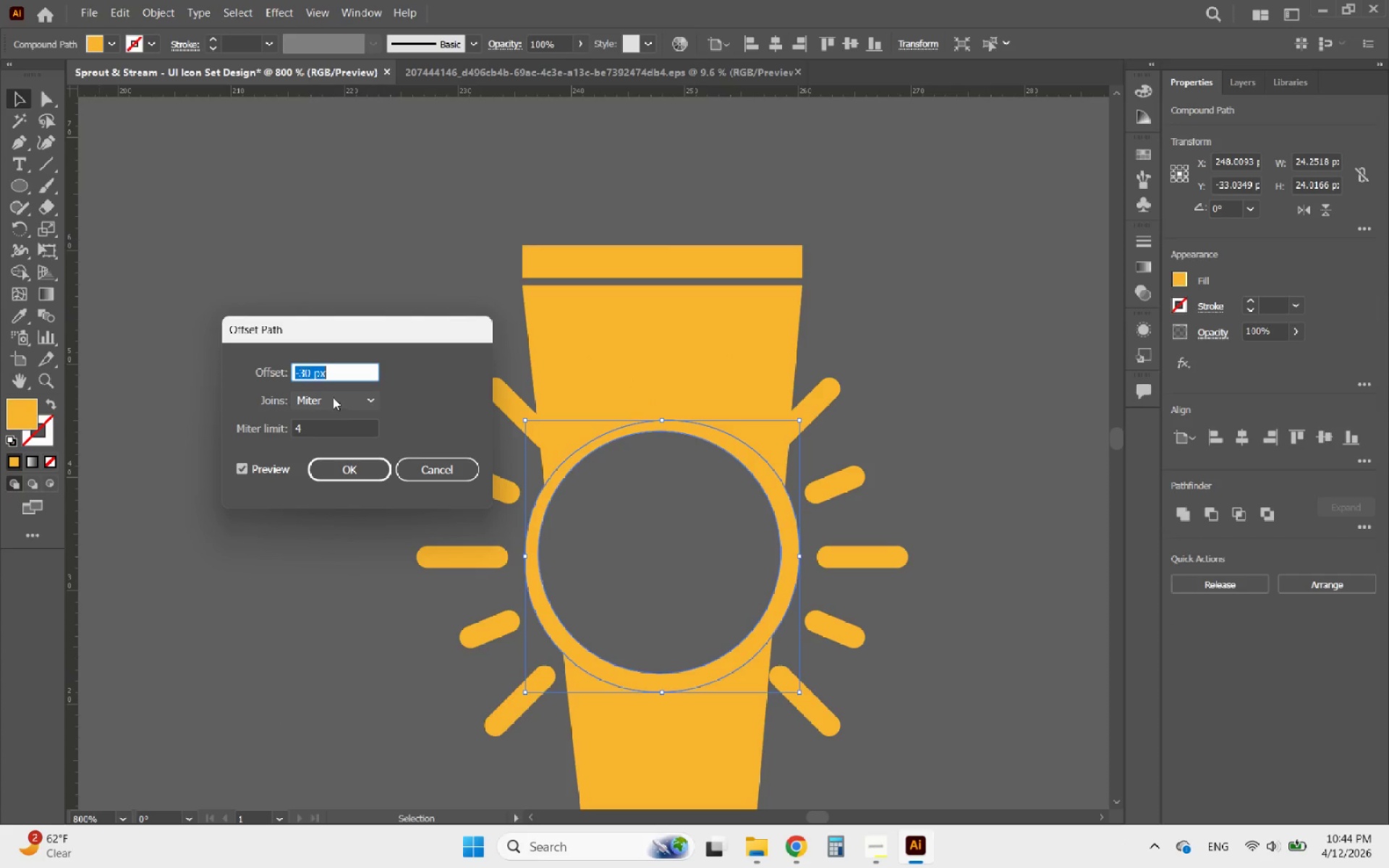 
scroll: coordinate [329, 378], scroll_direction: down, amount: 5.0
 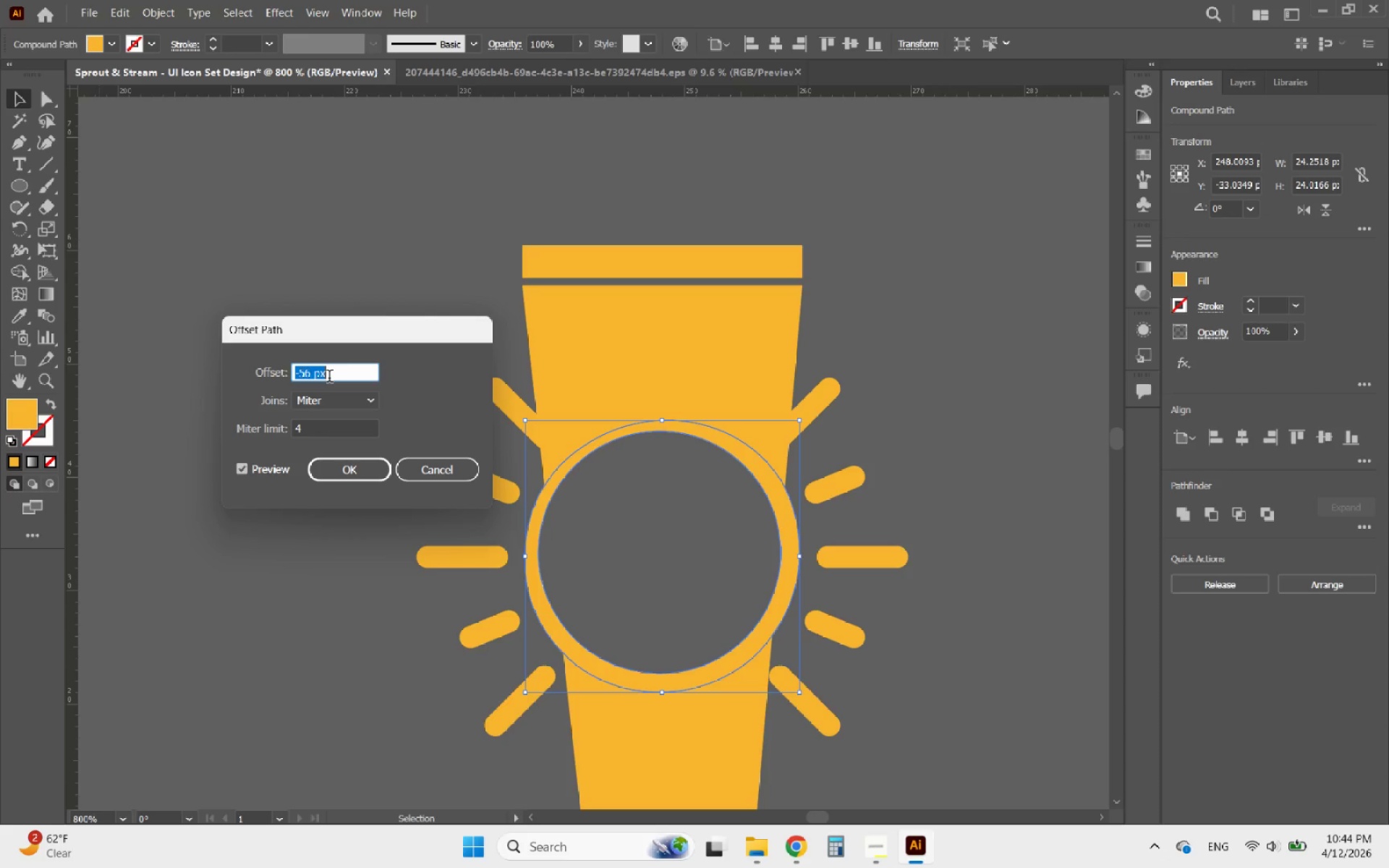 
scroll: coordinate [329, 378], scroll_direction: up, amount: 63.0
 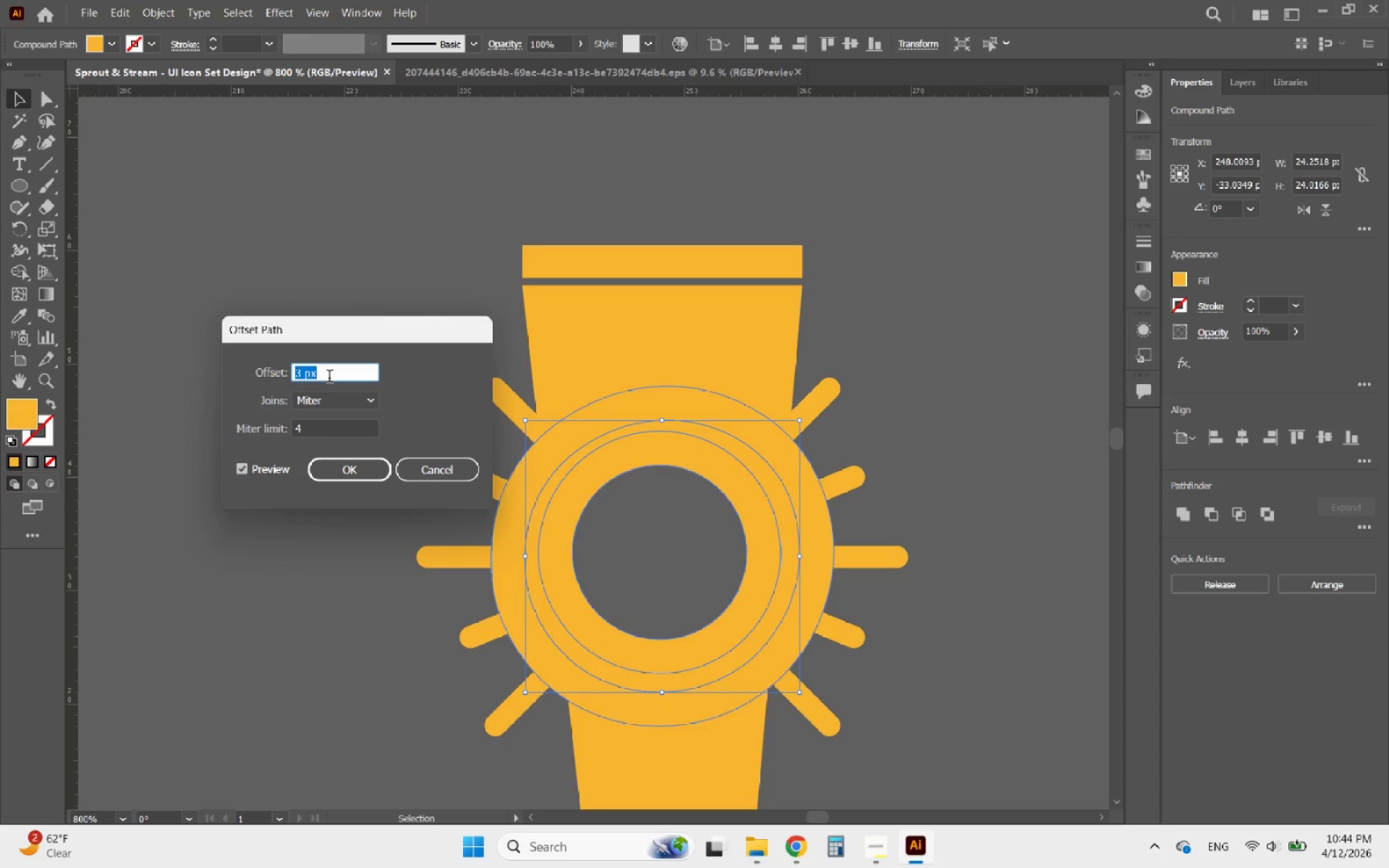 
scroll: coordinate [329, 378], scroll_direction: down, amount: 2.0
 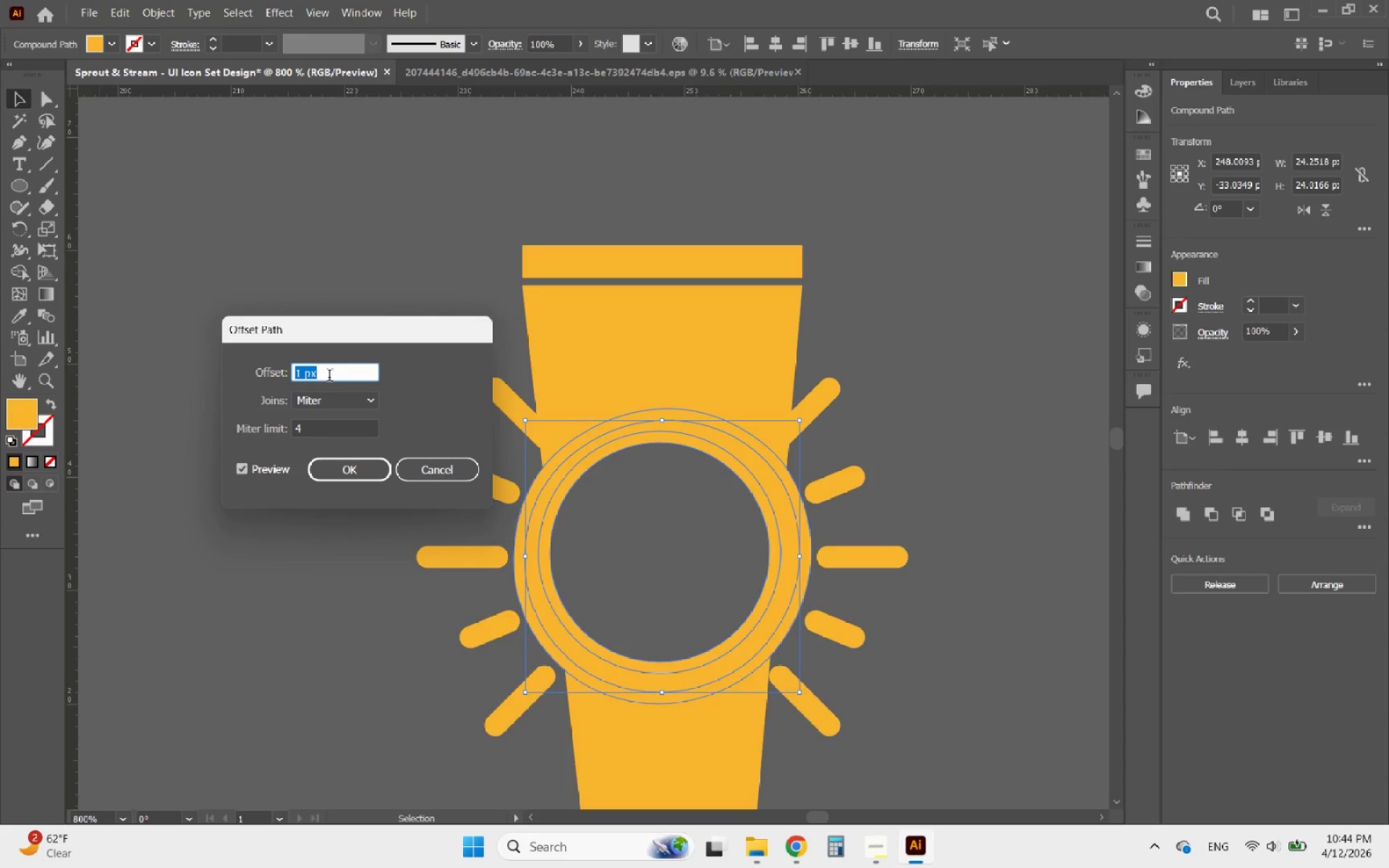 
scroll: coordinate [329, 377], scroll_direction: up, amount: 1.0
 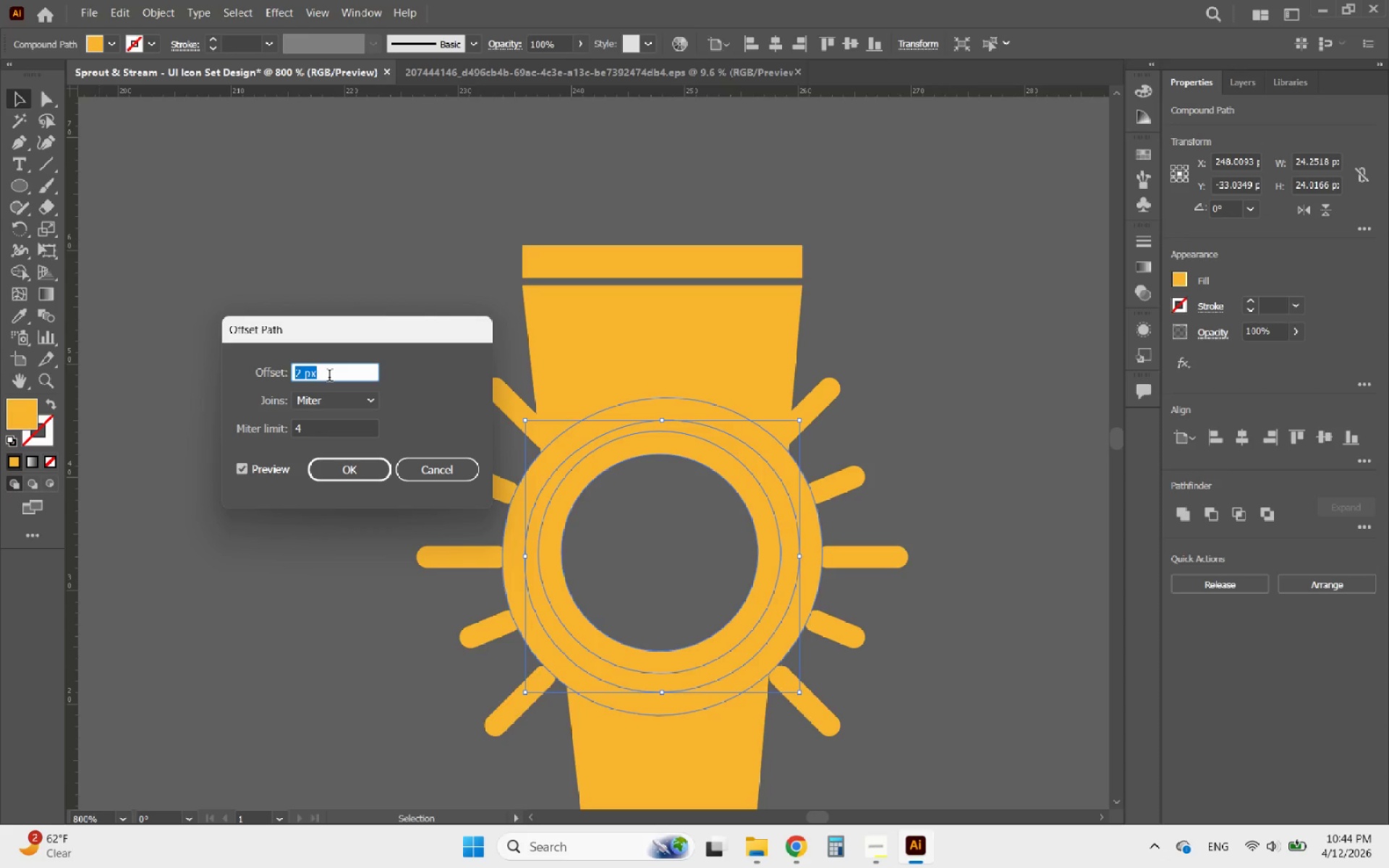 
scroll: coordinate [328, 377], scroll_direction: down, amount: 2.0
 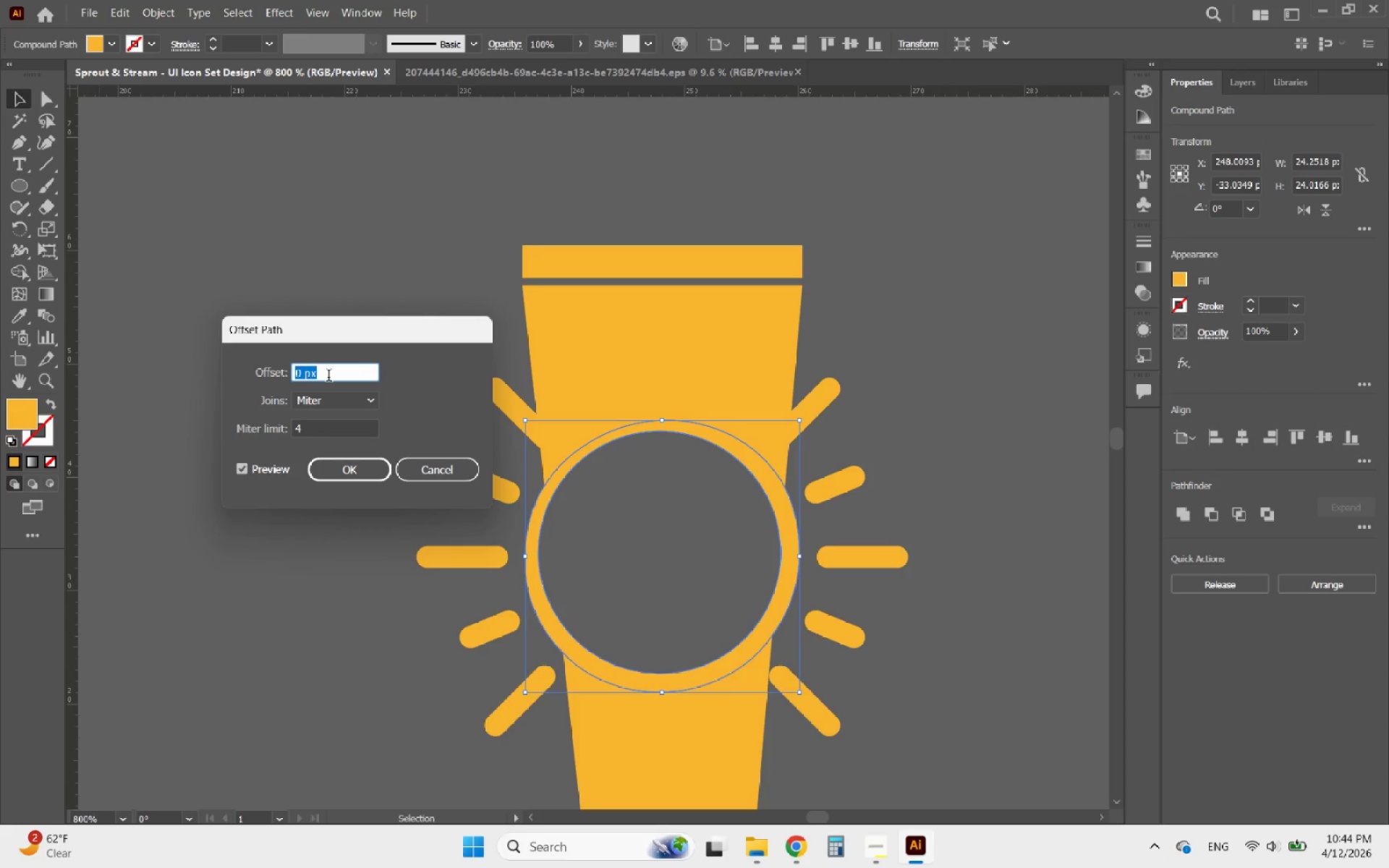 
scroll: coordinate [328, 377], scroll_direction: up, amount: 1.0
 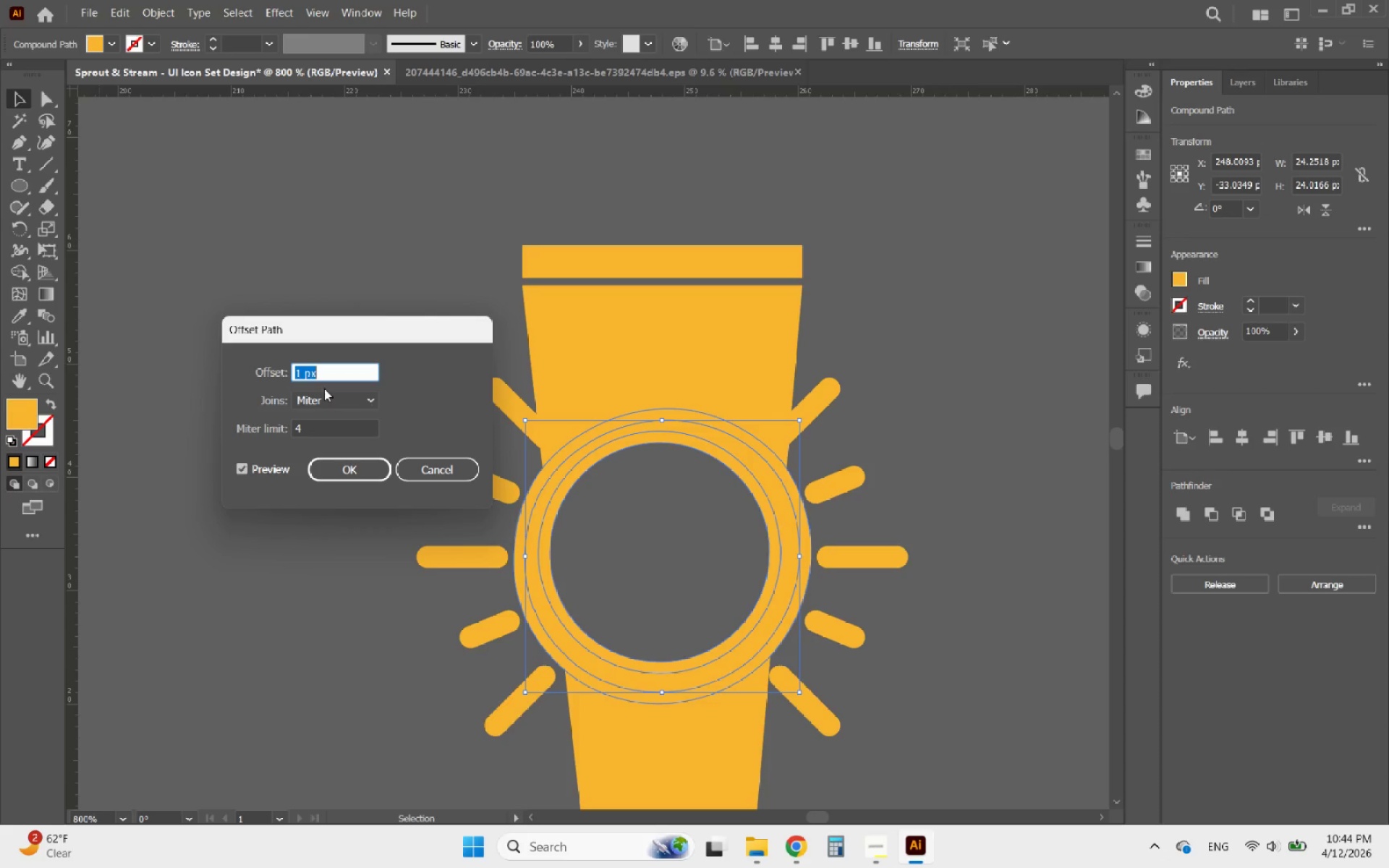 
left_click([360, 473])
 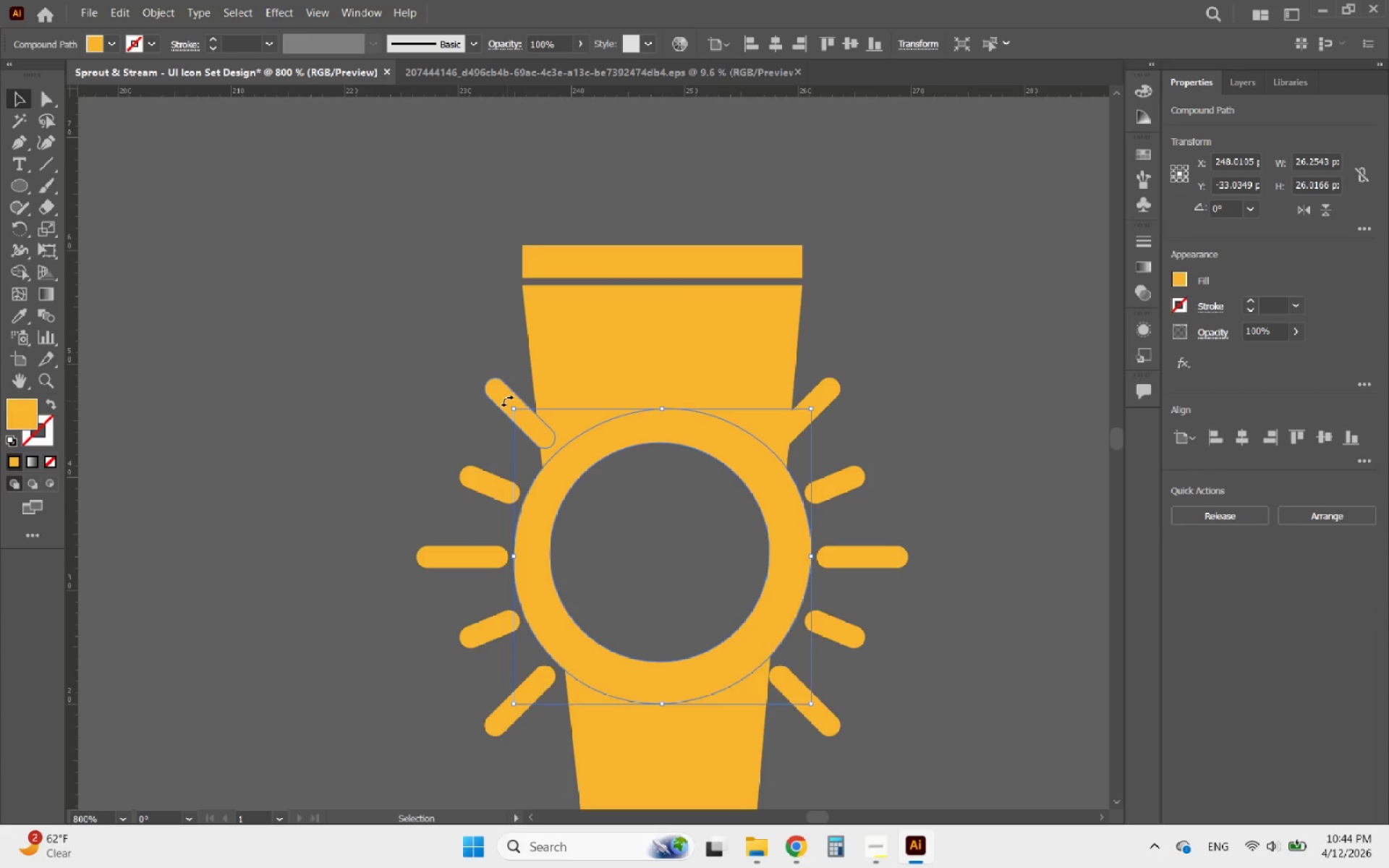 
hold_key(key=ShiftLeft, duration=0.64)
left_click([592, 302])
 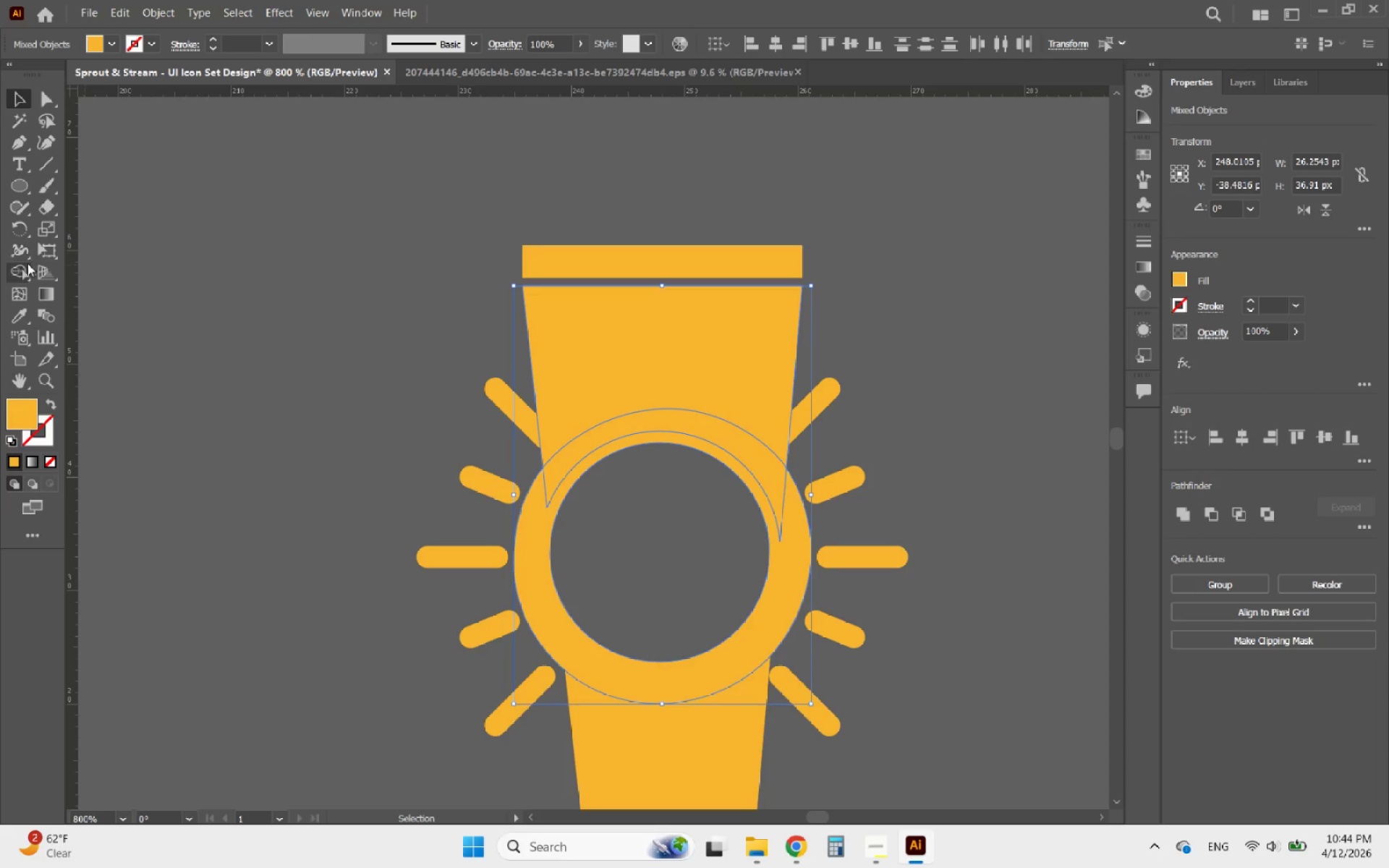 
left_click([17, 271])
 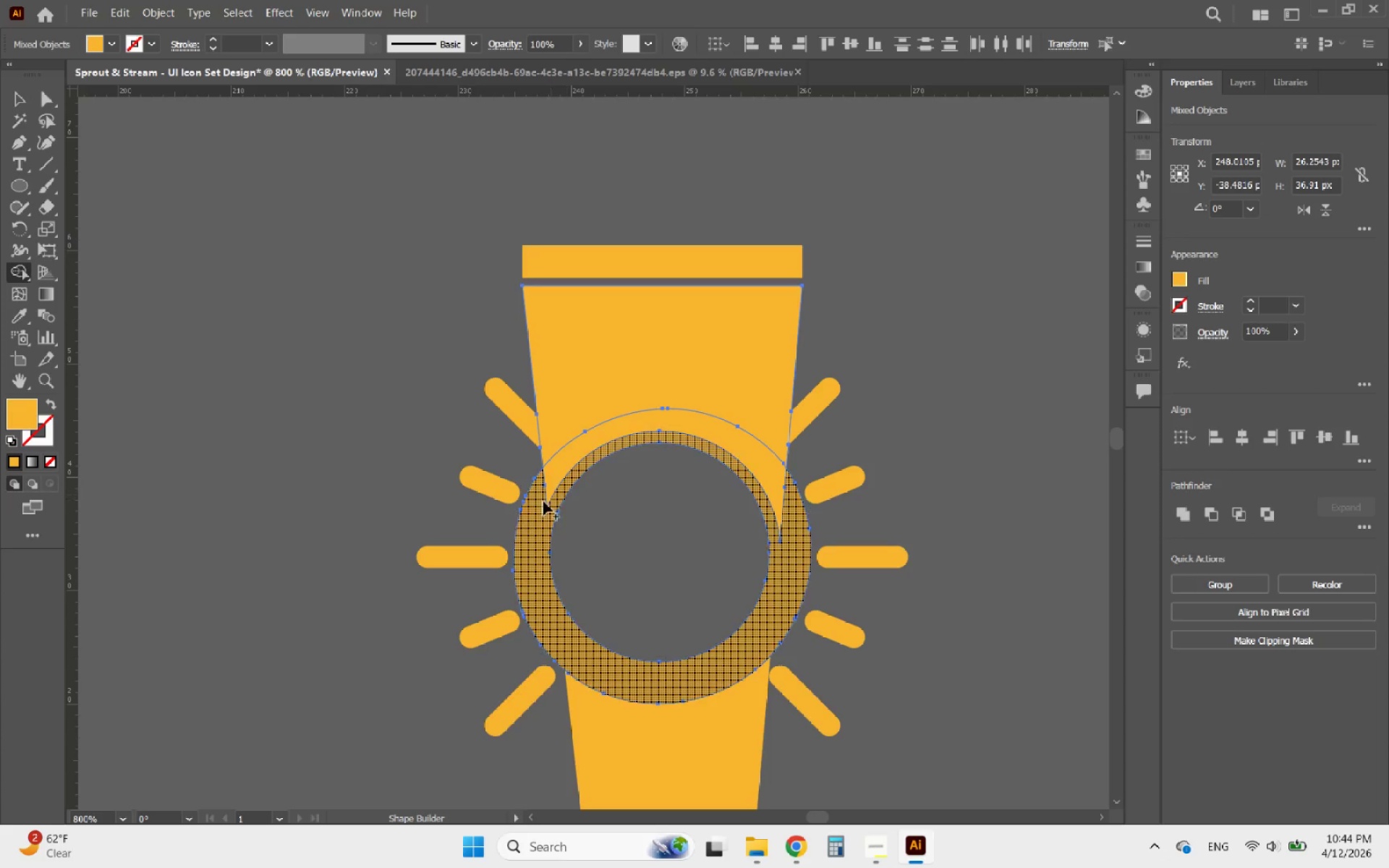 
wait(7.95)
 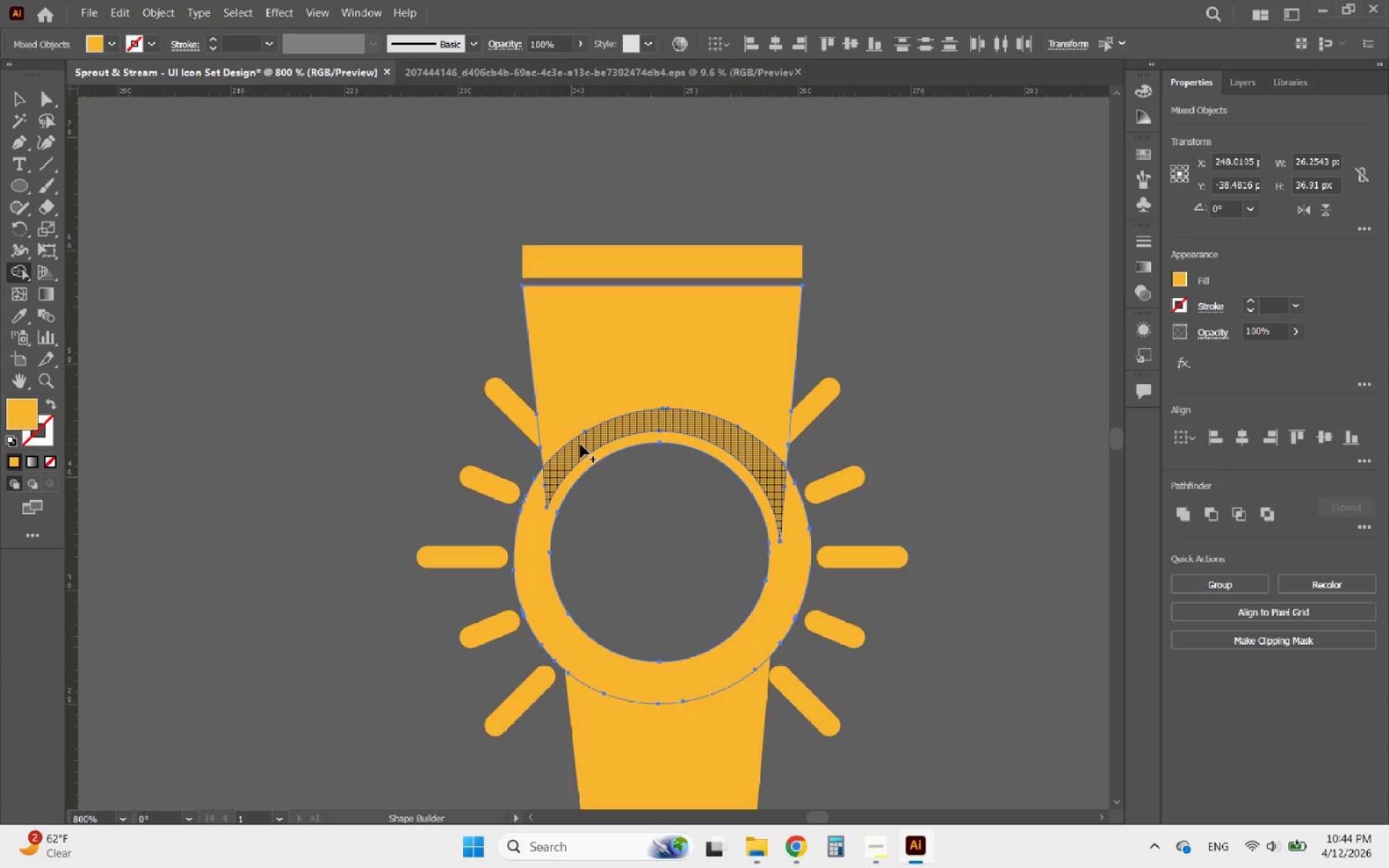 
left_click([15, 101])
 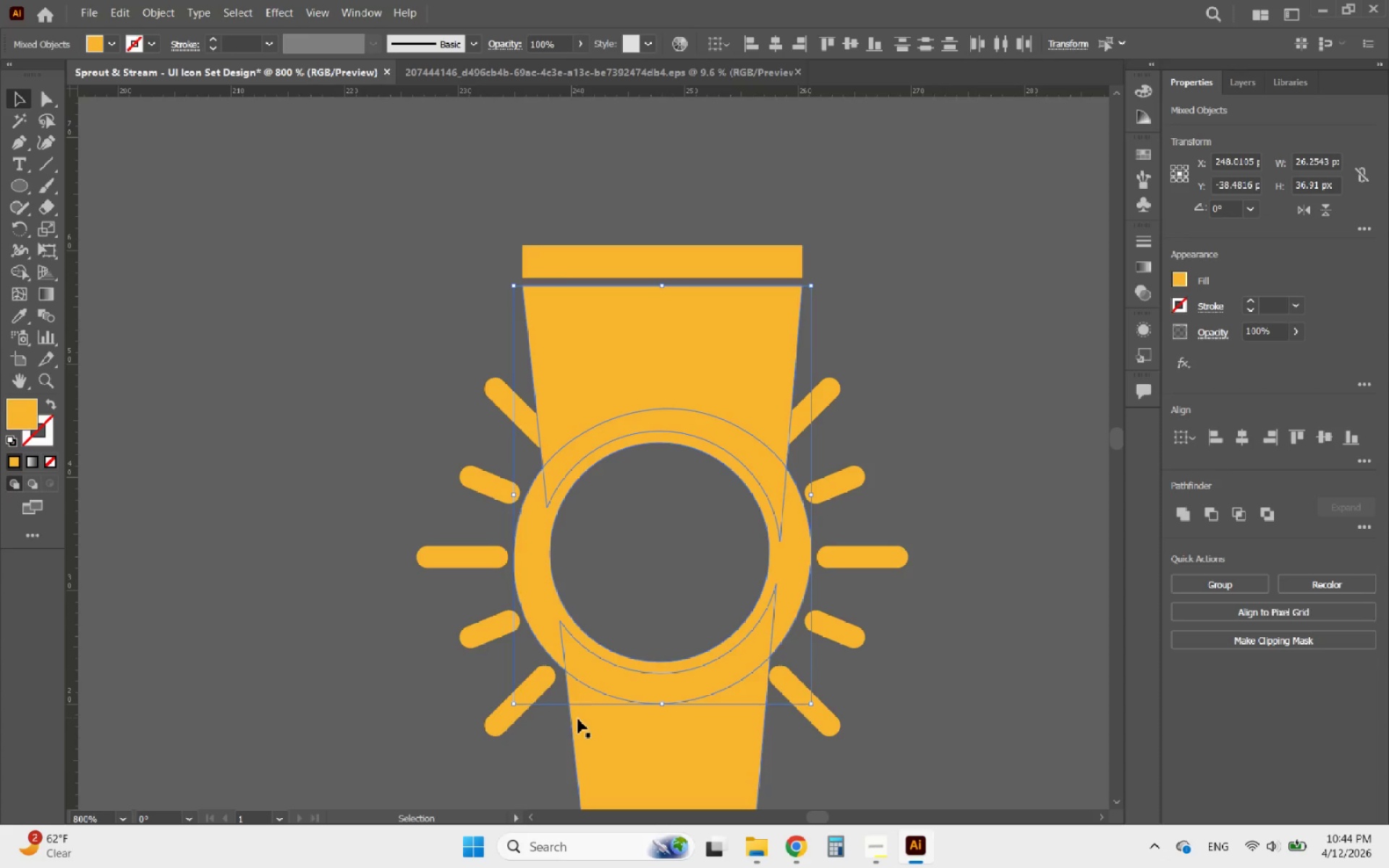 
hold_key(key=ShiftLeft, duration=0.61)
left_click([600, 738])
 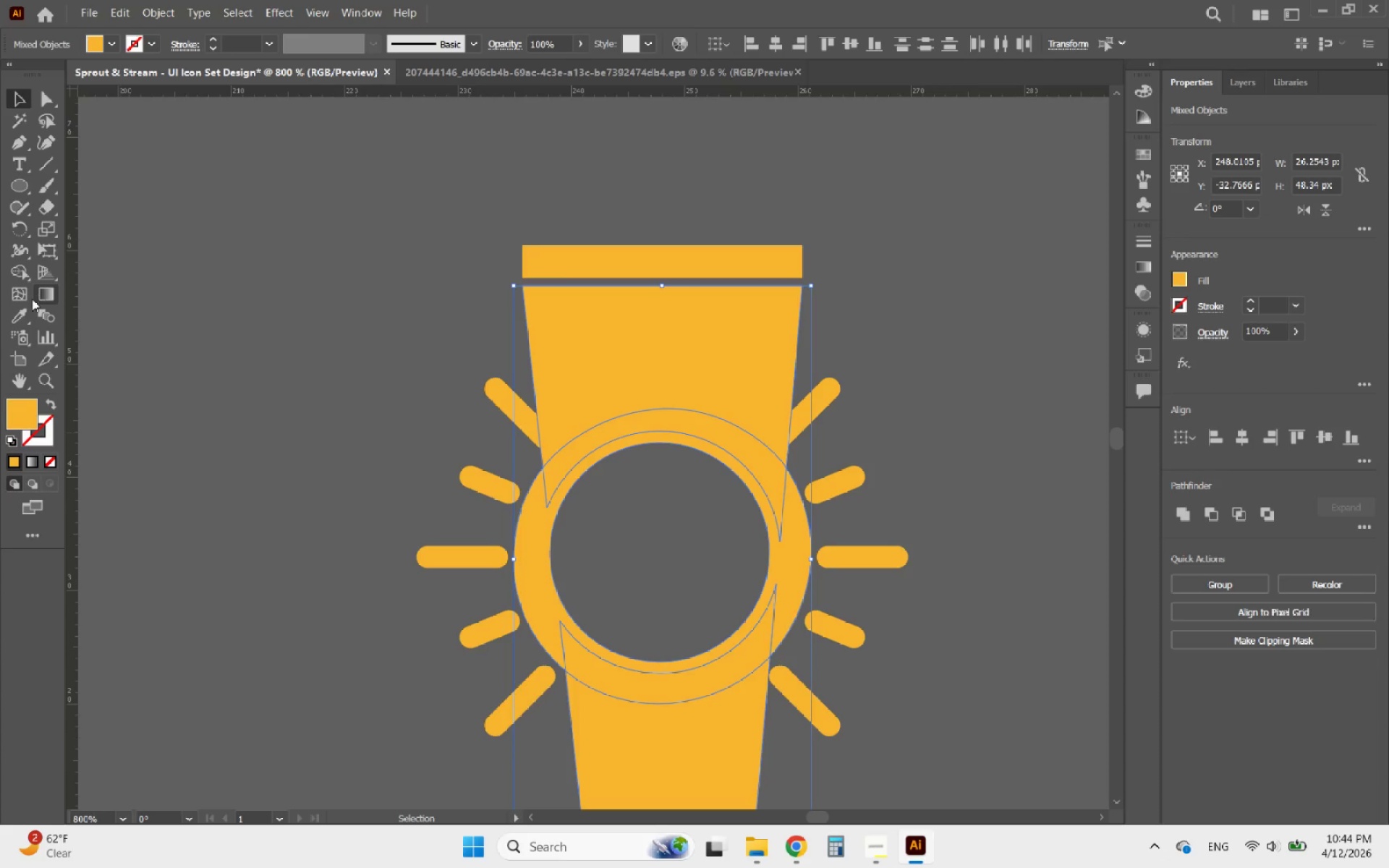 
left_click([22, 271])
 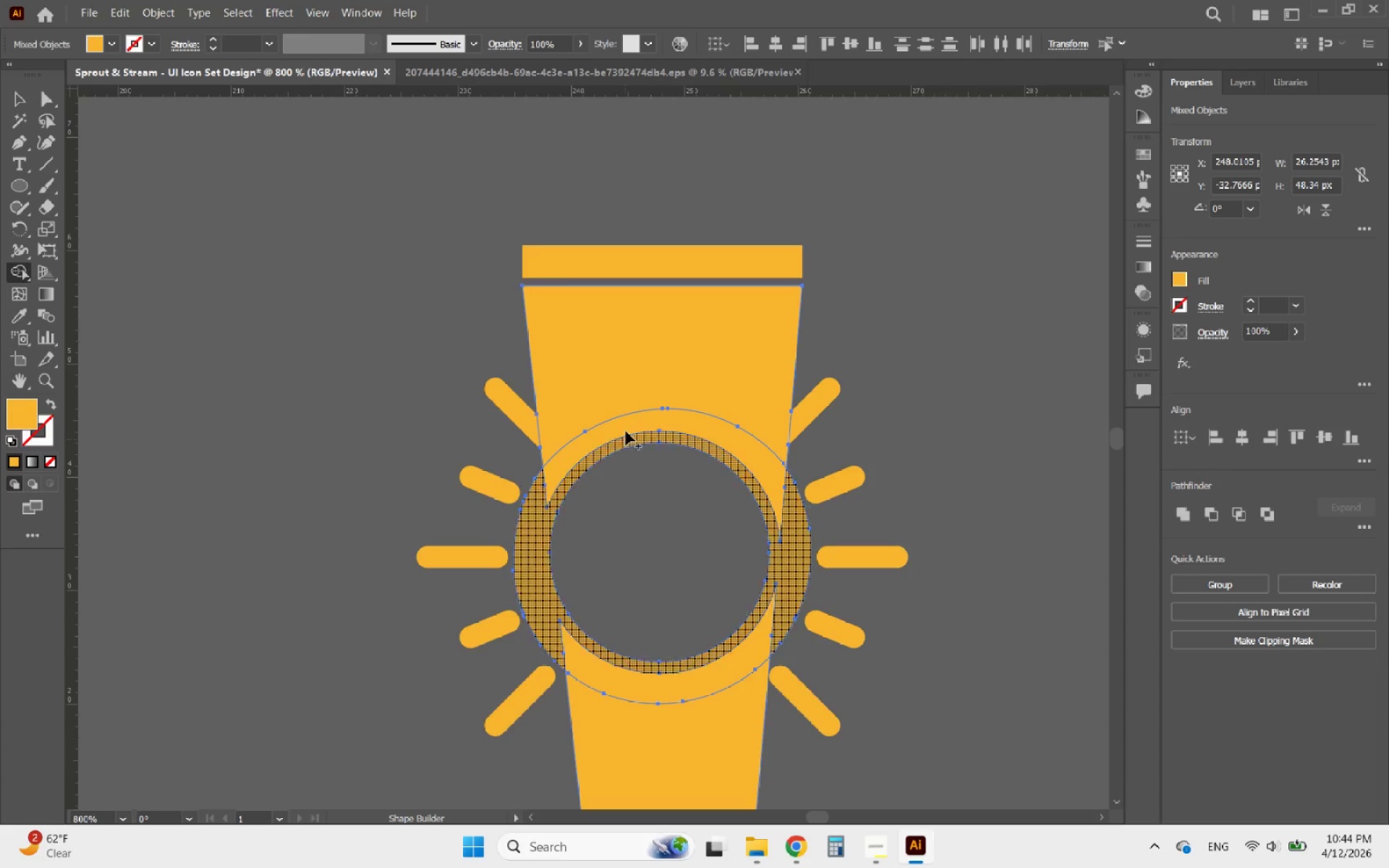 
left_click_drag(start_coordinate=[625, 426], to_coordinate=[572, 470])
 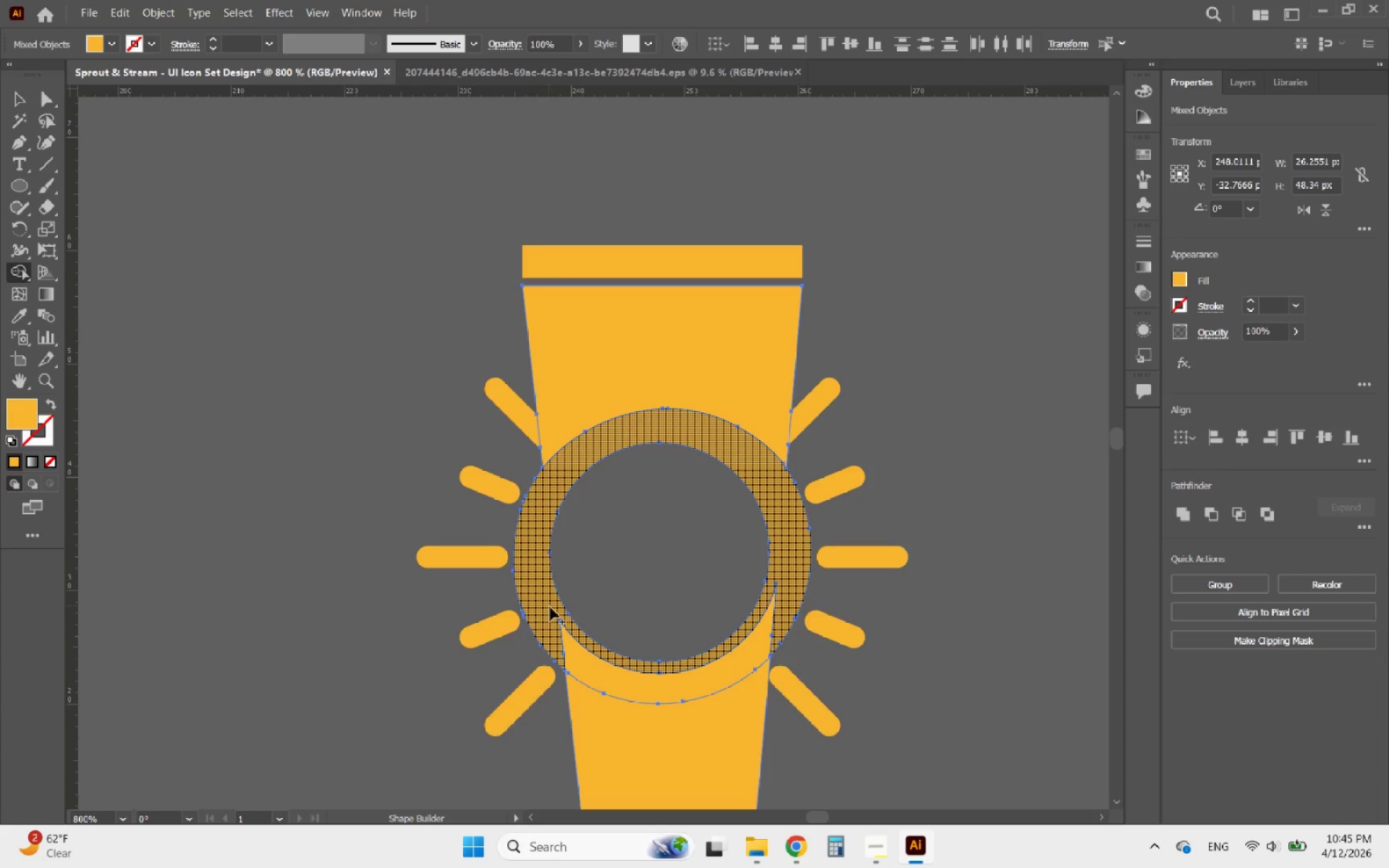 
left_click_drag(start_coordinate=[551, 608], to_coordinate=[564, 638])
 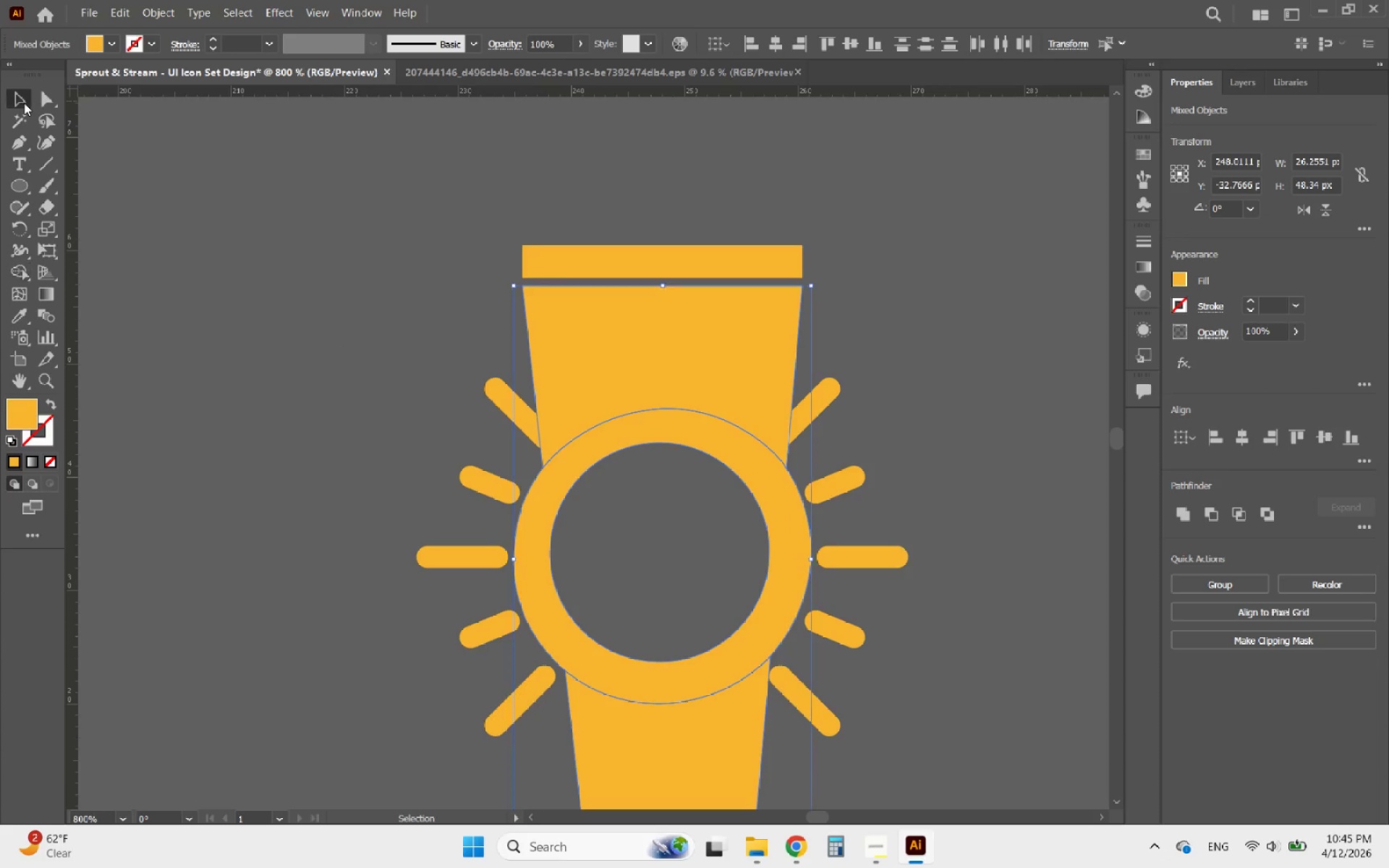 
double_click([415, 422])
 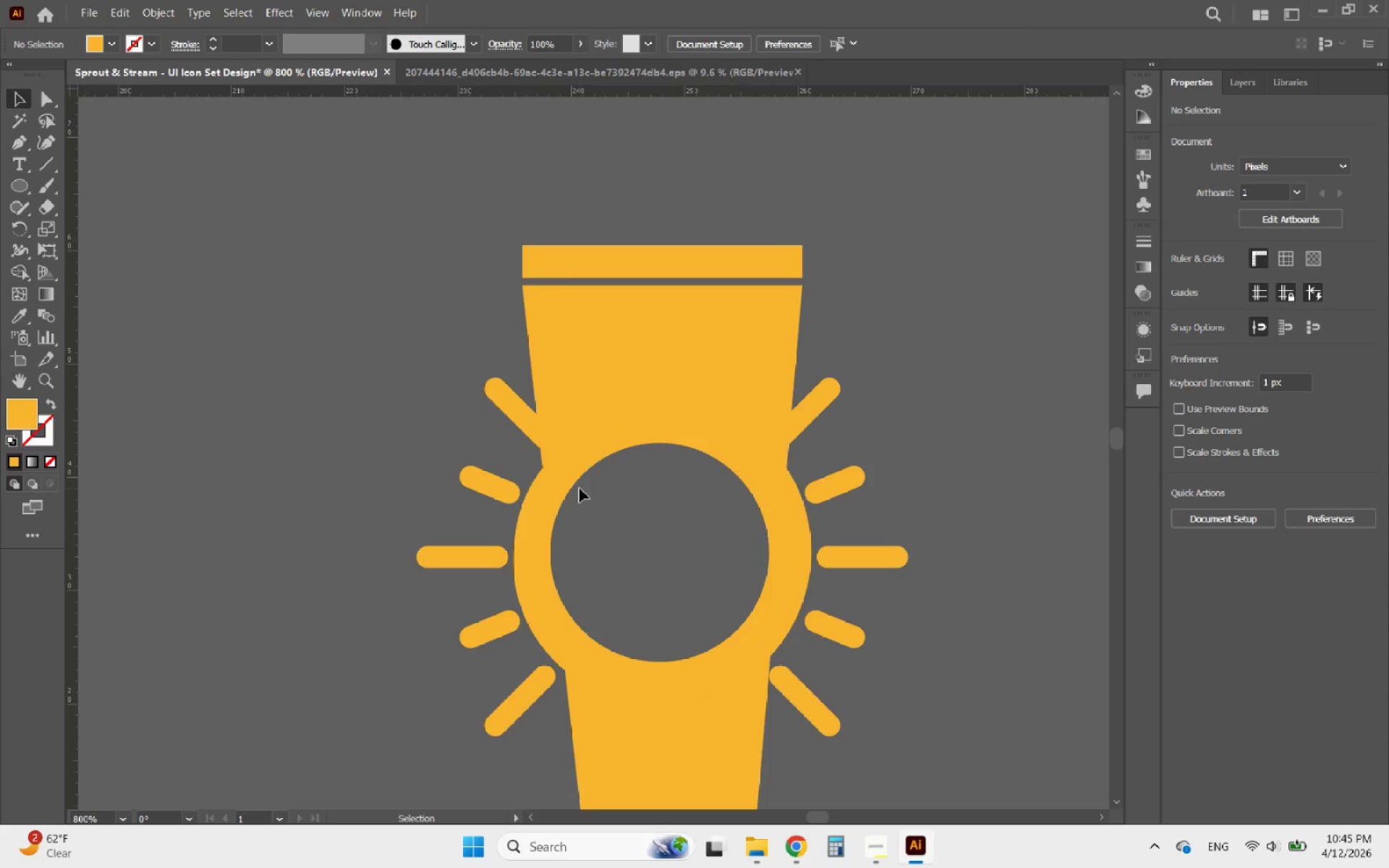 
left_click([562, 487])
 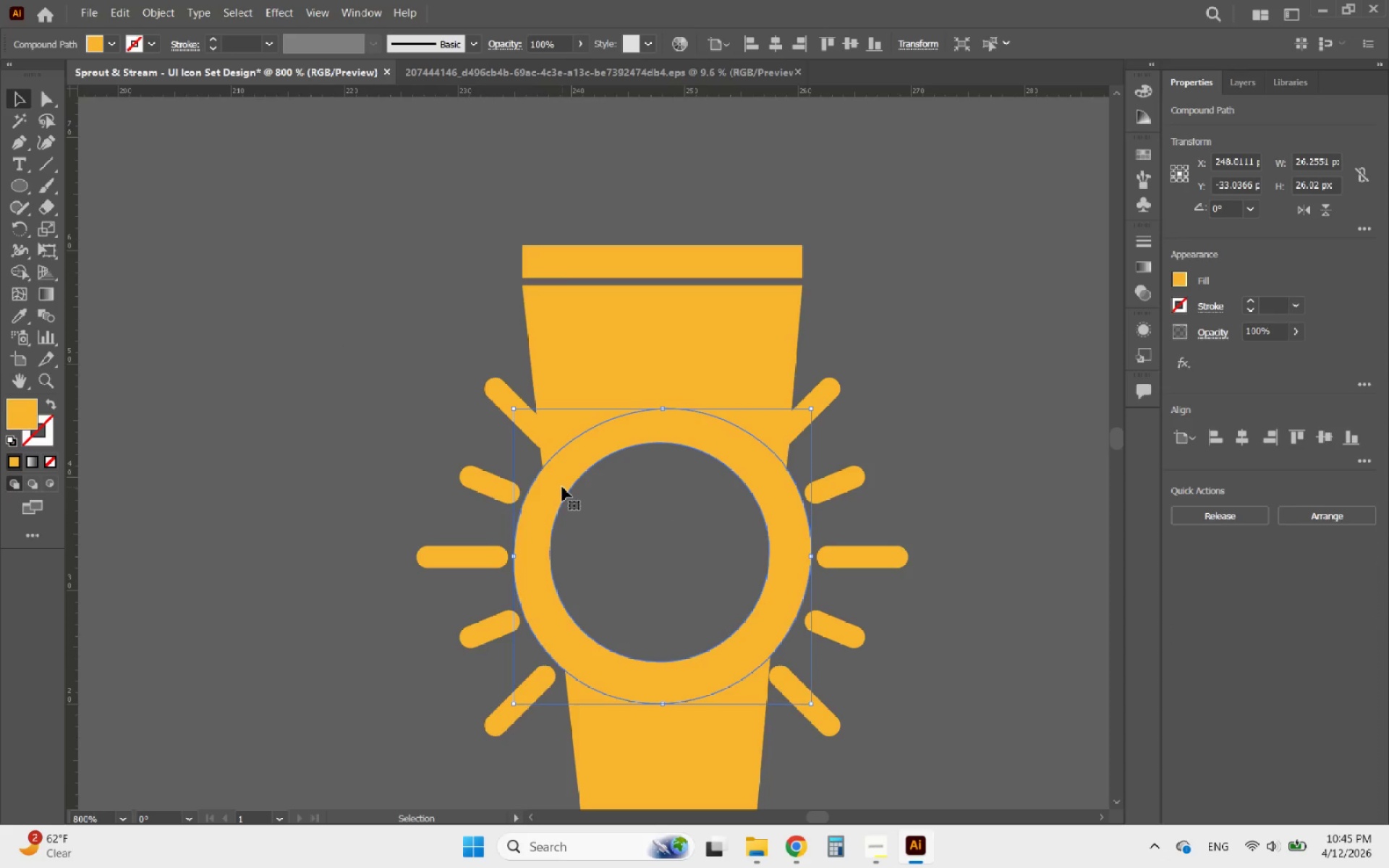 
key(Delete)
 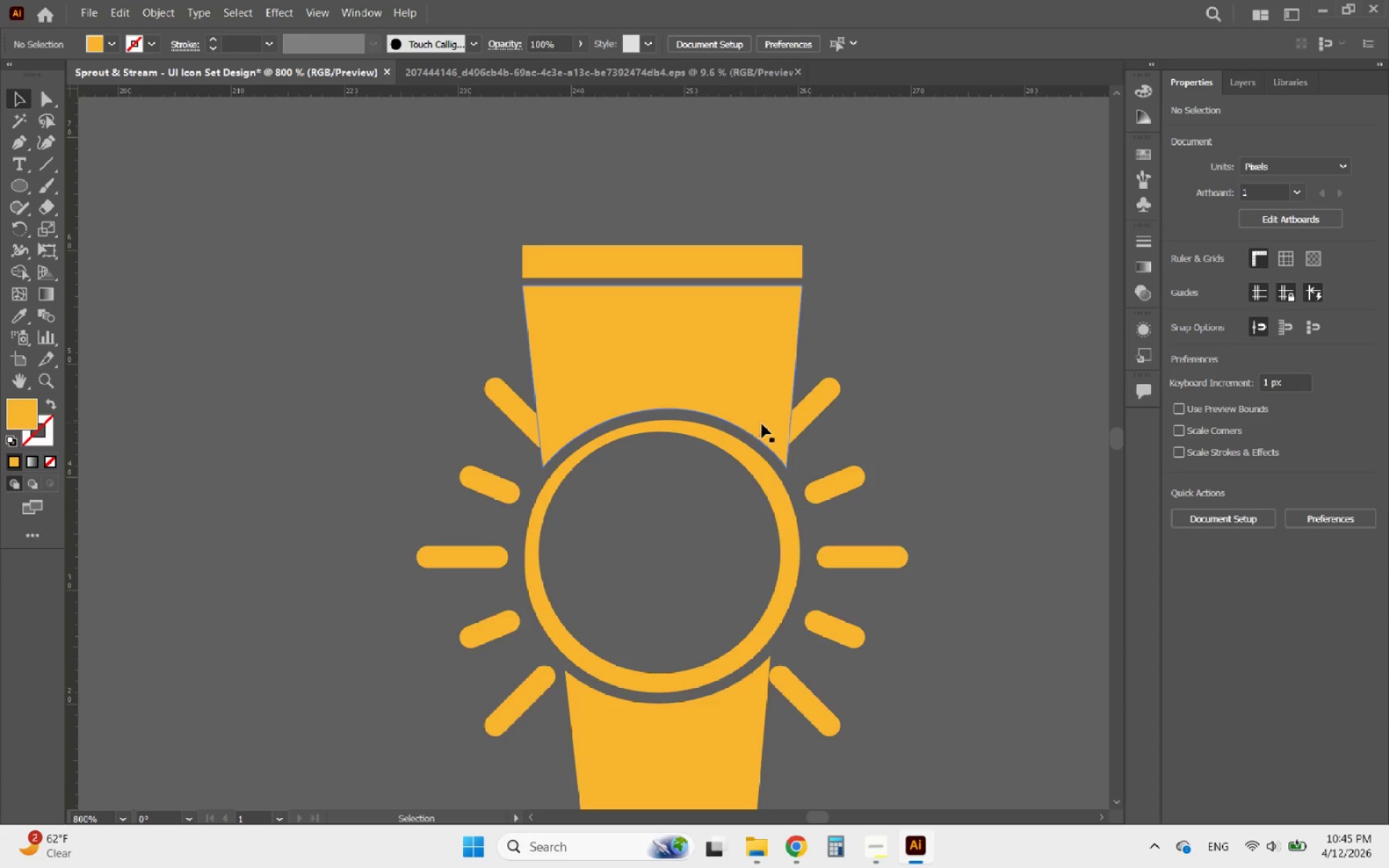 
left_click([800, 418])
 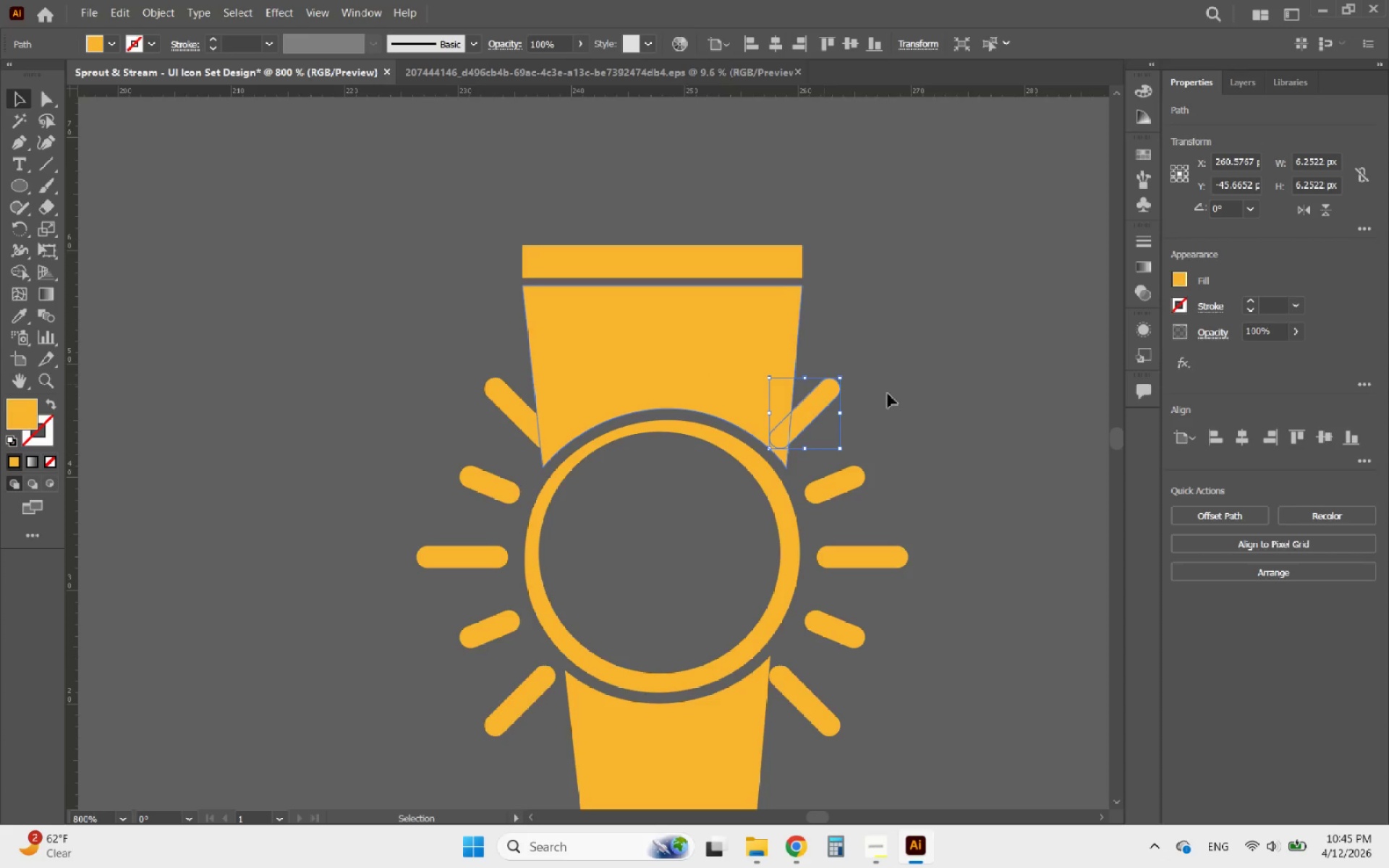 
left_click_drag(start_coordinate=[878, 406], to_coordinate=[484, 328])
 